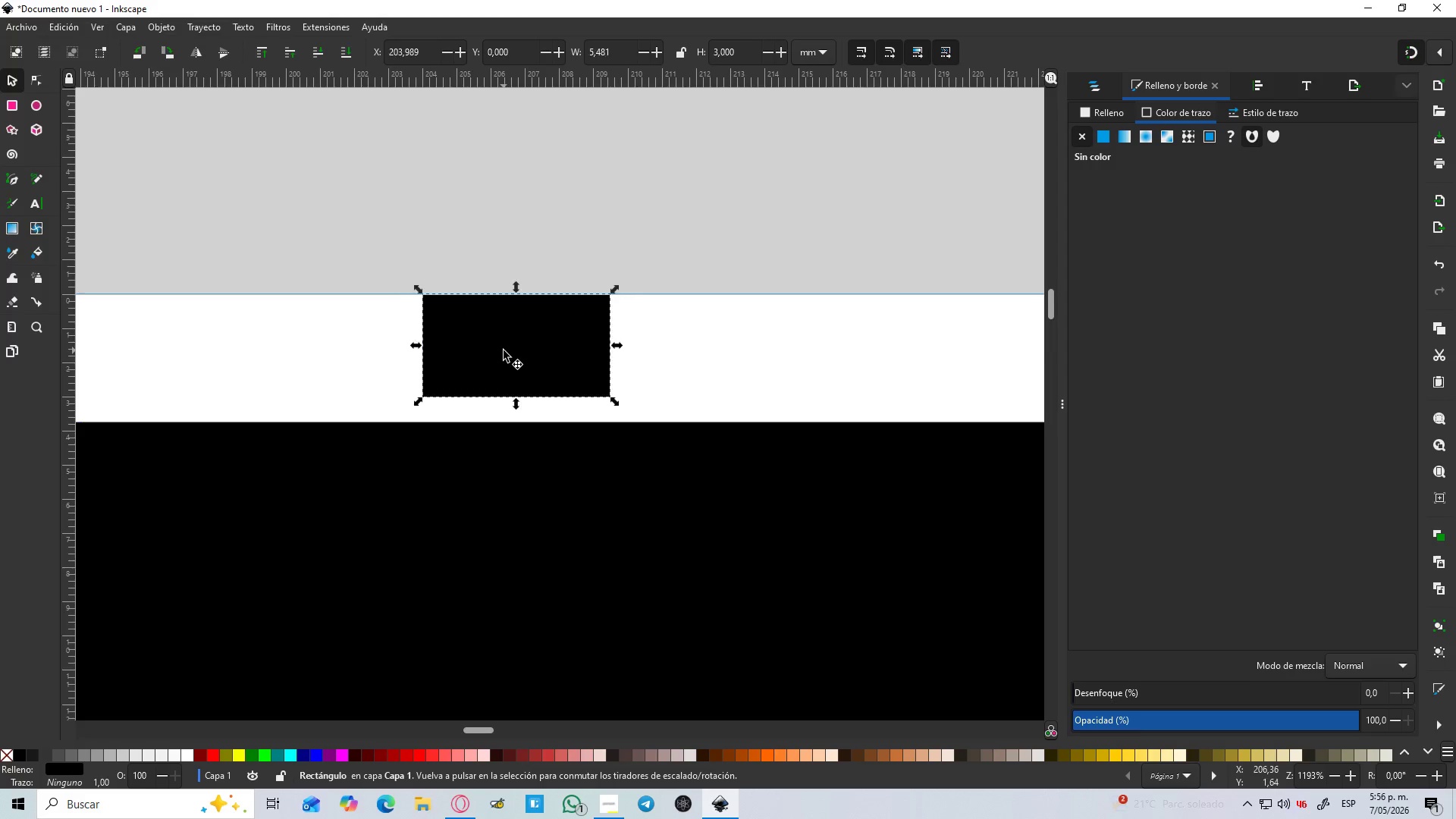 
hold_key(key=ControlLeft, duration=1.69)
left_click([504, 350])
 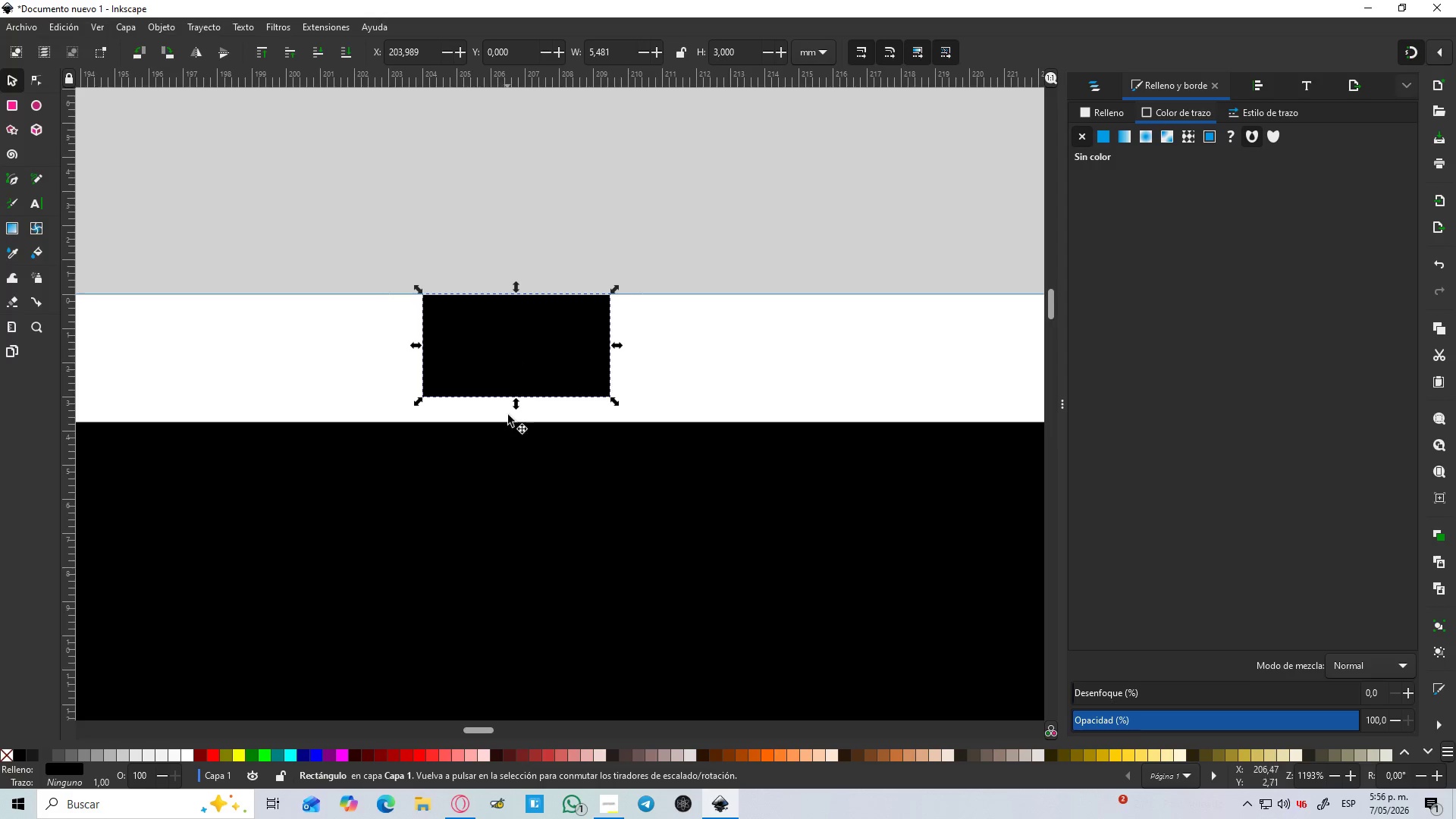 
left_click_drag(start_coordinate=[510, 450], to_coordinate=[513, 441])
 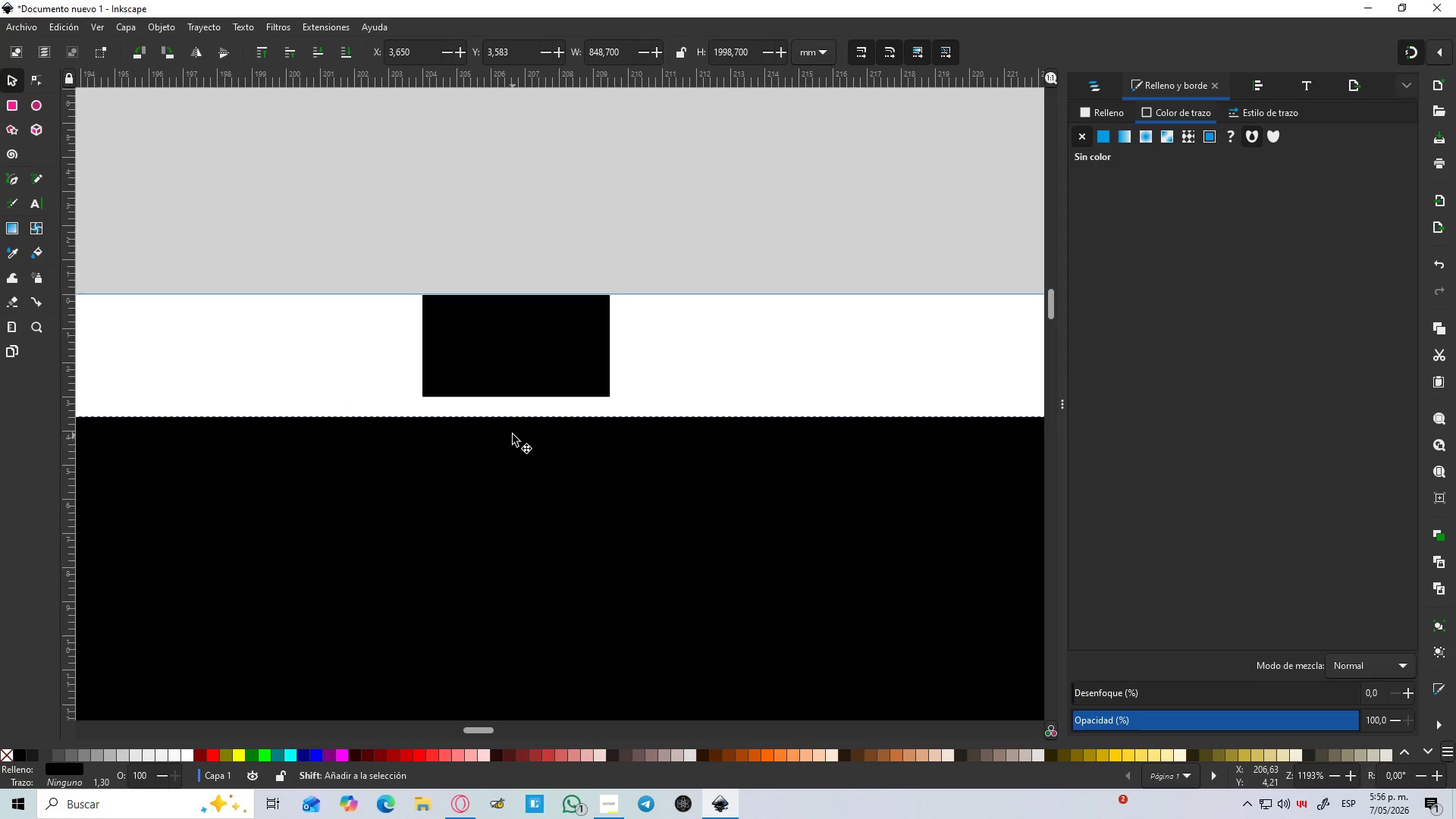 
hold_key(key=ControlLeft, duration=1.5)
 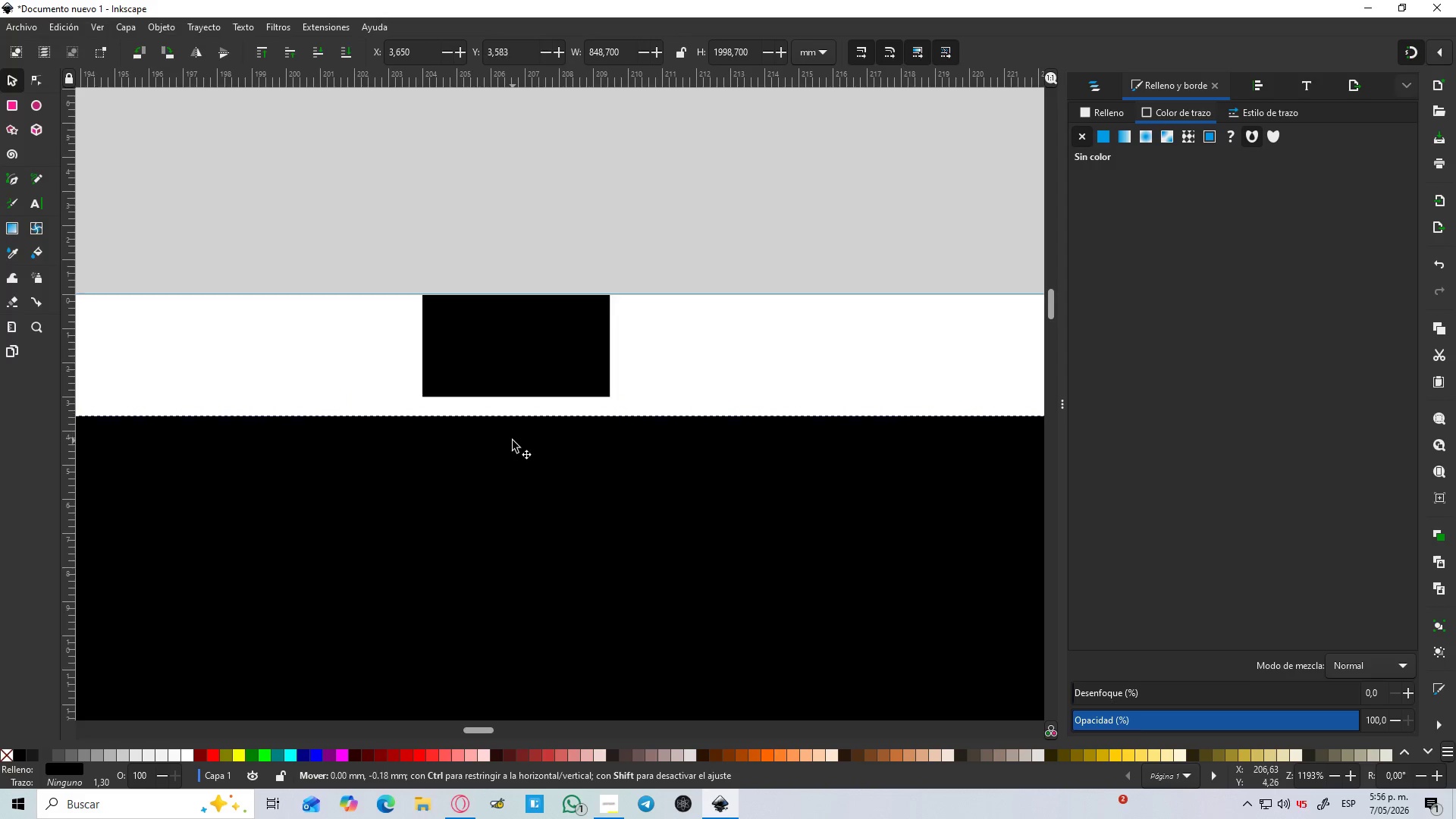 
hold_key(key=ControlLeft, duration=0.75)
 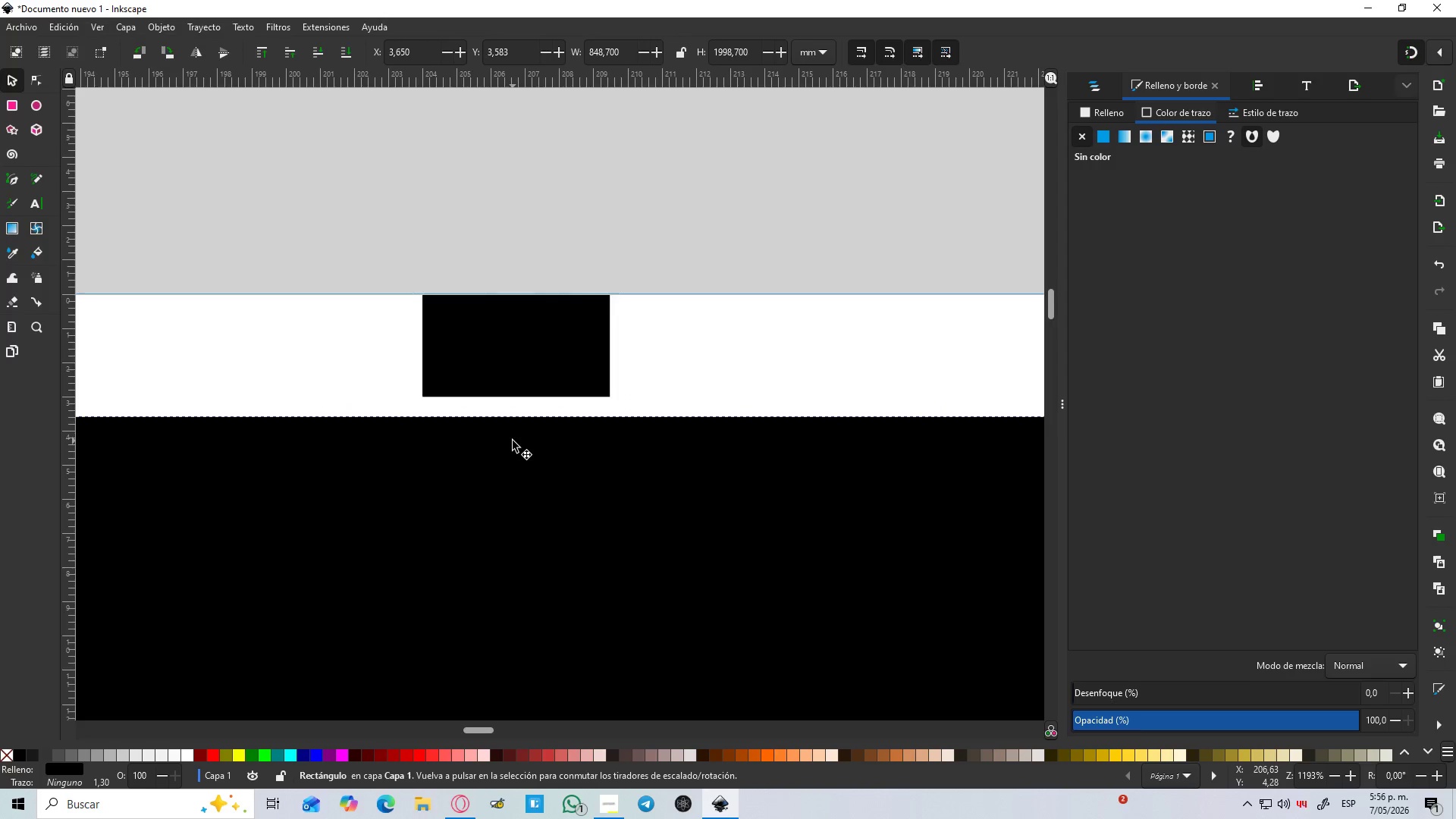 
key(Shift+5)
 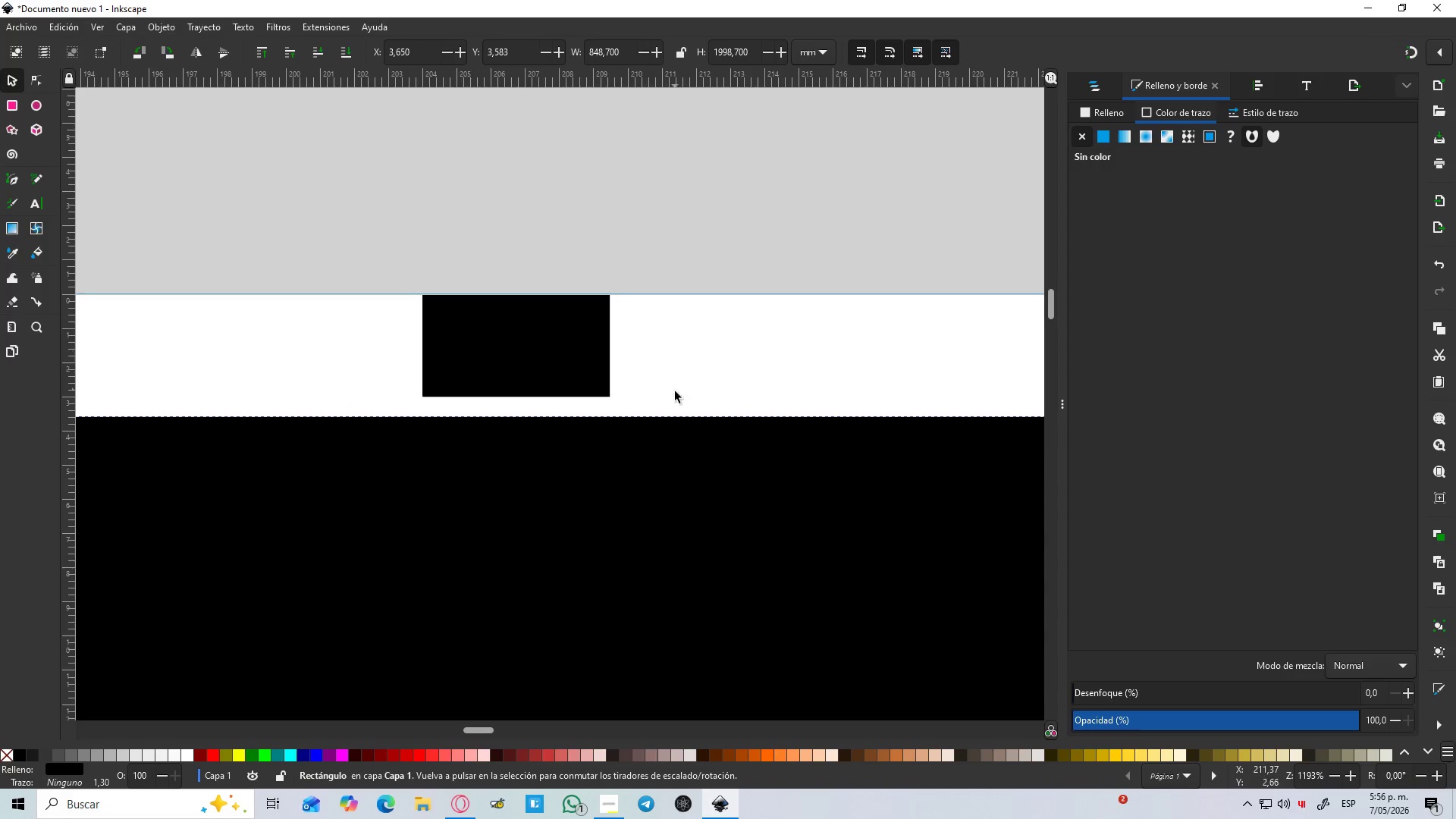 
left_click([692, 375])
 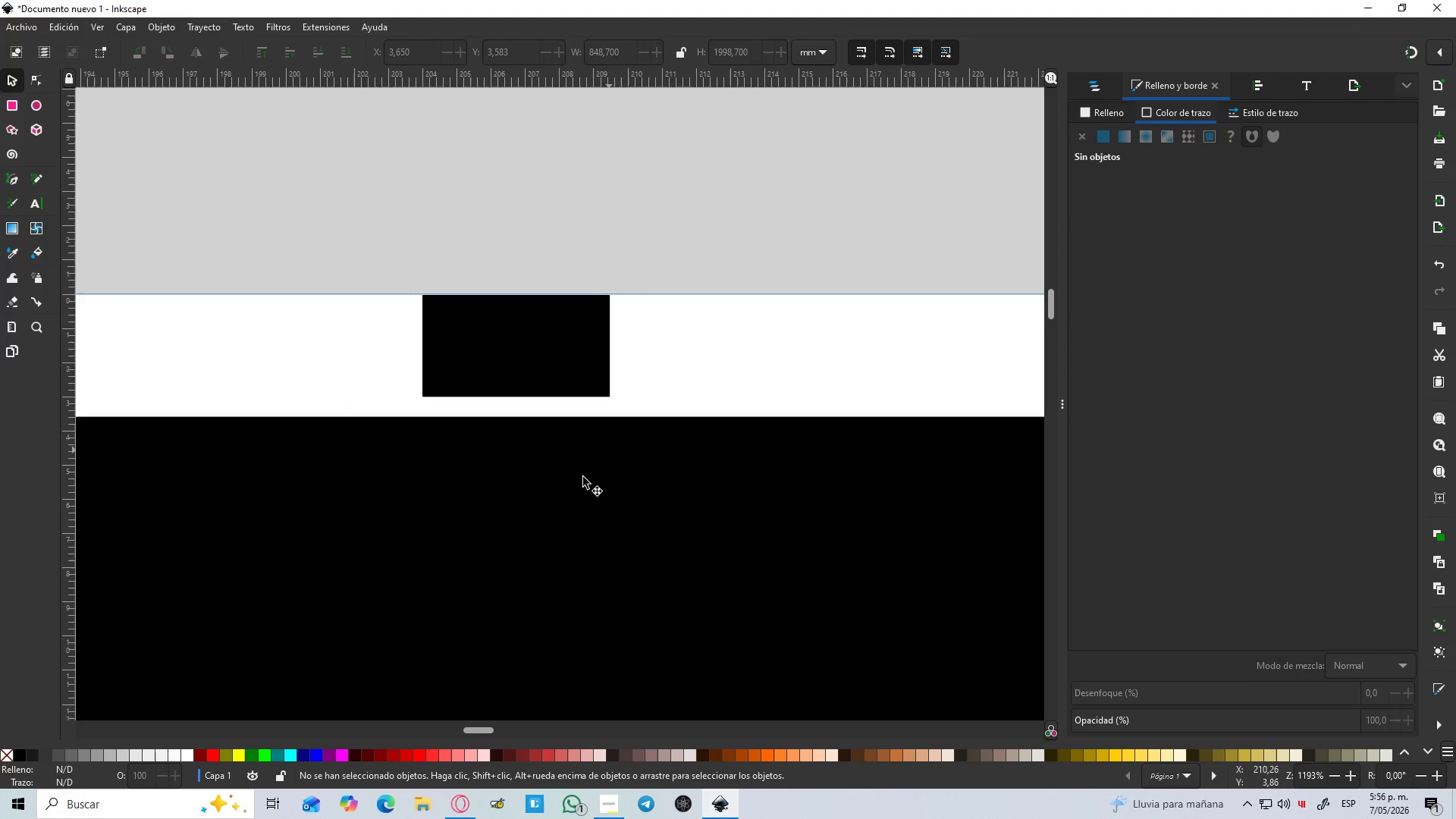 
left_click_drag(start_coordinate=[582, 481], to_coordinate=[597, 482])
 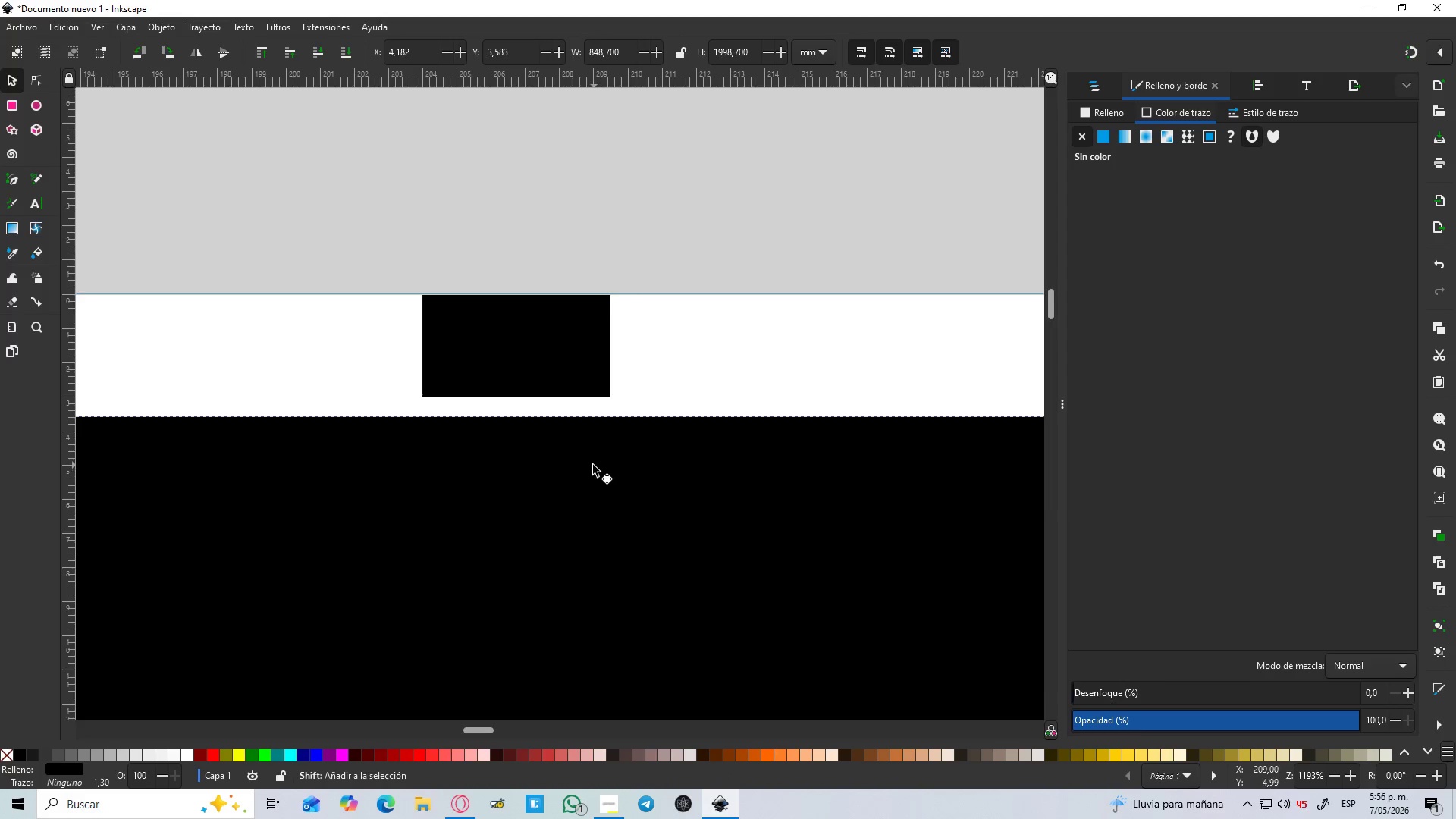 
hold_key(key=ControlLeft, duration=0.91)
 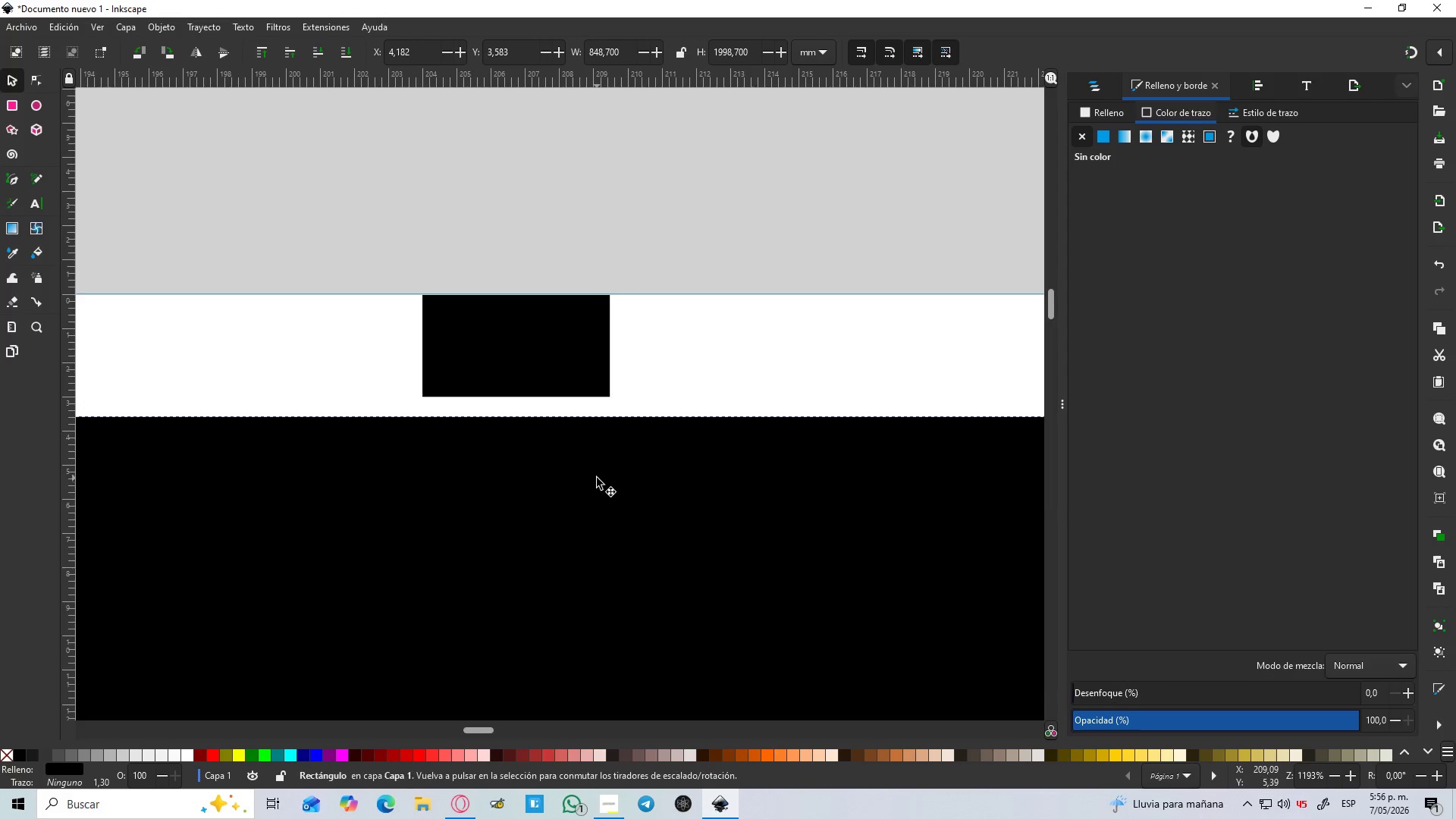 
key(Shift+5)
 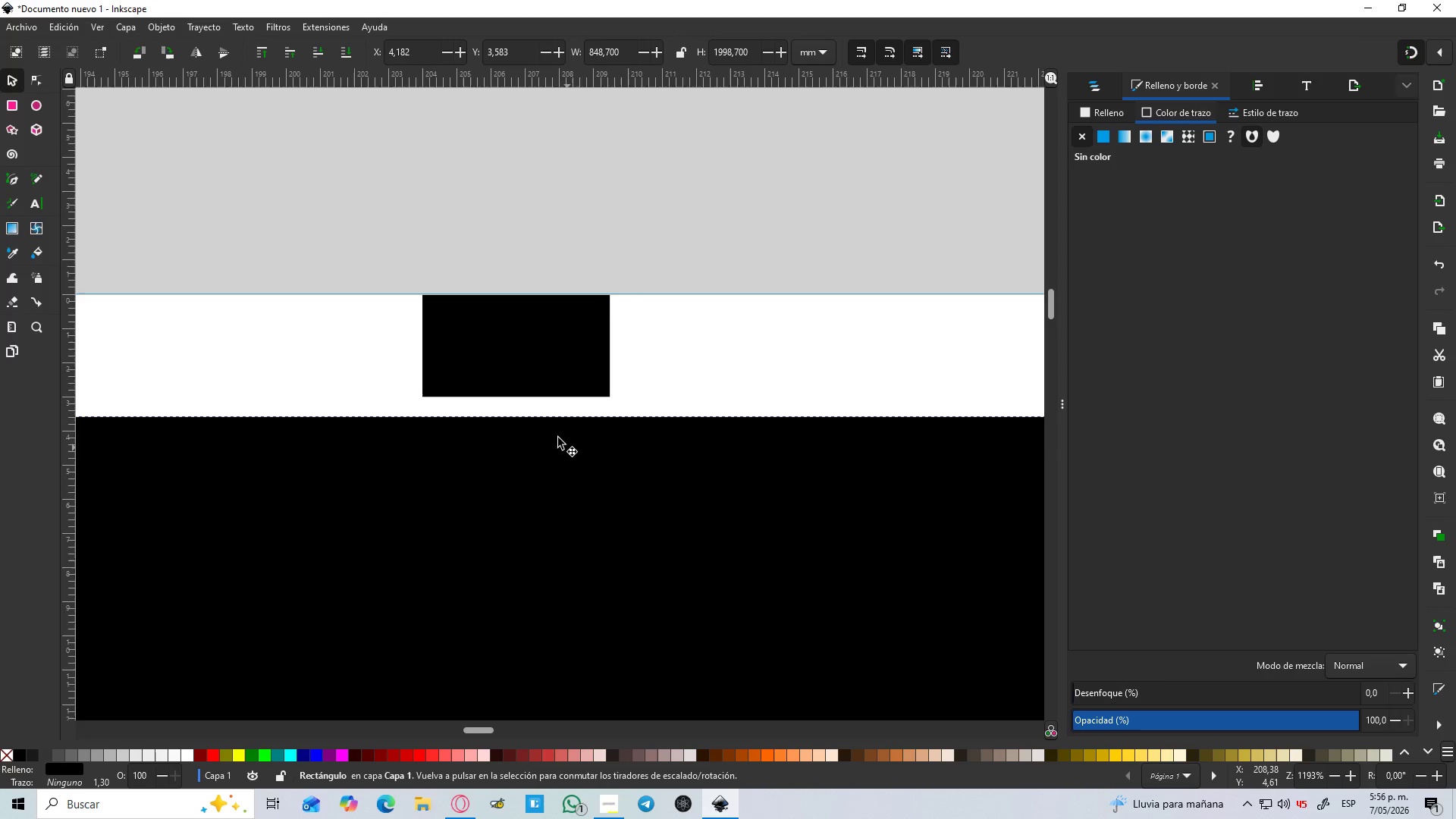 
hold_key(key=ControlLeft, duration=1.52)
left_click_drag(start_coordinate=[550, 432], to_coordinate=[544, 420])
 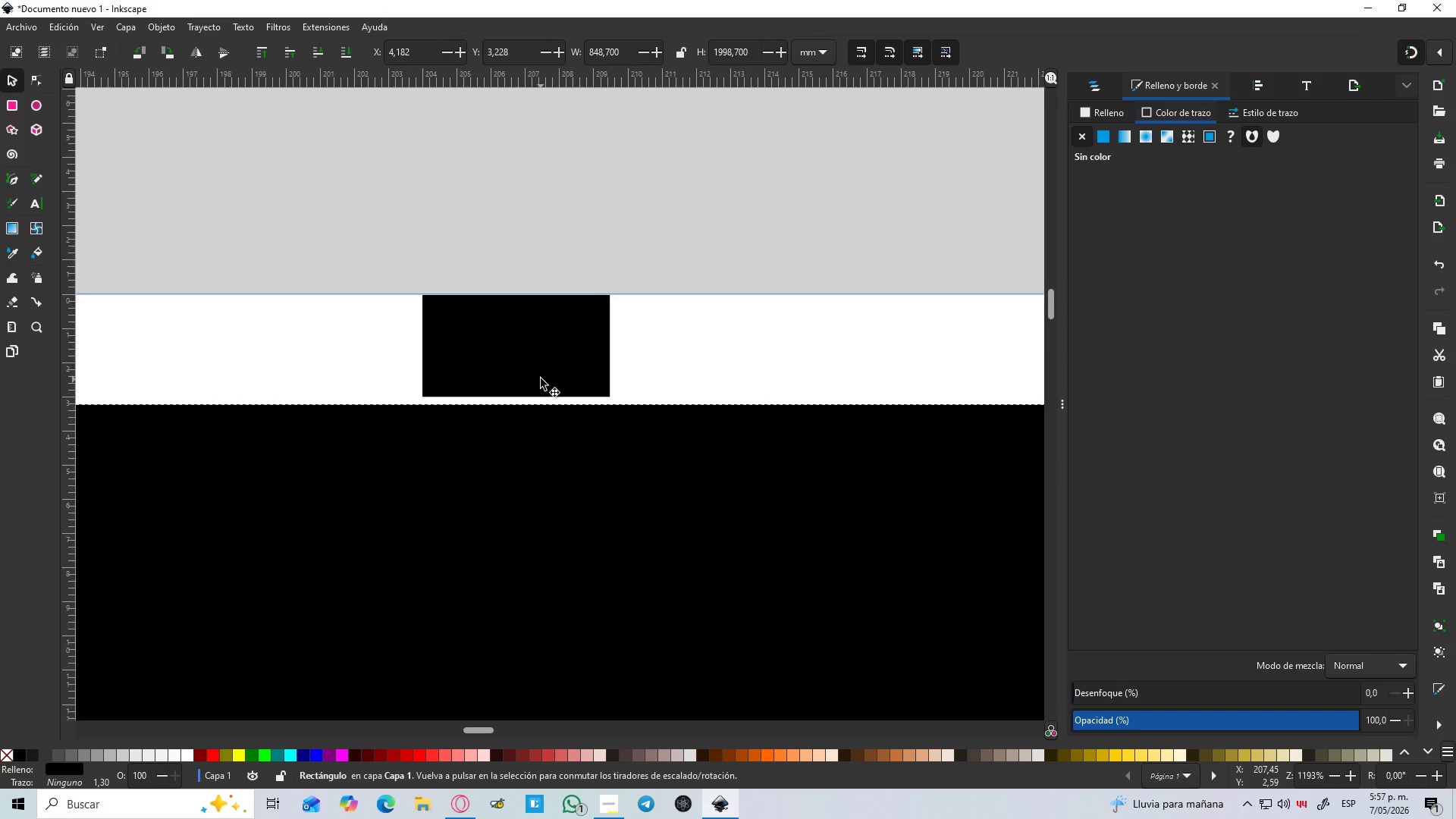 
key(Control+ControlLeft)
 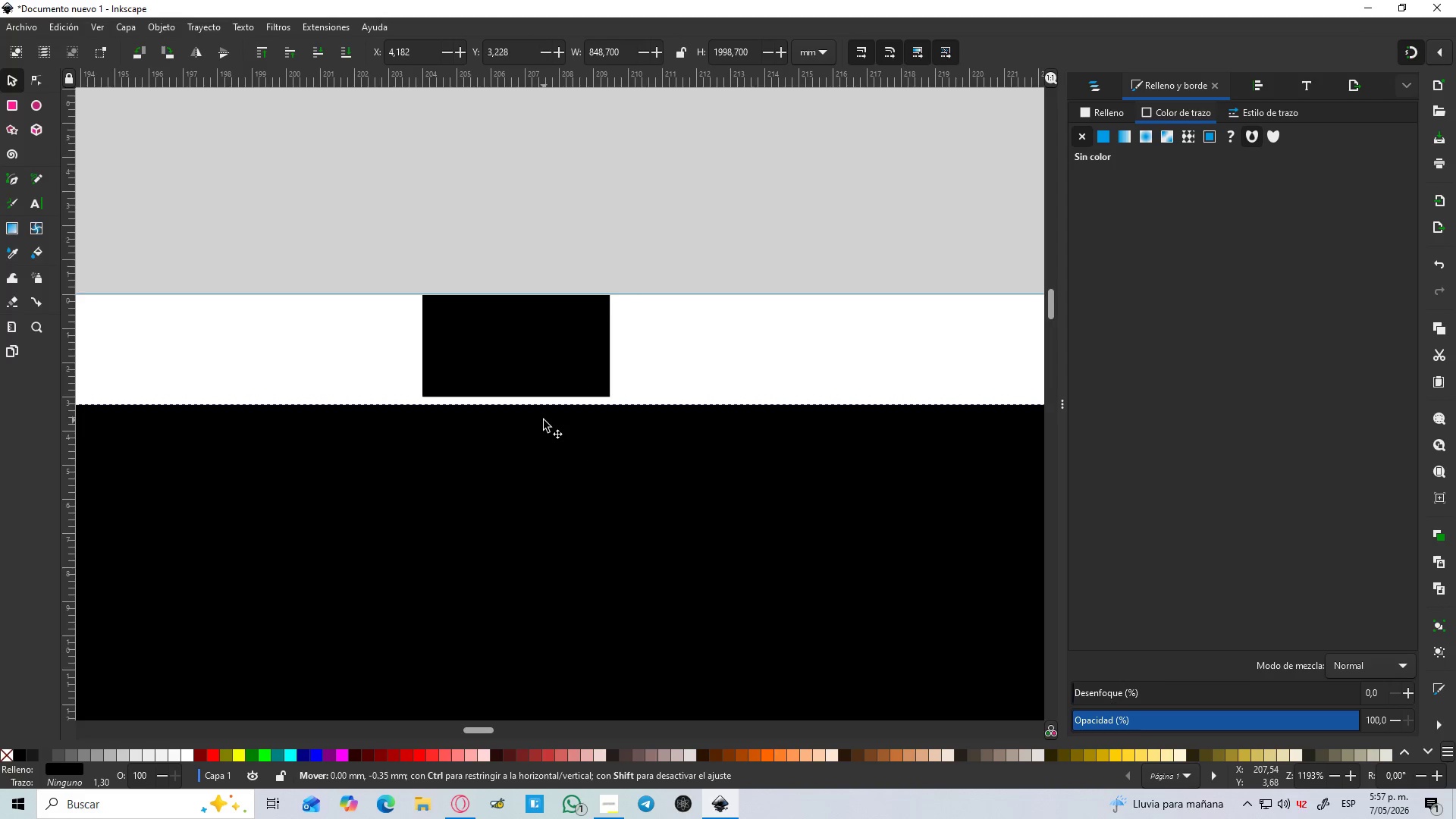 
key(Control+ControlLeft)
 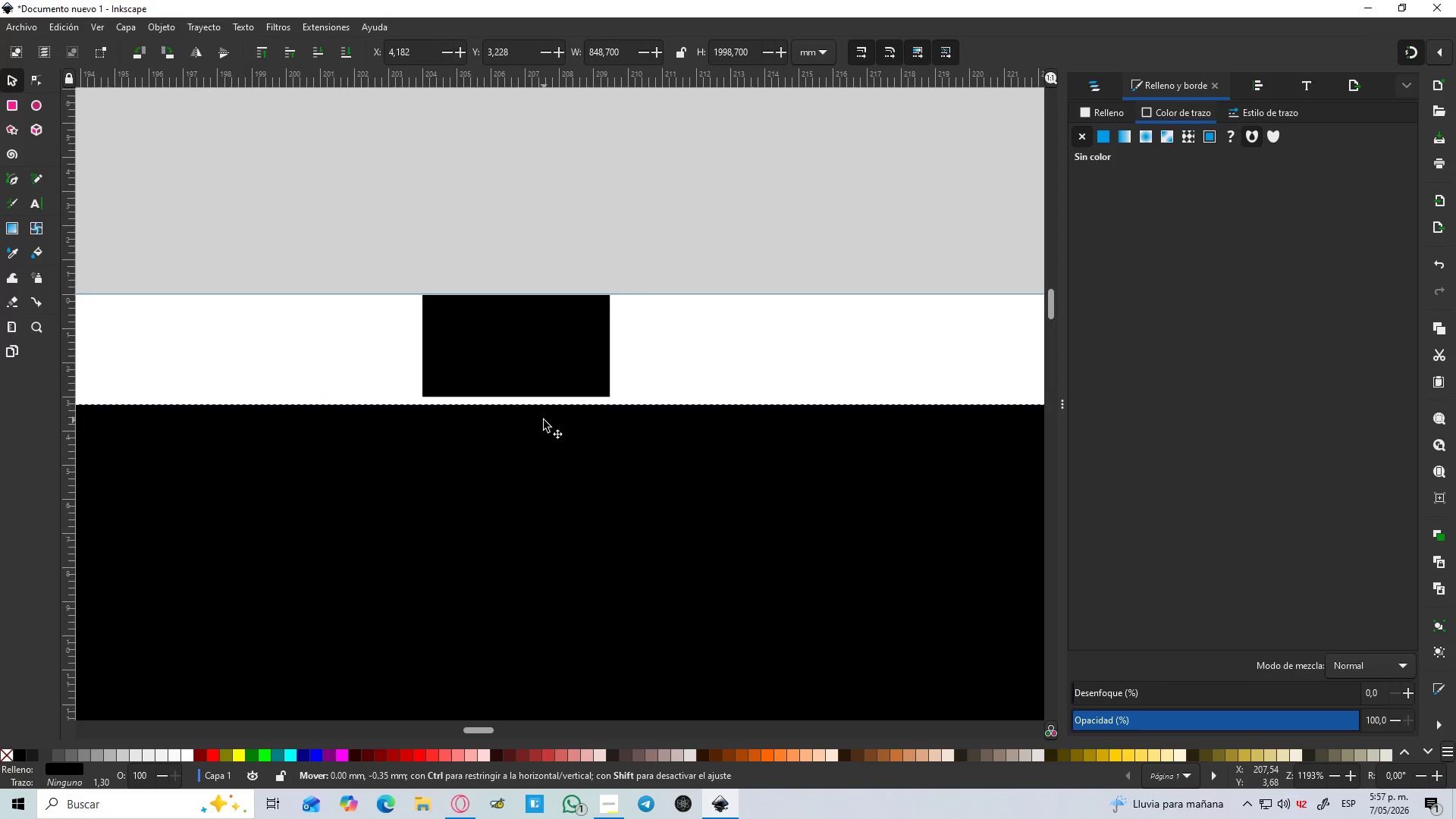 
key(Control+ControlLeft)
 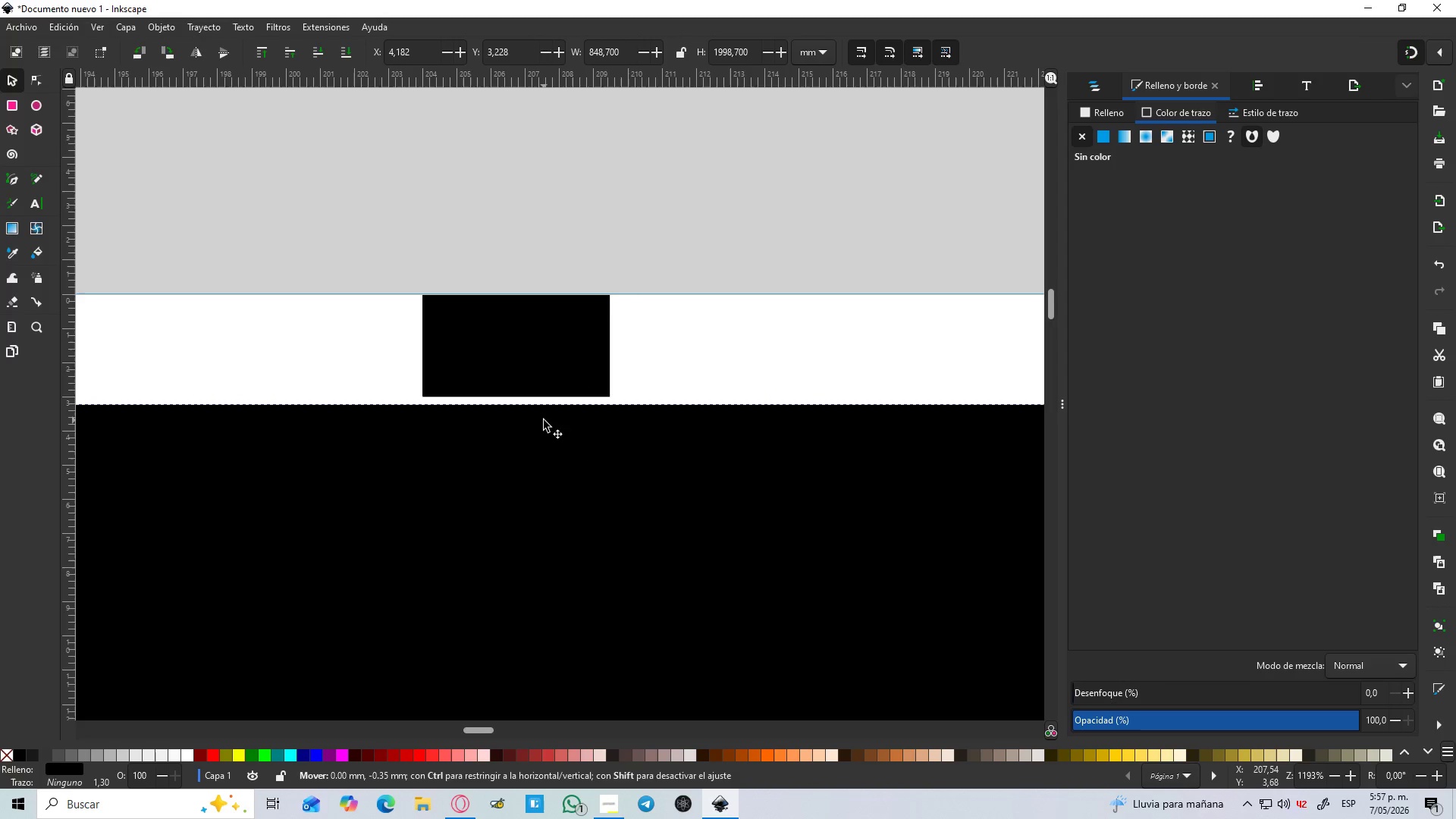 
key(Control+ControlLeft)
 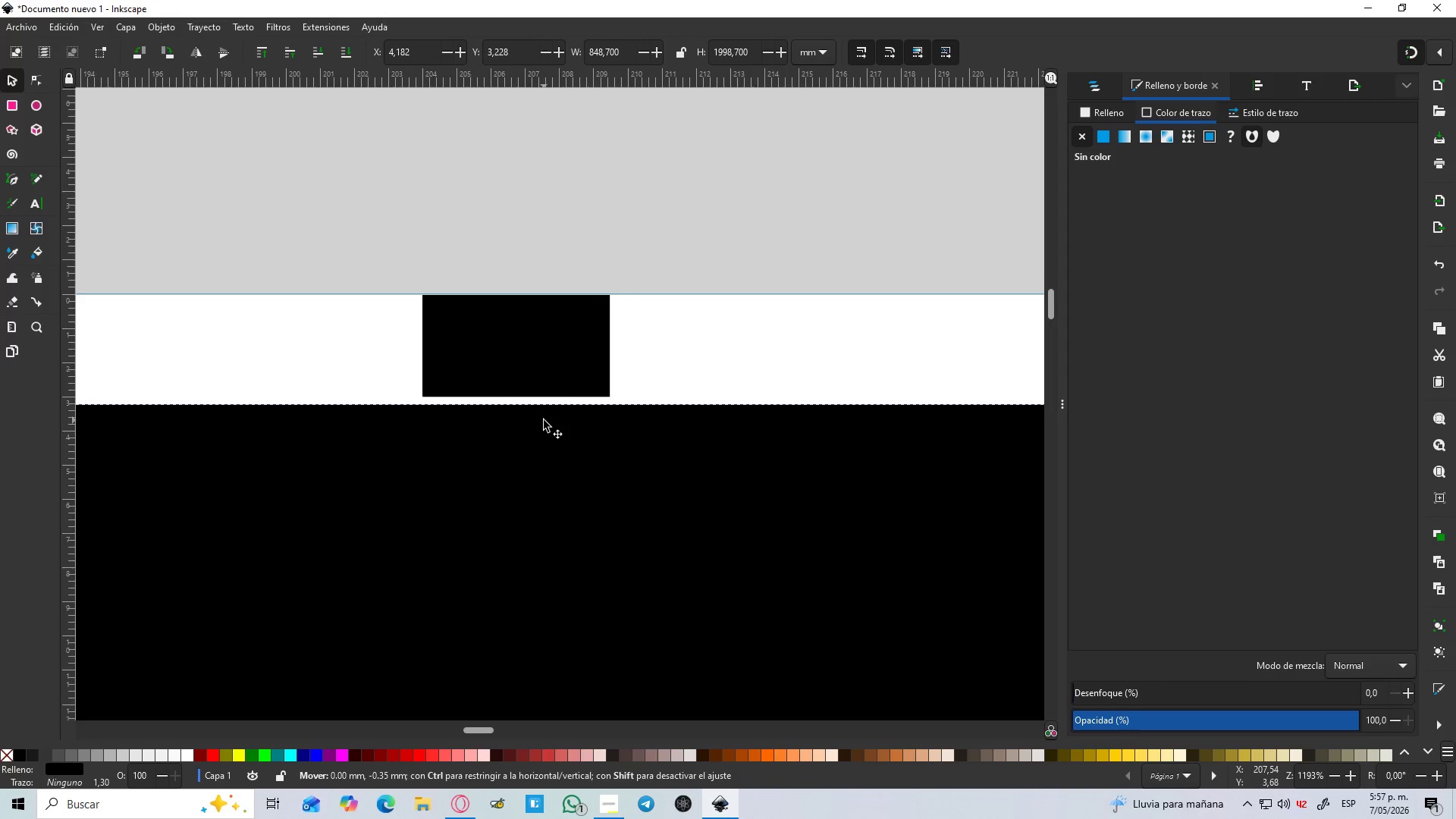 
key(Control+ControlLeft)
 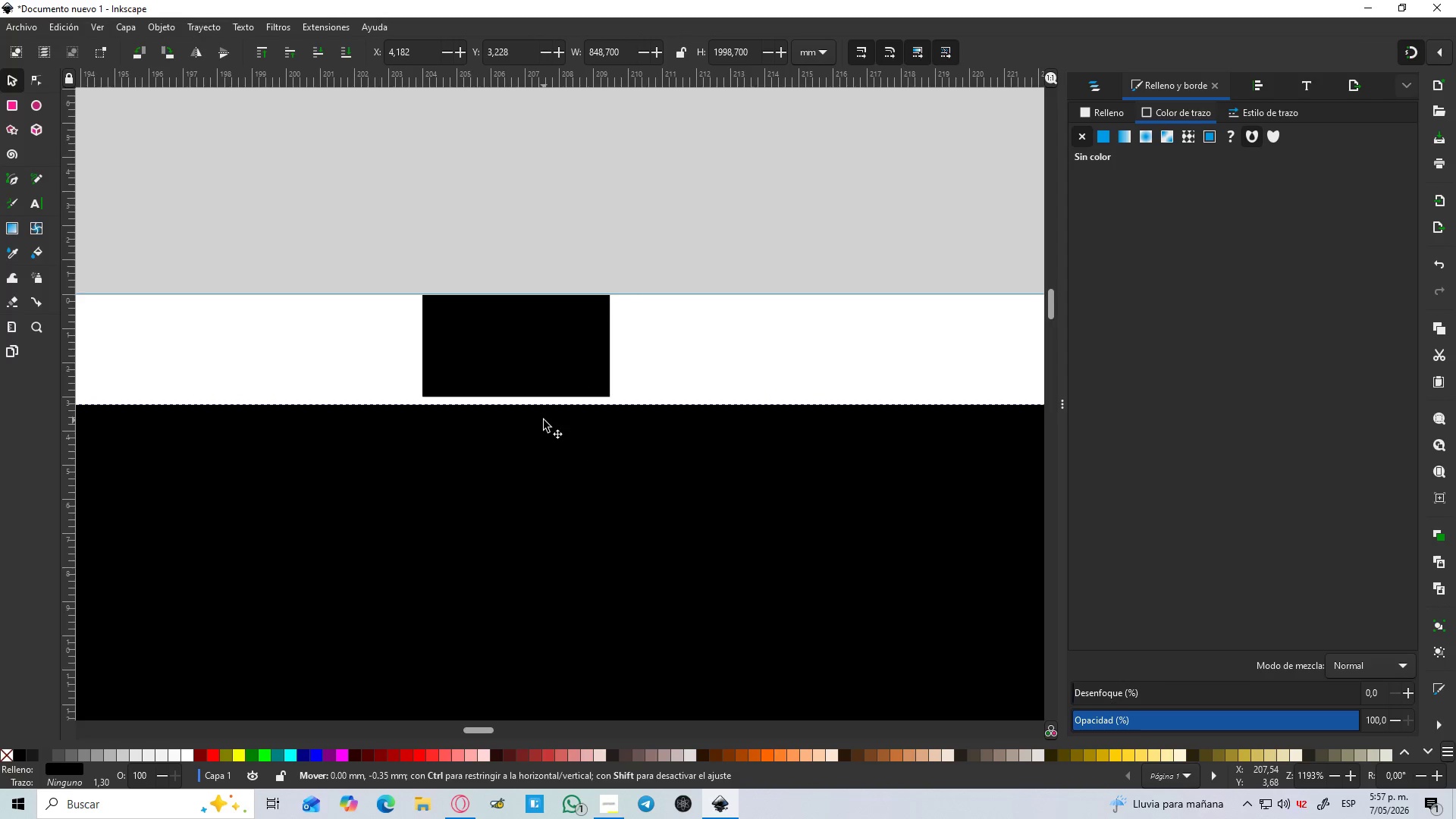 
key(Control+ControlLeft)
 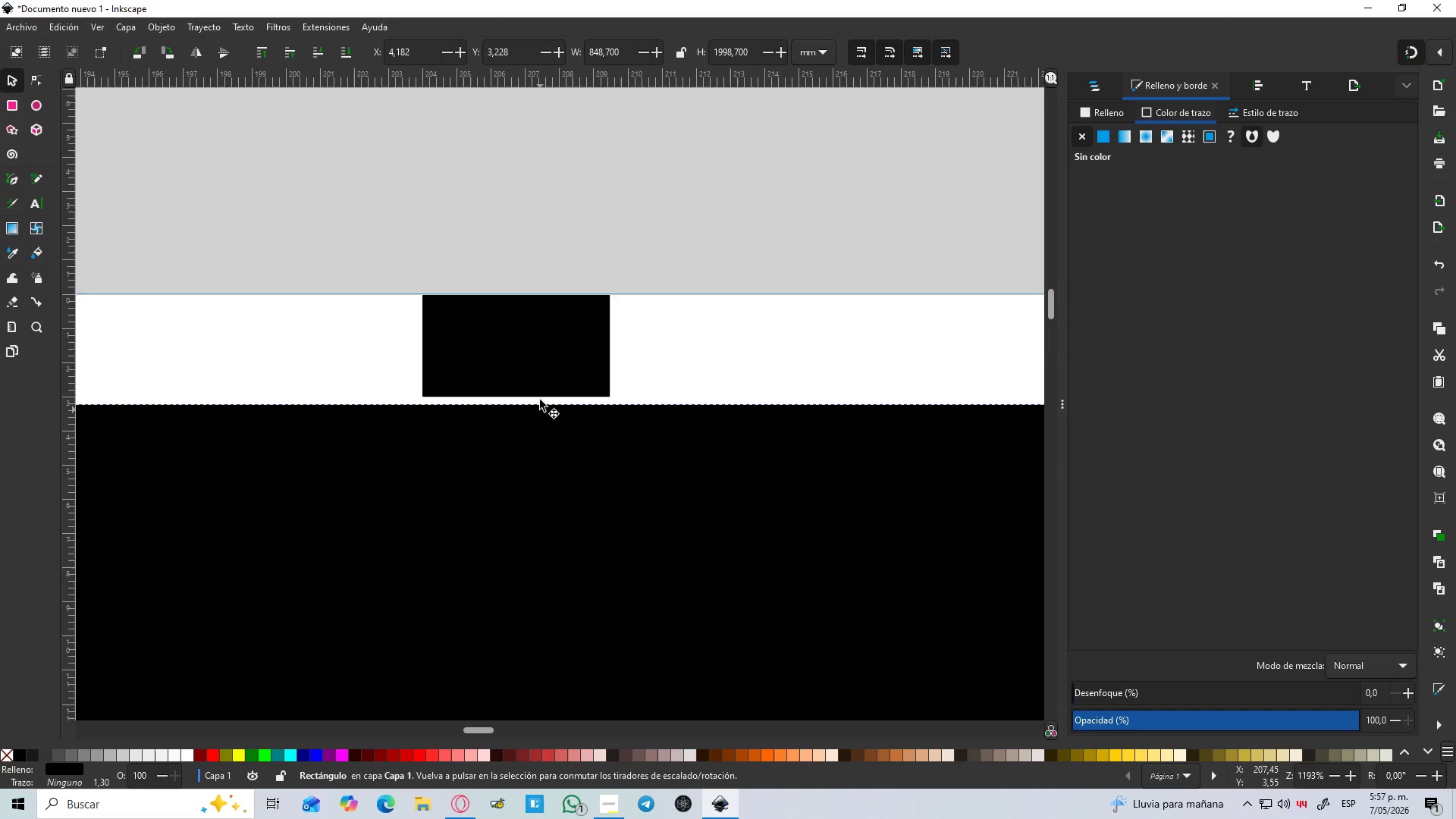 
left_click([541, 378])
 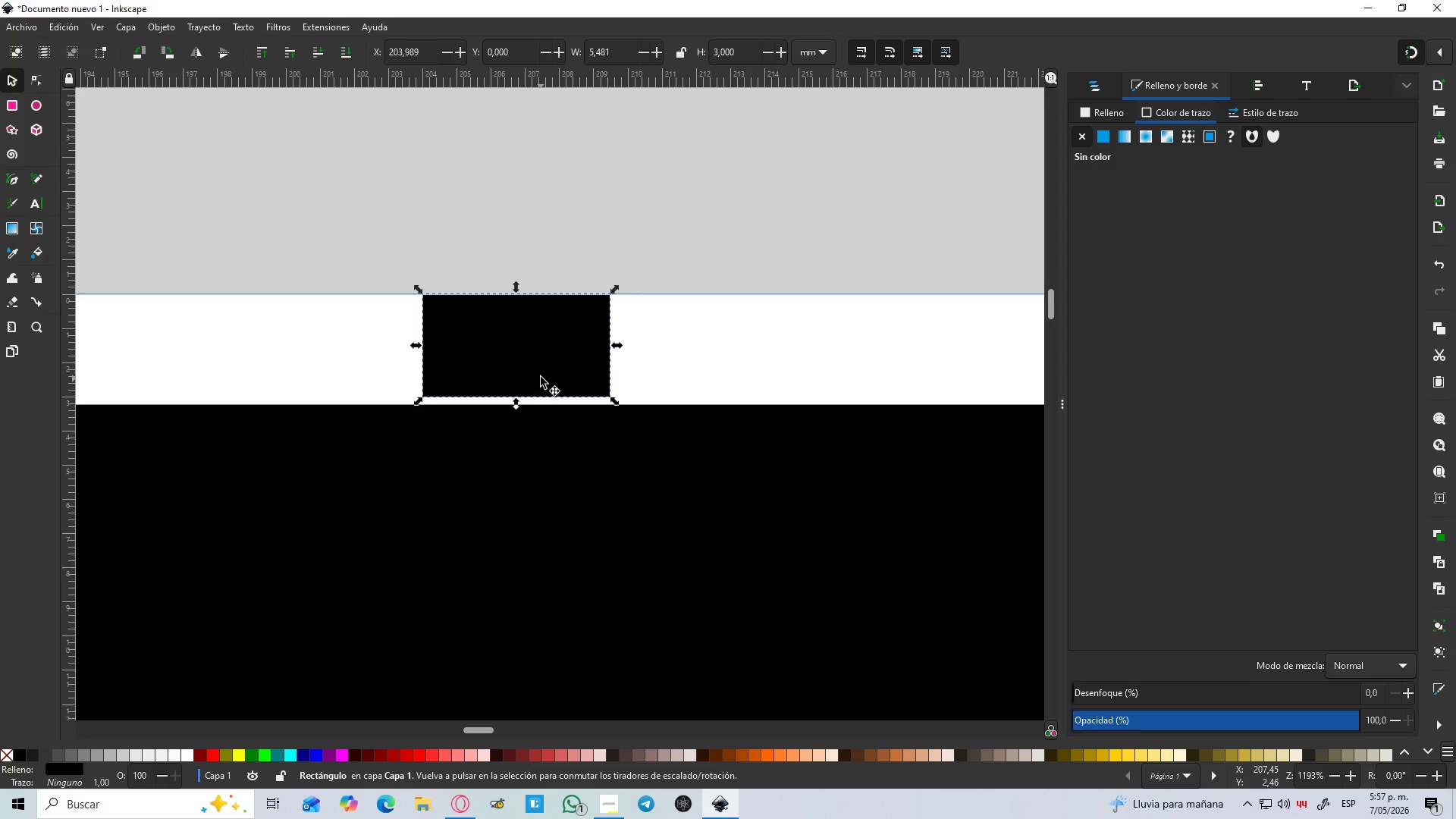 
left_click_drag(start_coordinate=[540, 367], to_coordinate=[538, 362])
 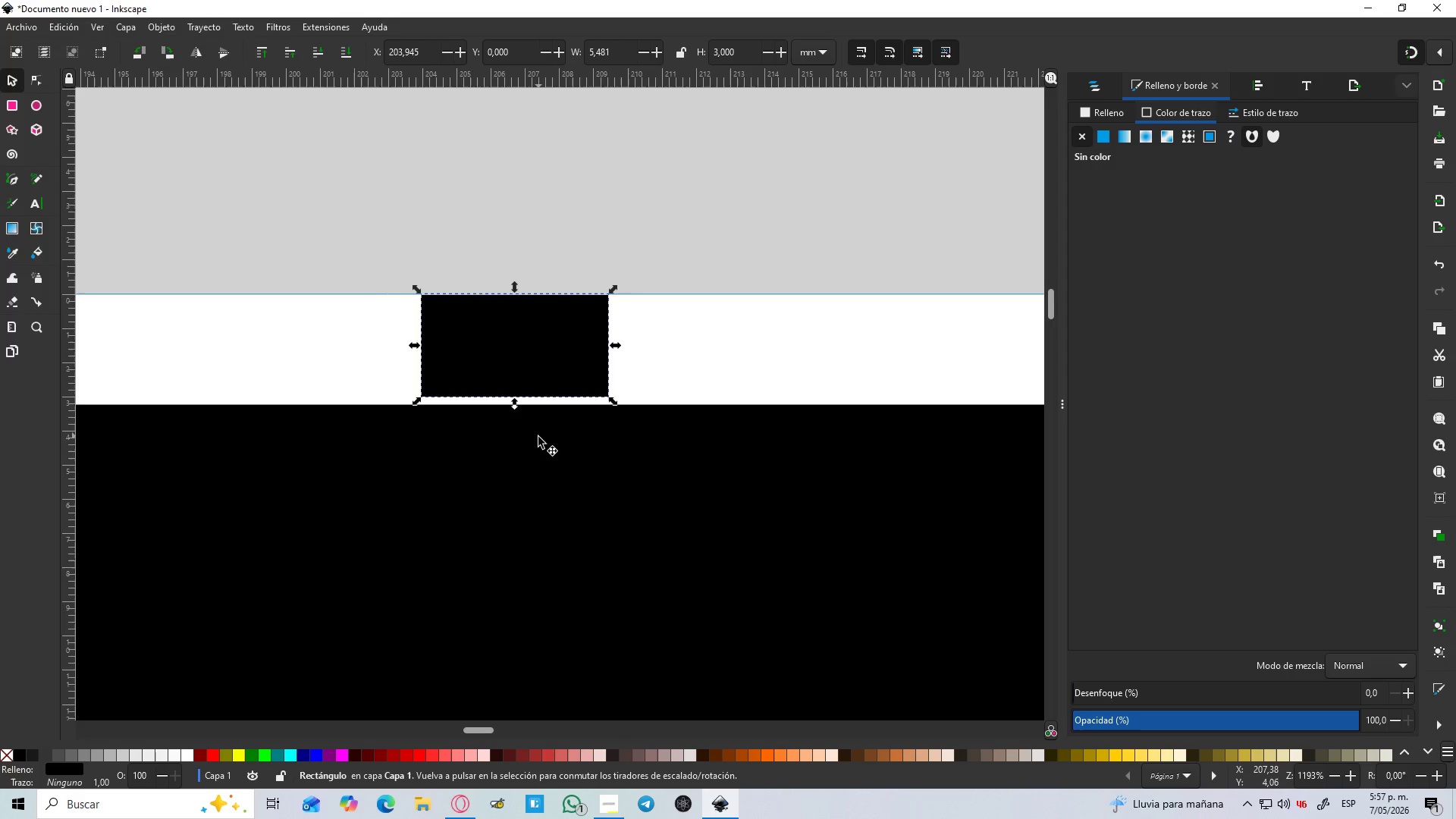 
left_click([538, 438])
 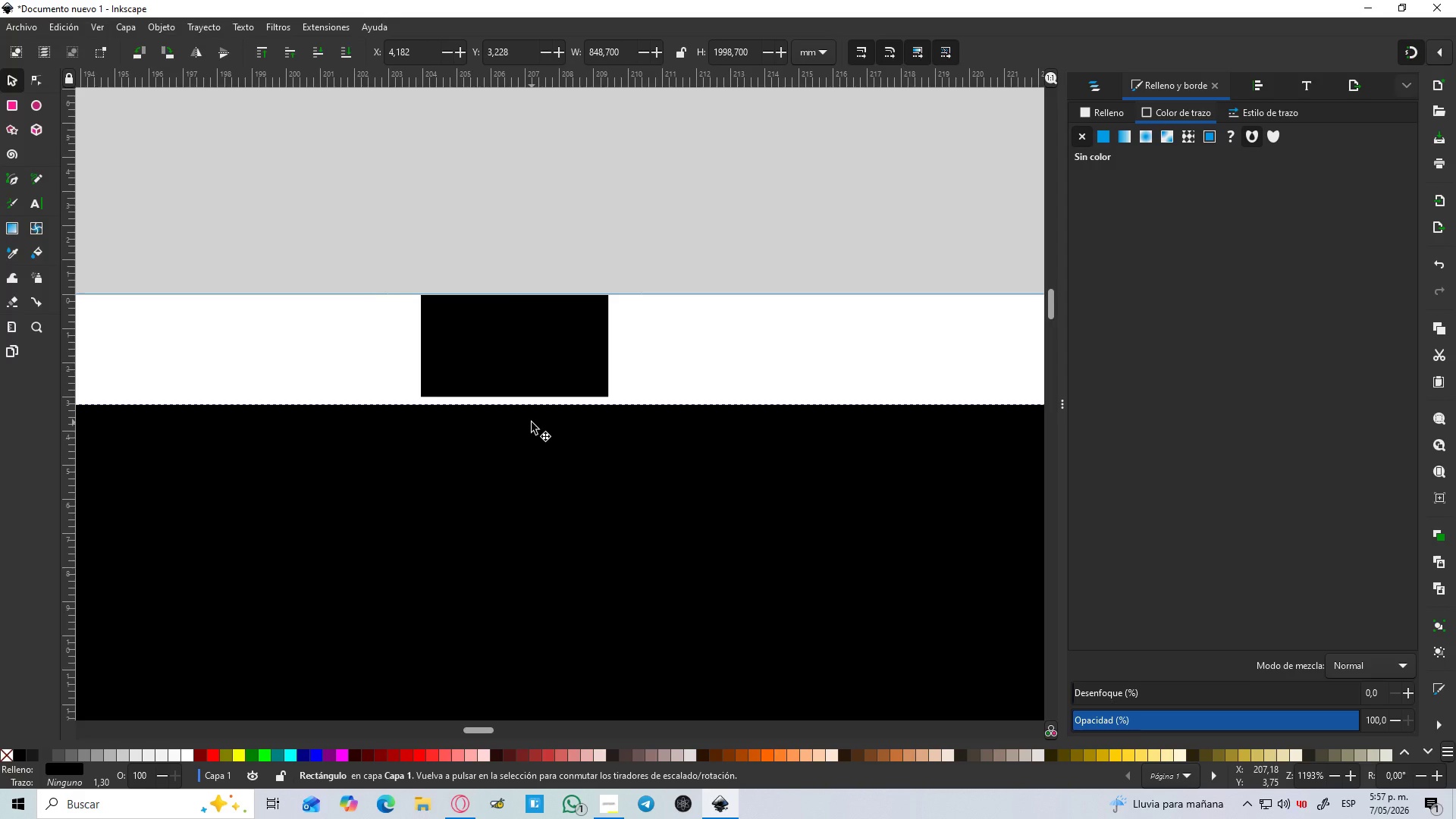 
left_click_drag(start_coordinate=[532, 422], to_coordinate=[532, 414])
 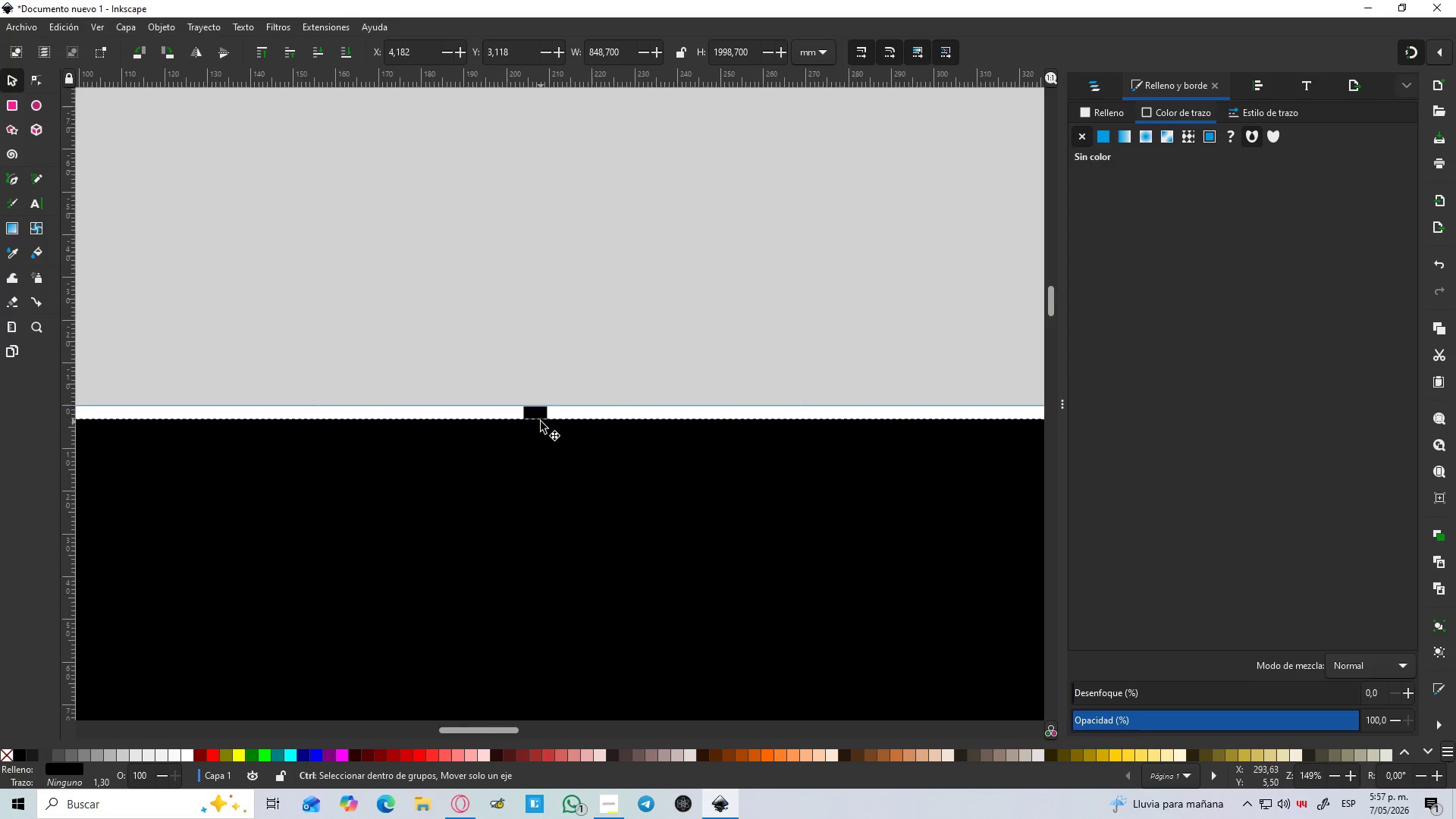 
hold_key(key=ControlLeft, duration=0.78)
 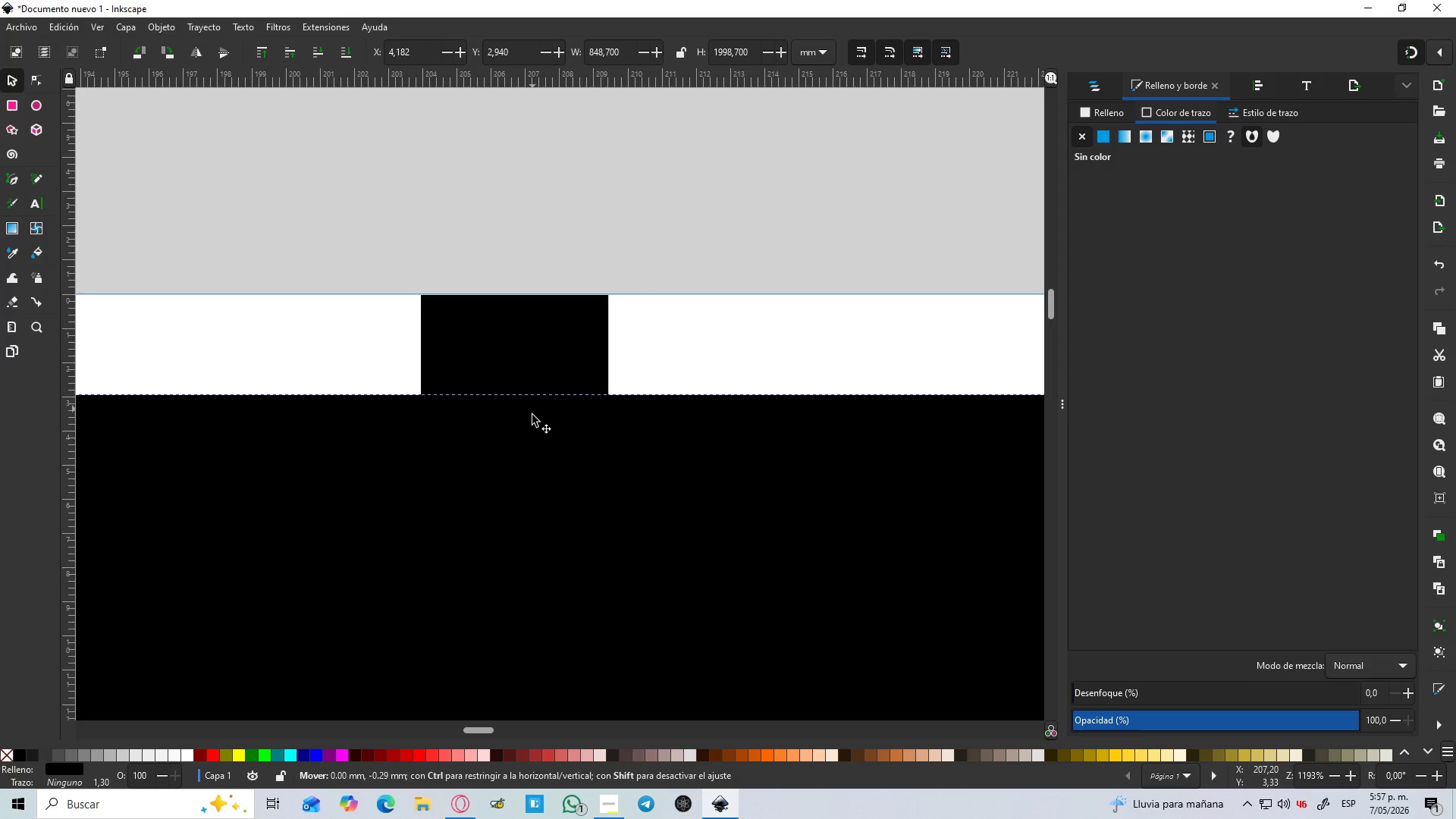 
hold_key(key=ShiftLeft, duration=1.23)
 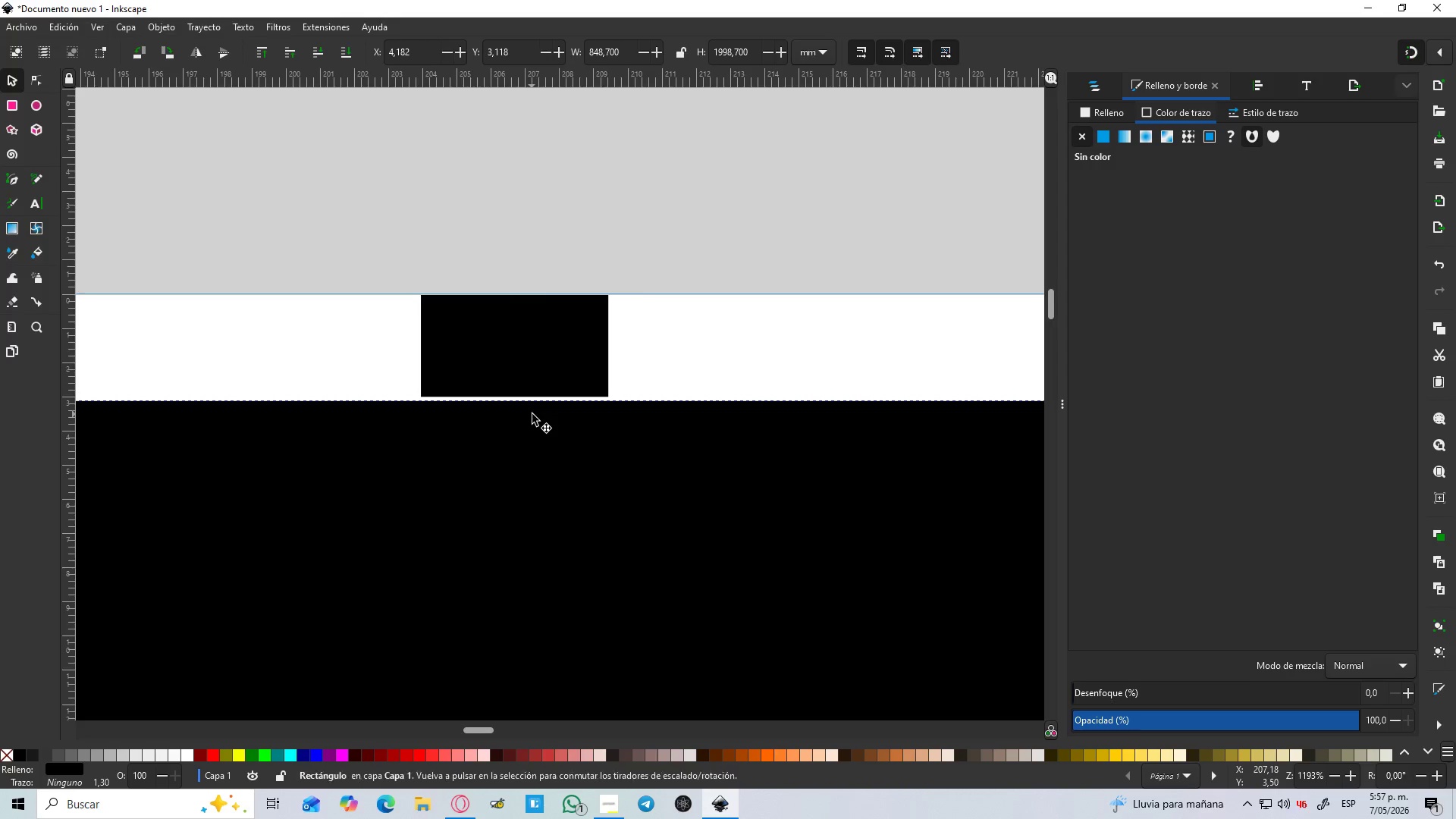 
hold_key(key=ControlLeft, duration=1.36)
scroll: coordinate [544, 438], scroll_direction: down, amount: 12.0
 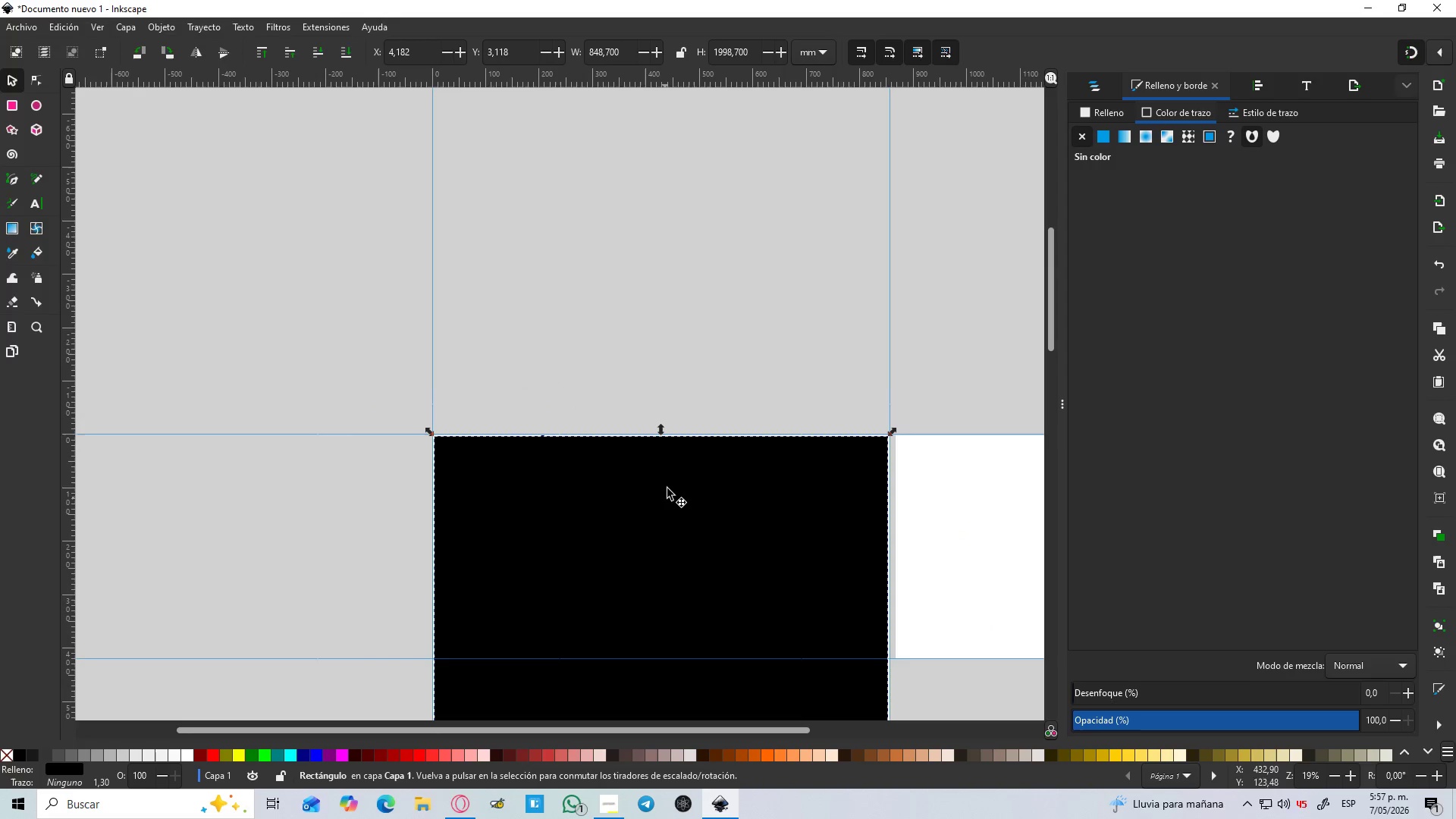 
left_click([726, 342])
 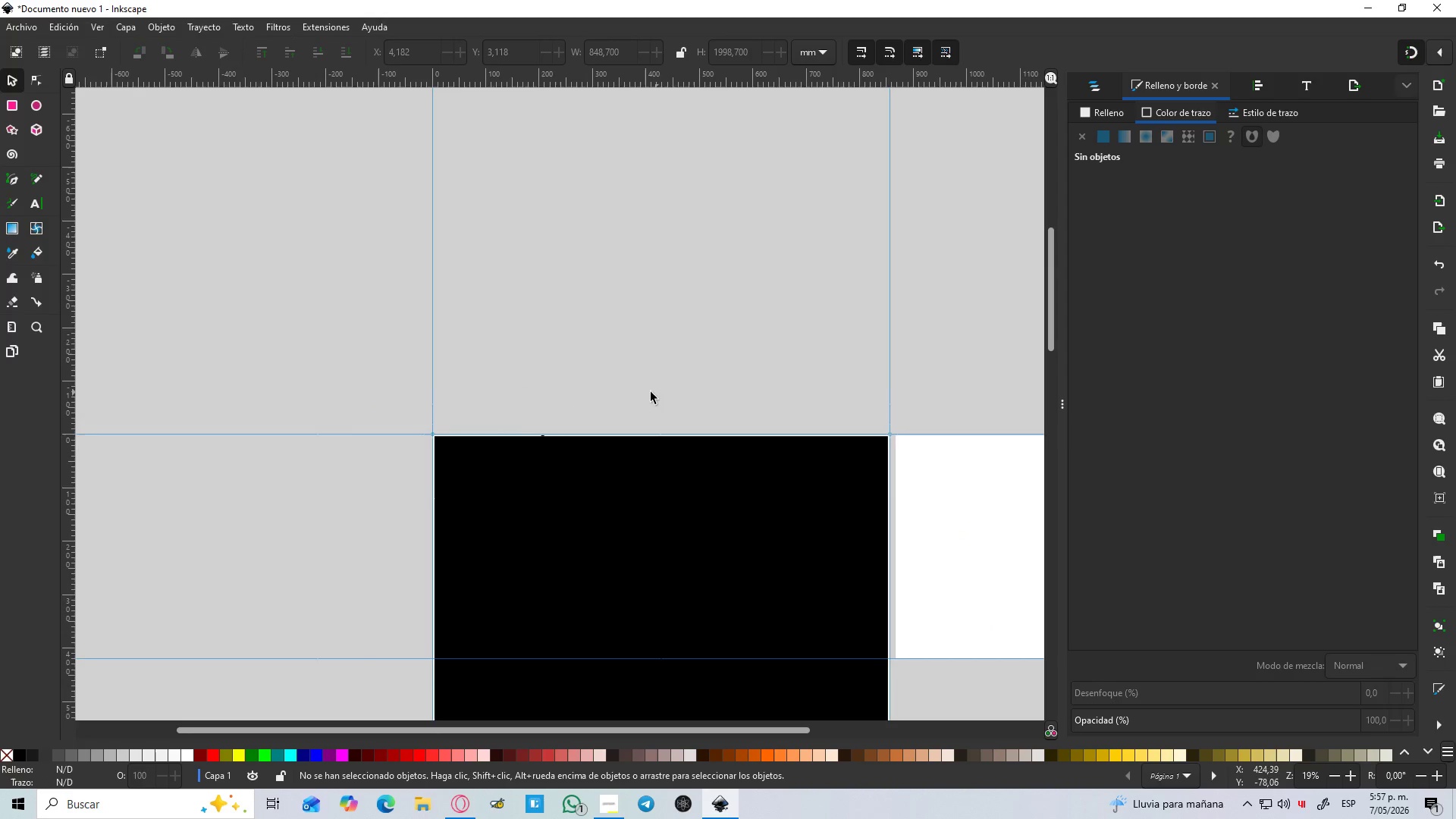 
hold_key(key=ControlLeft, duration=1.5)
scroll: coordinate [579, 418], scroll_direction: up, amount: 4.0
 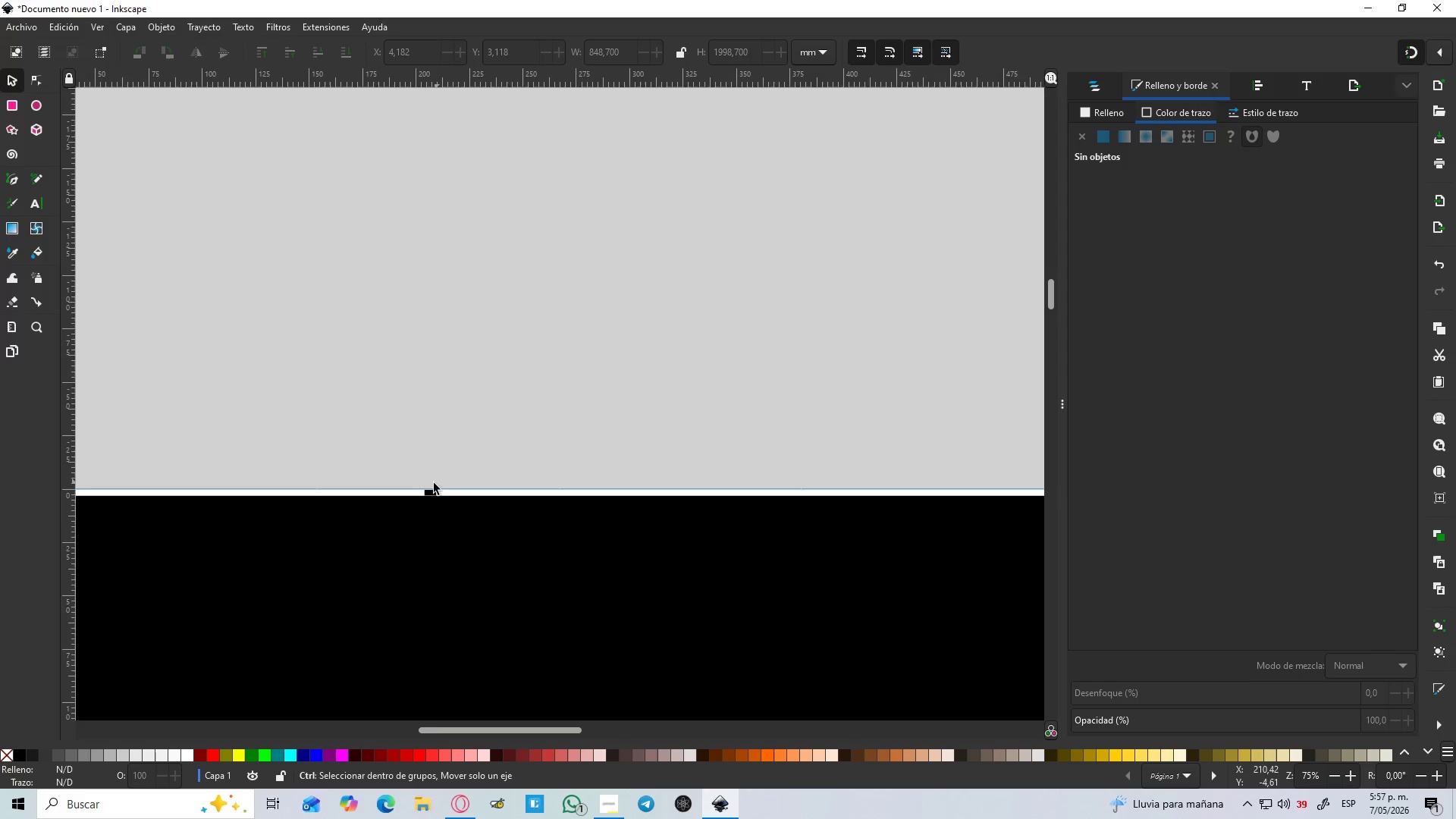 
hold_key(key=ControlLeft, duration=0.34)
scroll: coordinate [417, 516], scroll_direction: up, amount: 8.0
 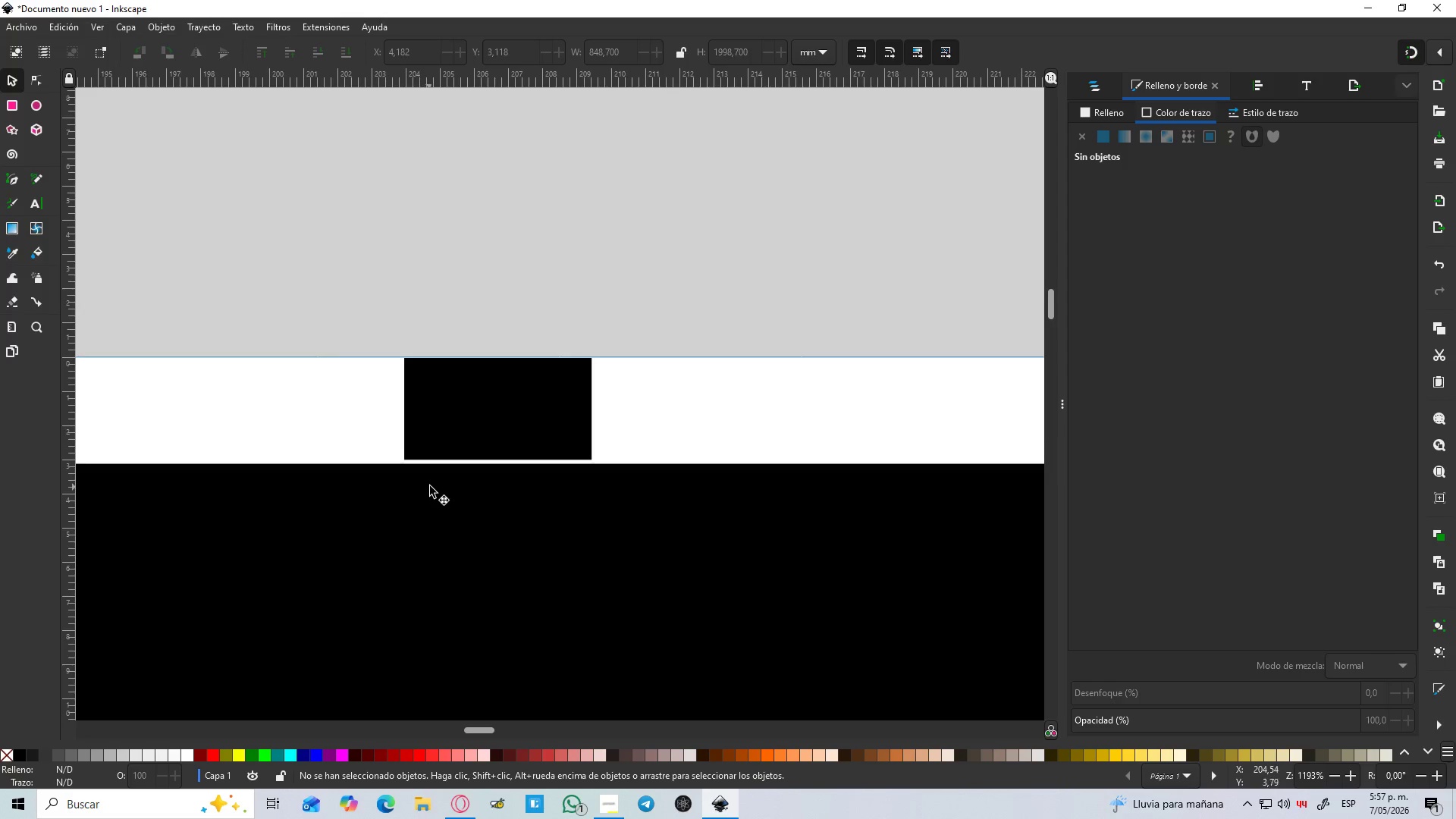 
left_click([459, 489])
 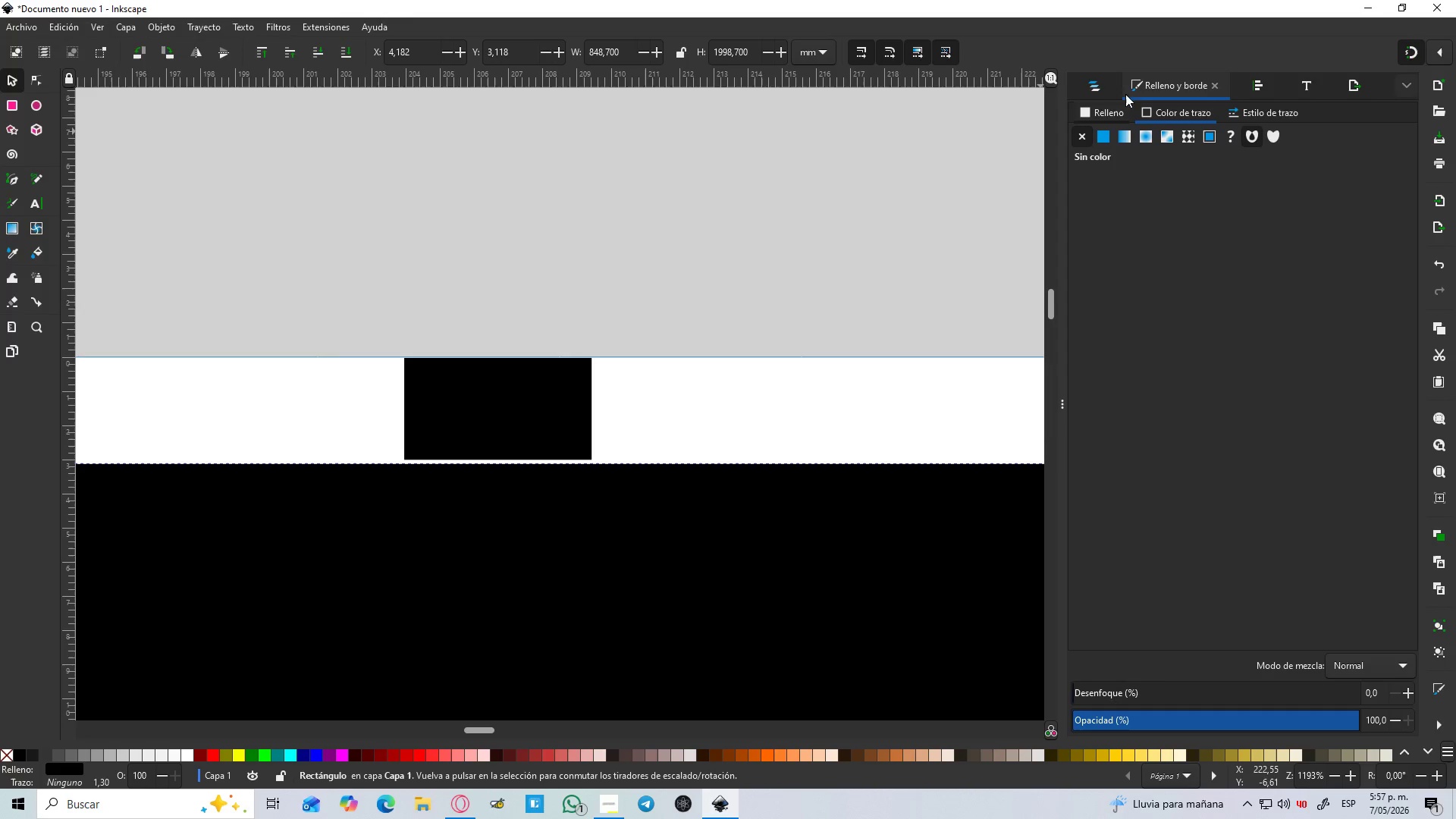 
left_click([1081, 90])
 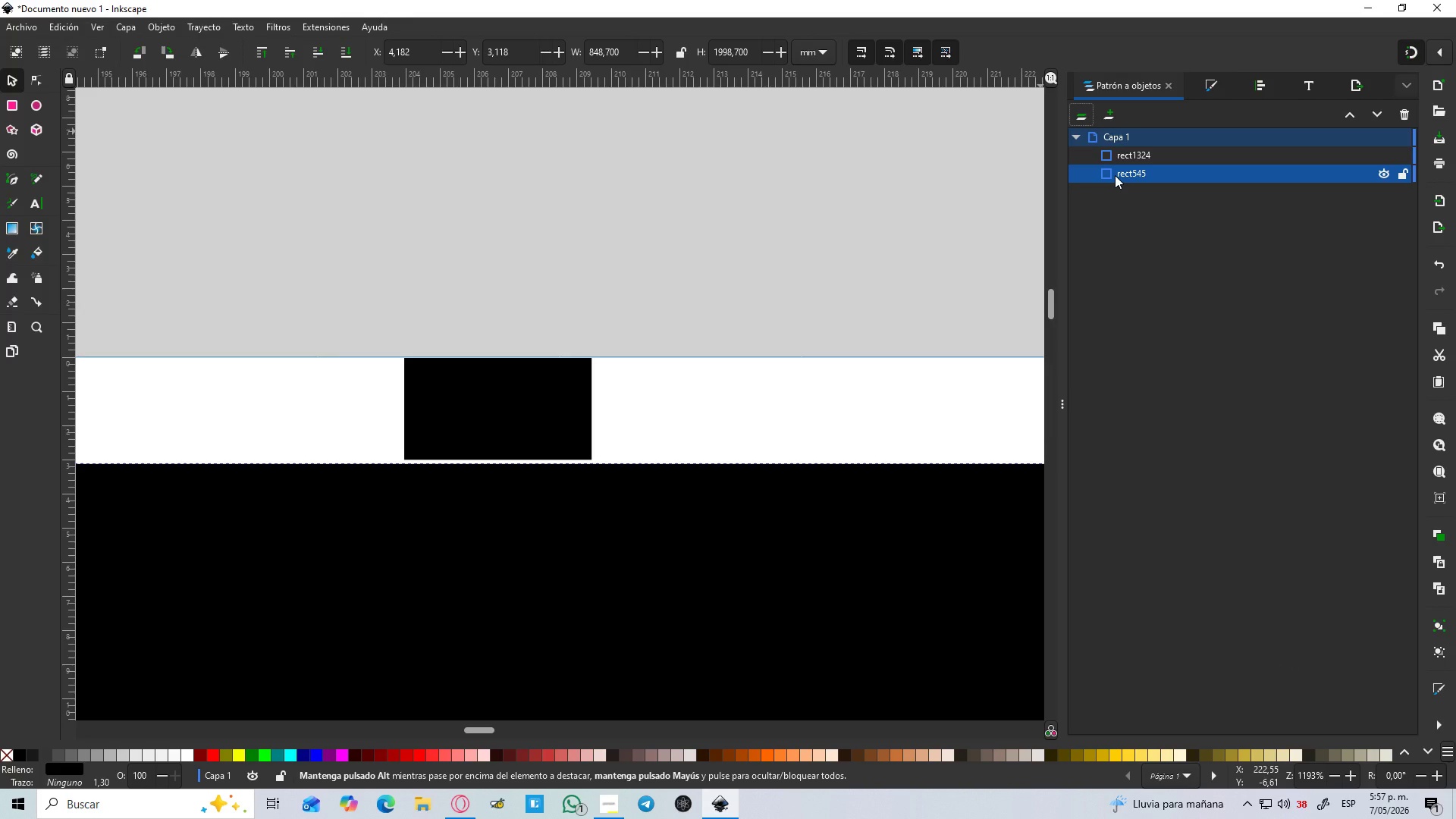 
left_click([1119, 175])
 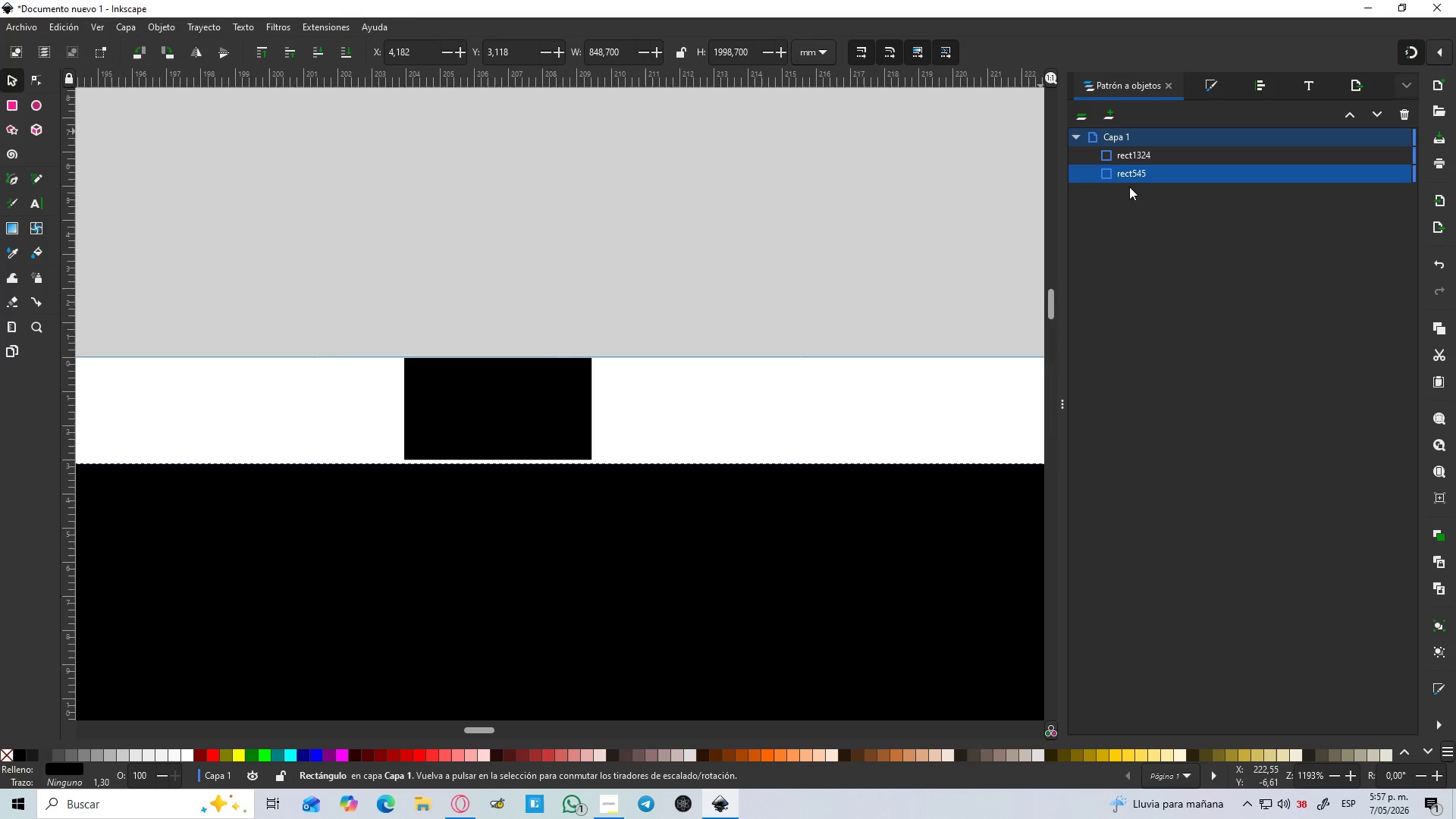 
left_click_drag(start_coordinate=[1129, 172], to_coordinate=[1138, 147])
 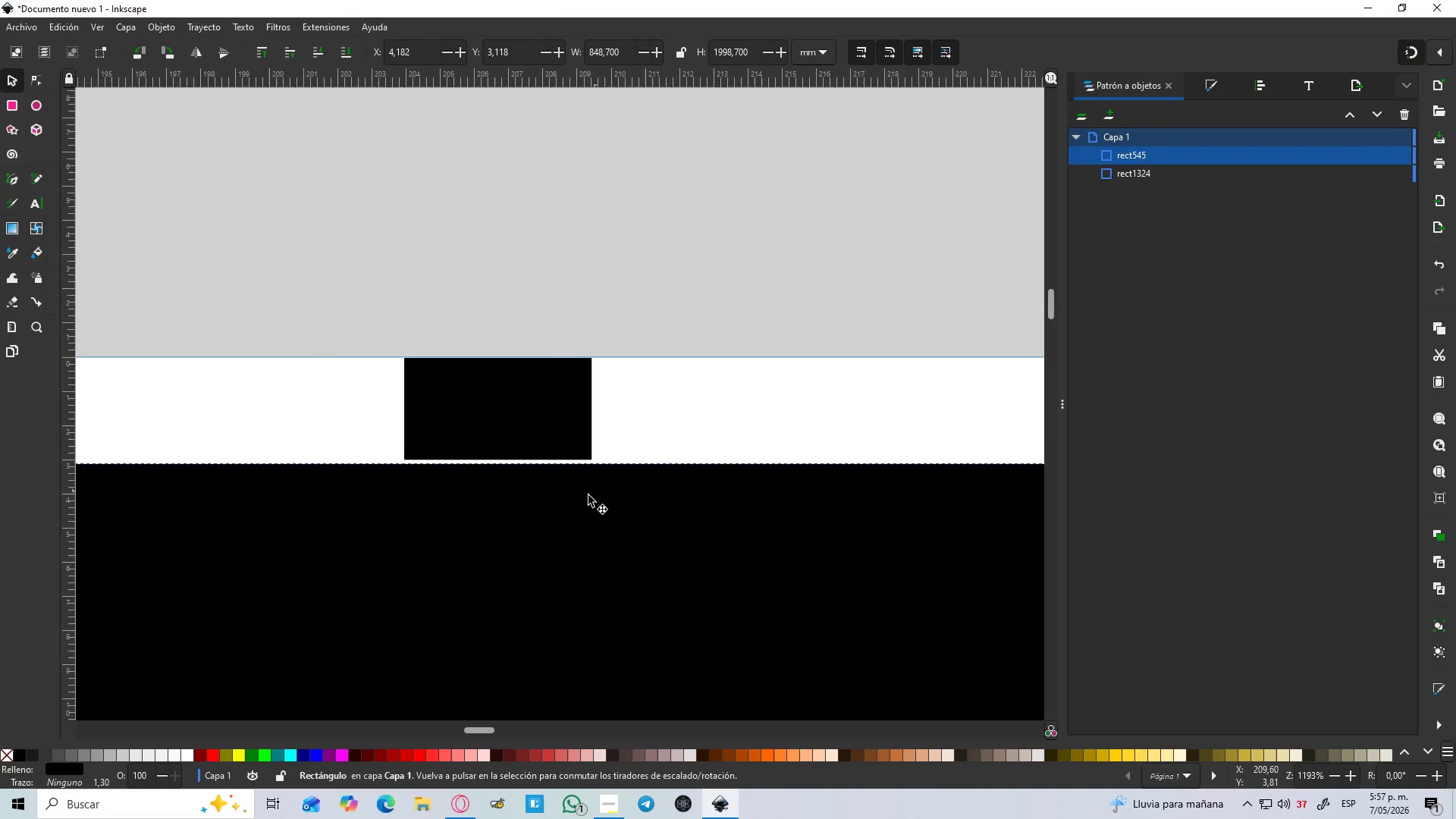 
left_click_drag(start_coordinate=[570, 504], to_coordinate=[566, 497])
 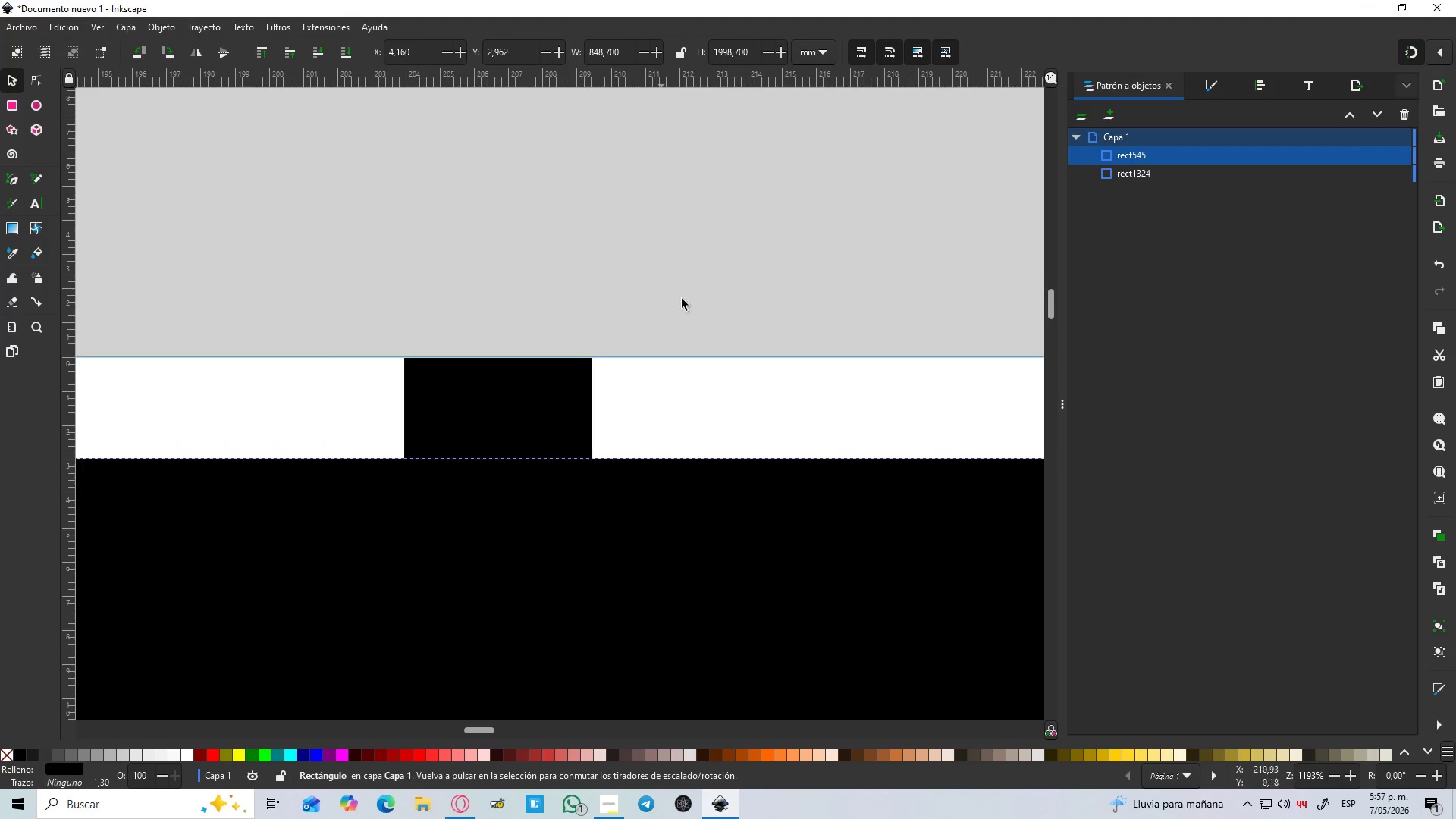 
left_click([704, 264])
 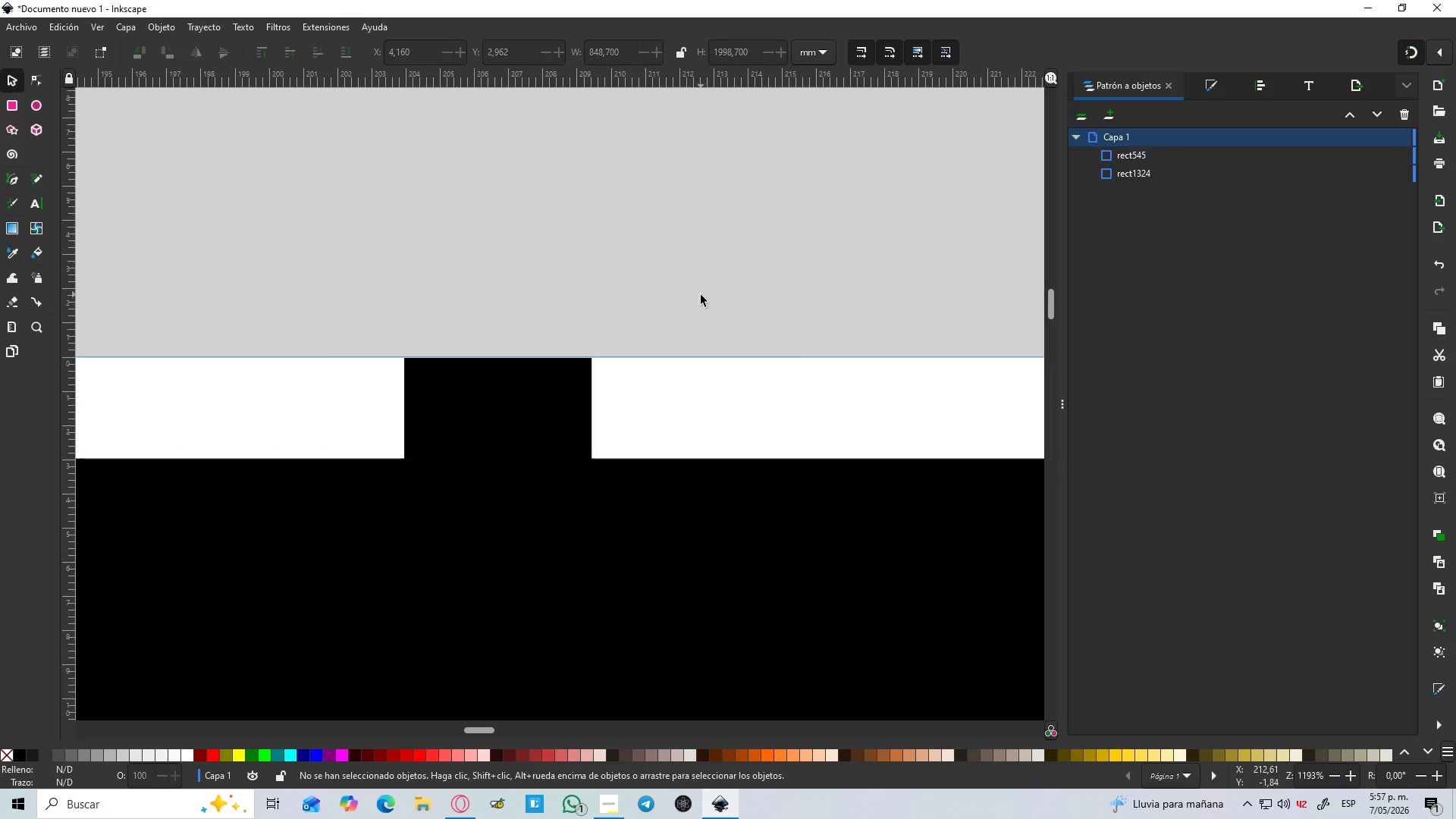 
scroll: coordinate [701, 304], scroll_direction: down, amount: 11.0
 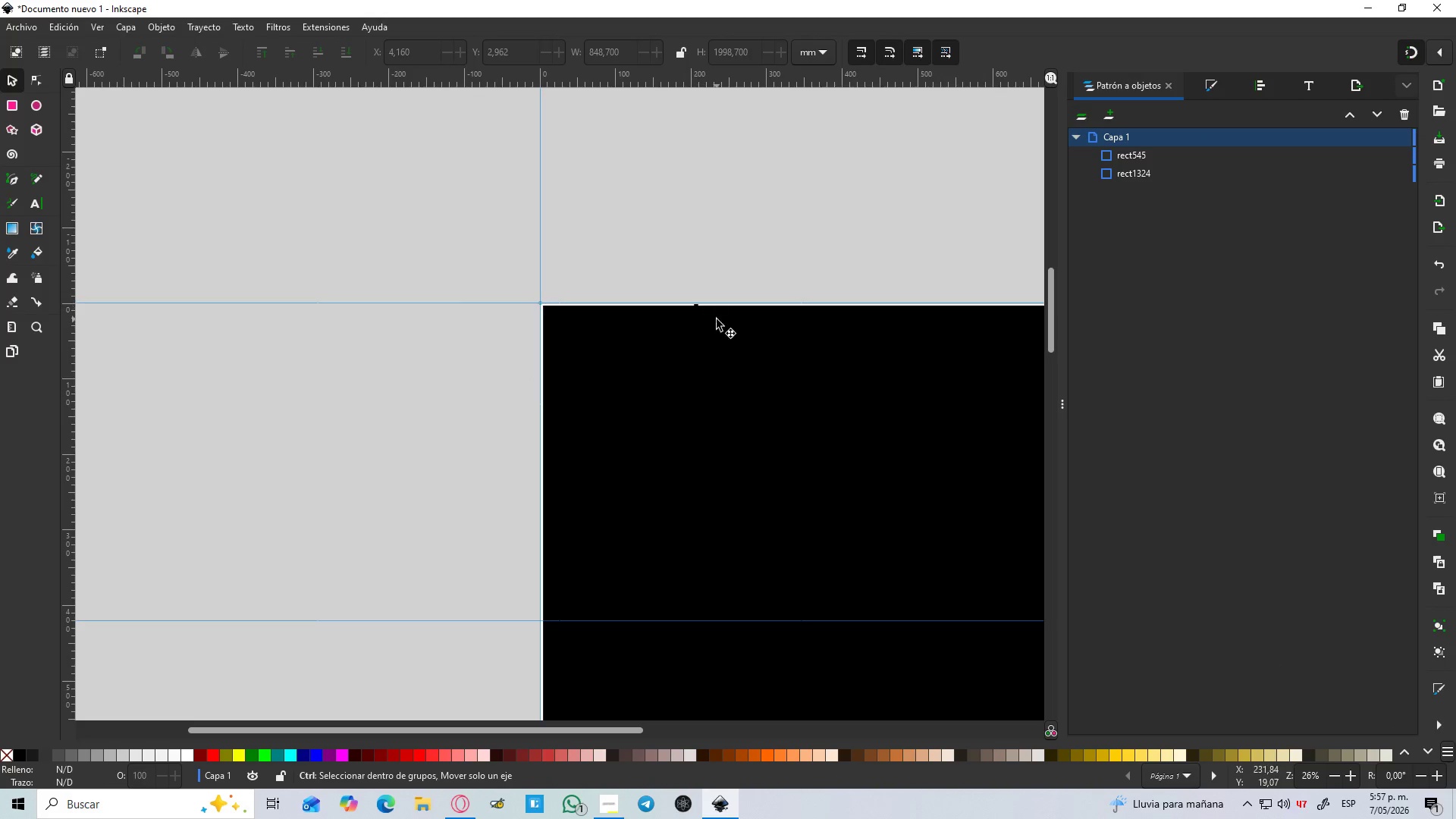 
key(Control+Z)
 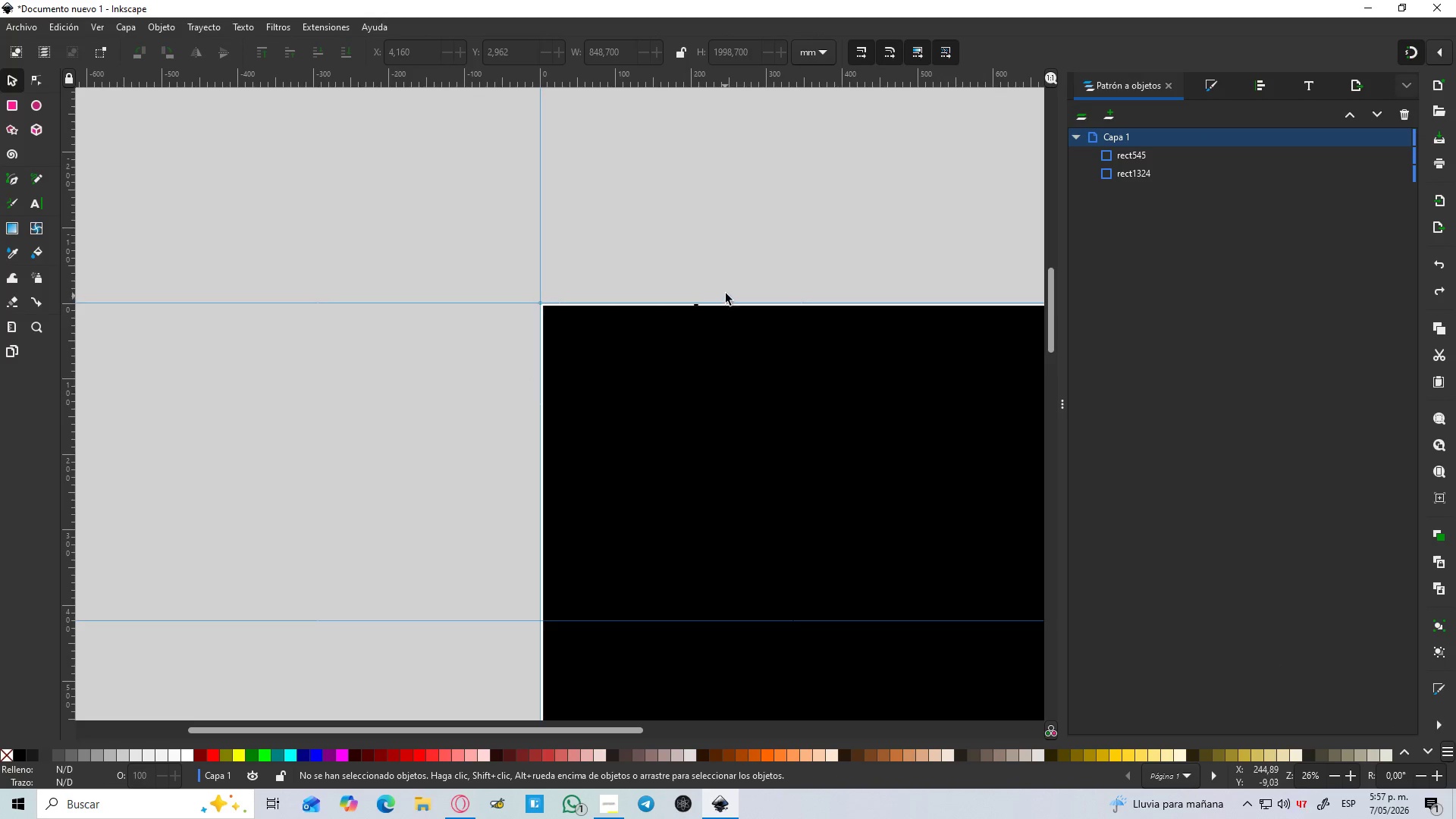 
left_click([763, 257])
 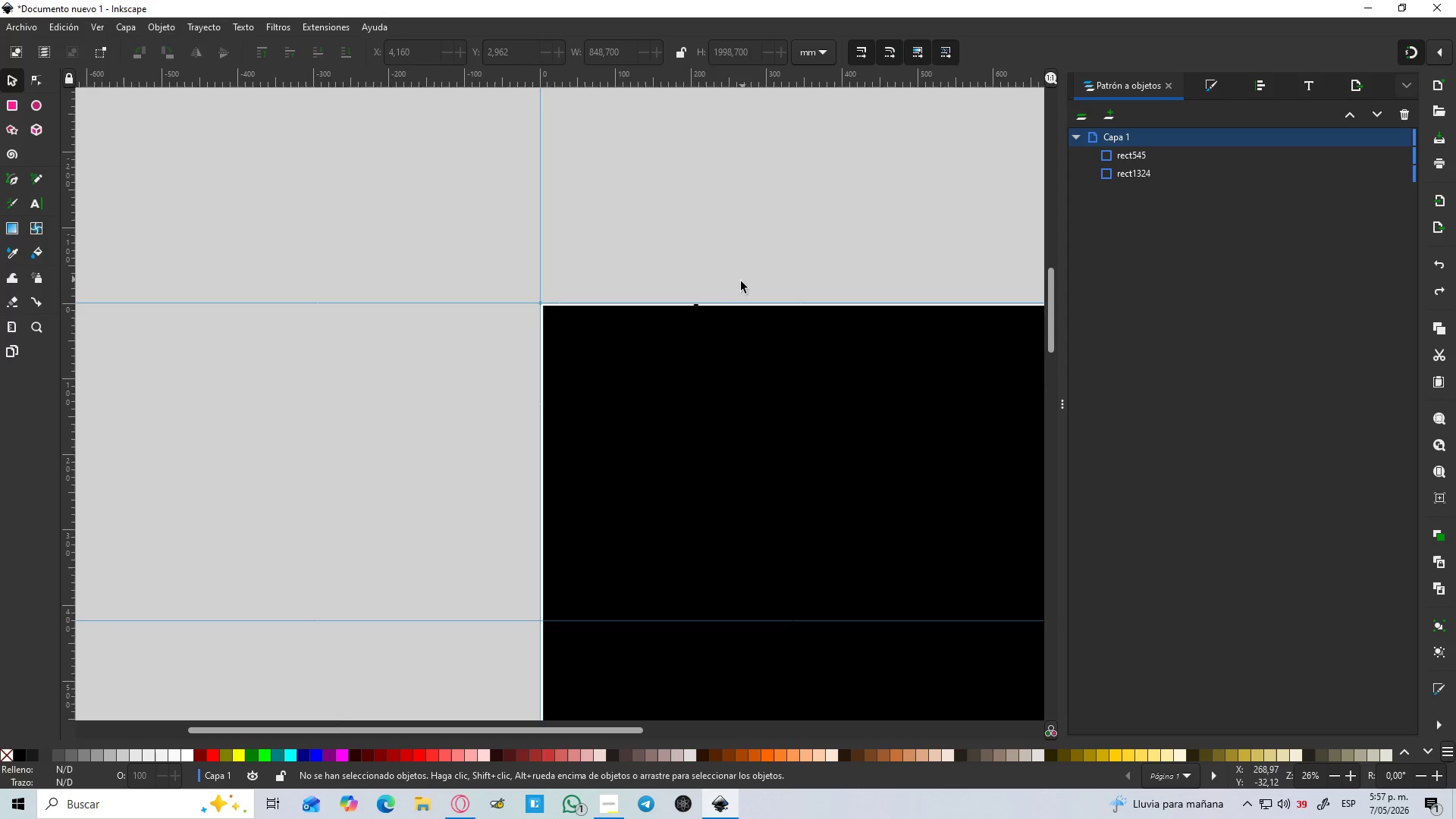 
hold_key(key=ControlLeft, duration=0.73)
 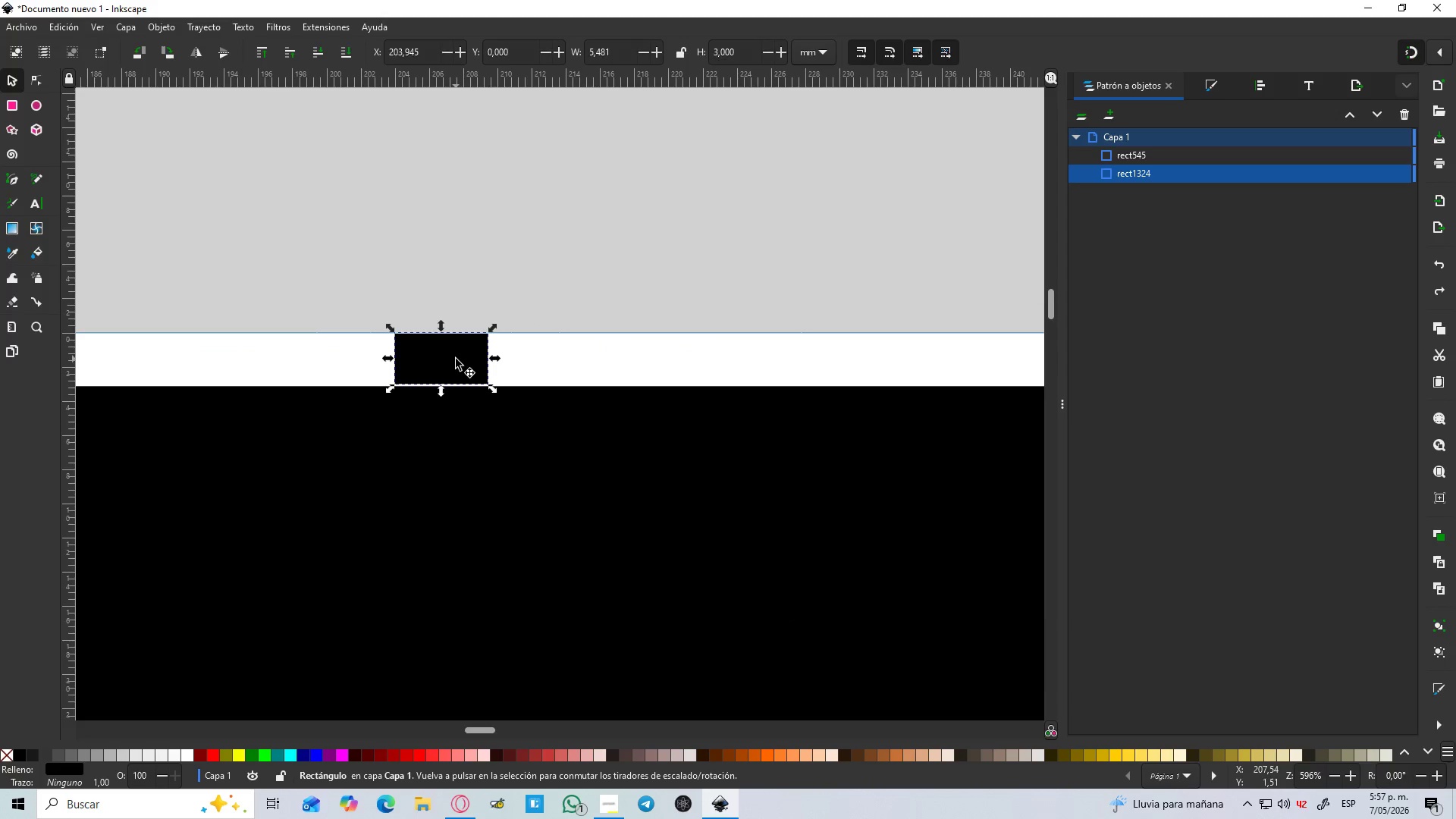 
left_click([457, 359])
 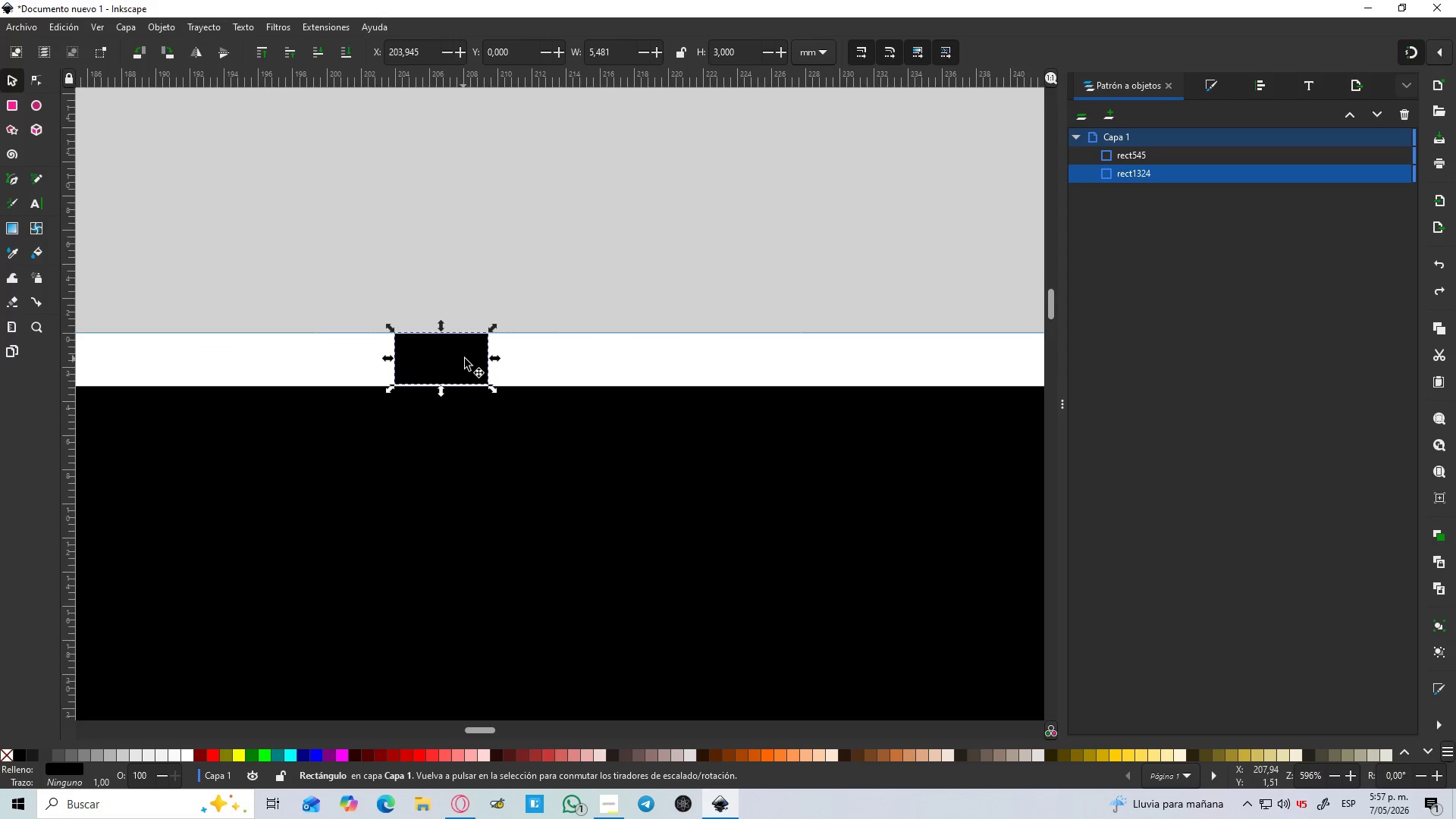 
scroll: coordinate [592, 322], scroll_direction: up, amount: 8.0
 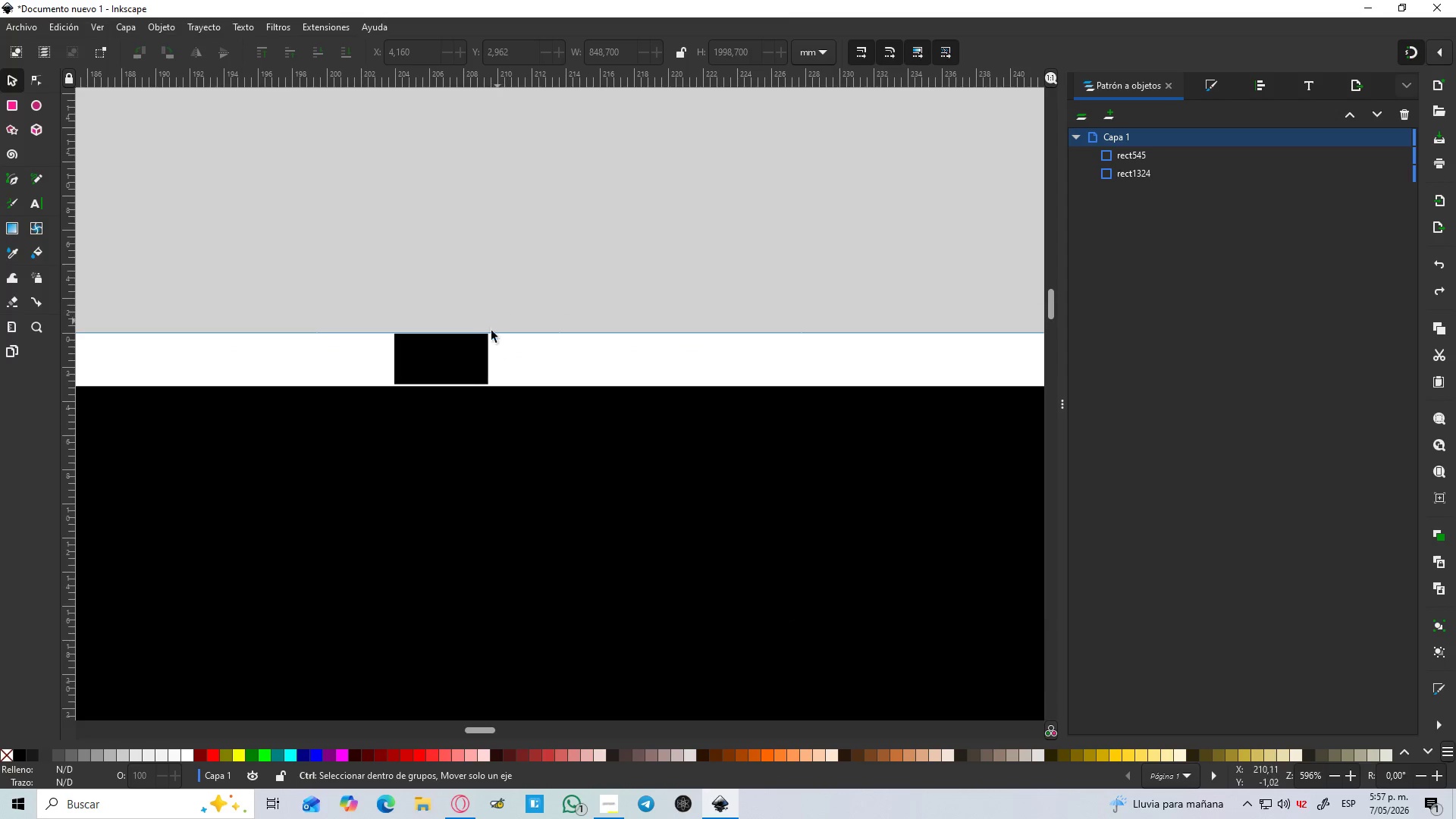 
key(Delete)
 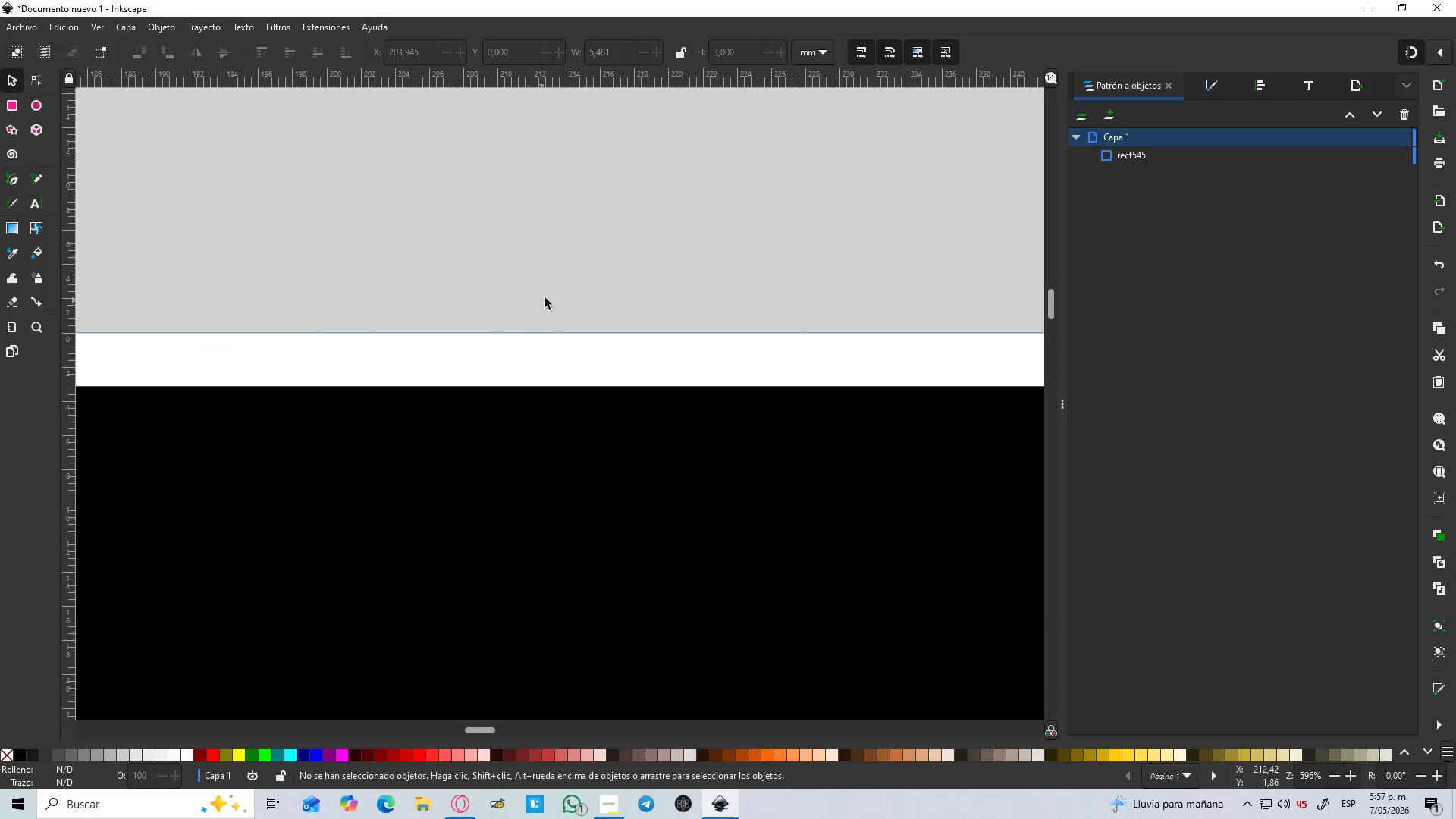 
left_click([560, 282])
 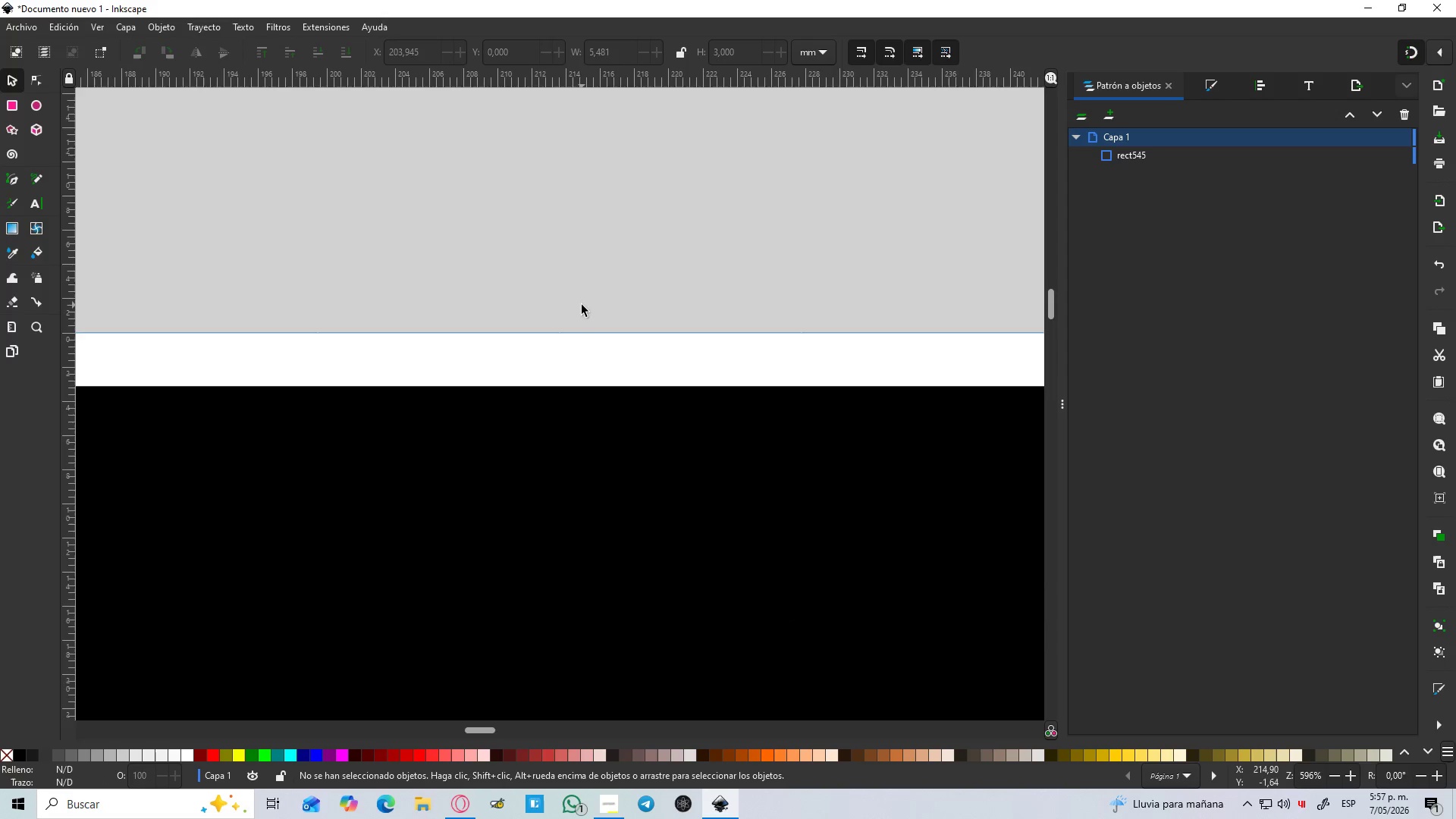 
hold_key(key=ControlLeft, duration=0.44)
scroll: coordinate [582, 305], scroll_direction: down, amount: 5.0
 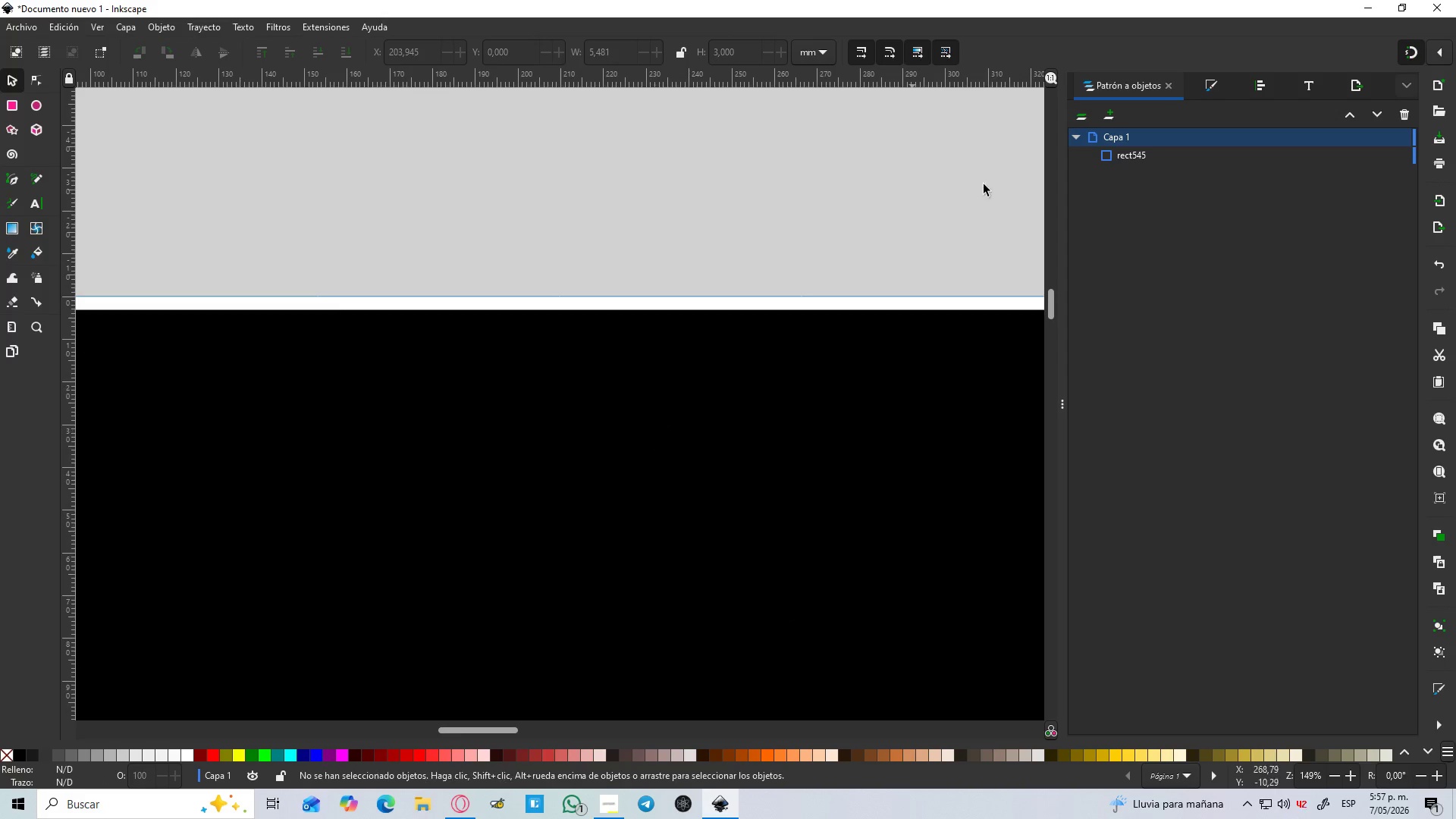 
left_click([1215, 86])
 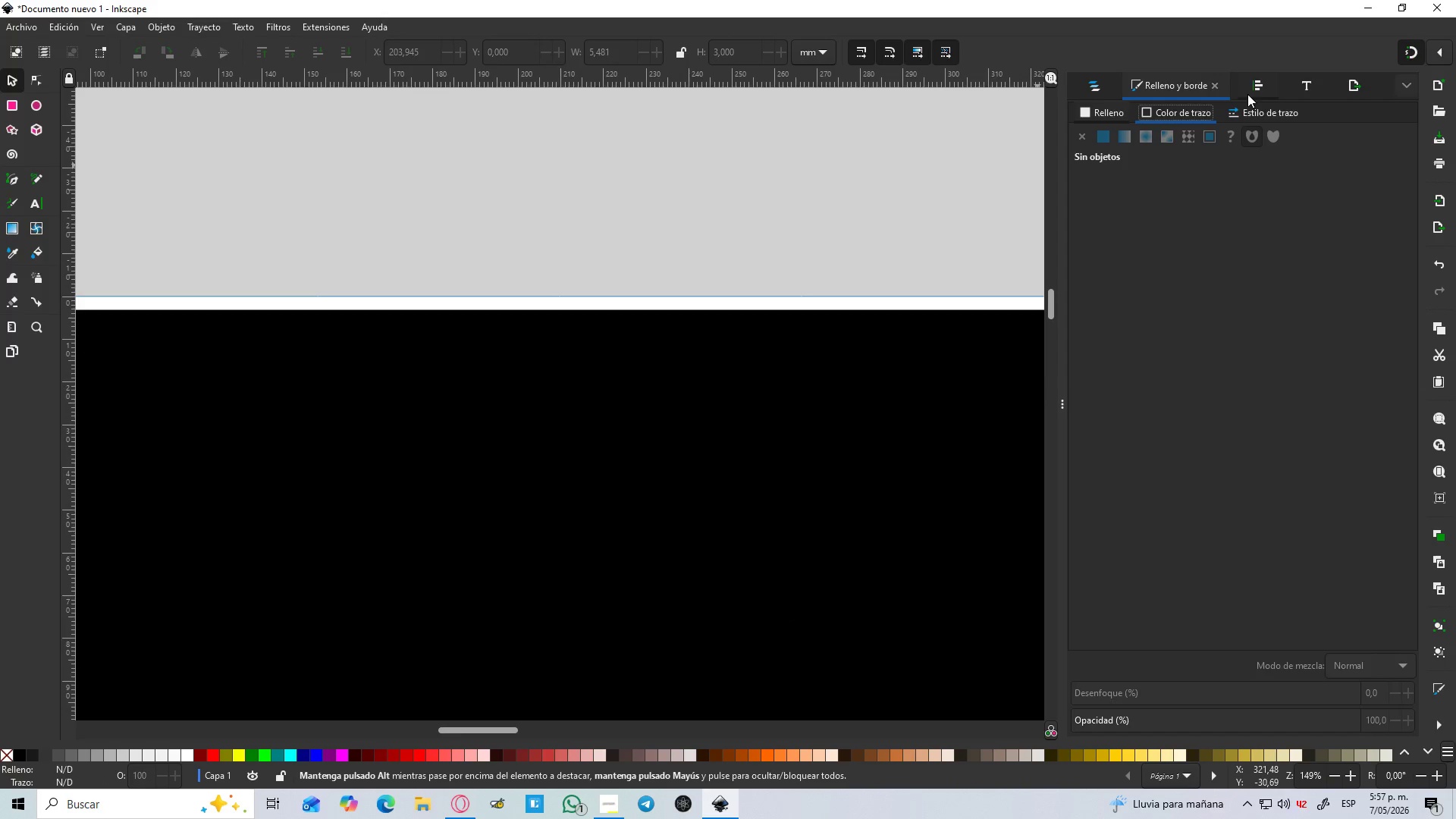 
left_click([1245, 93])
 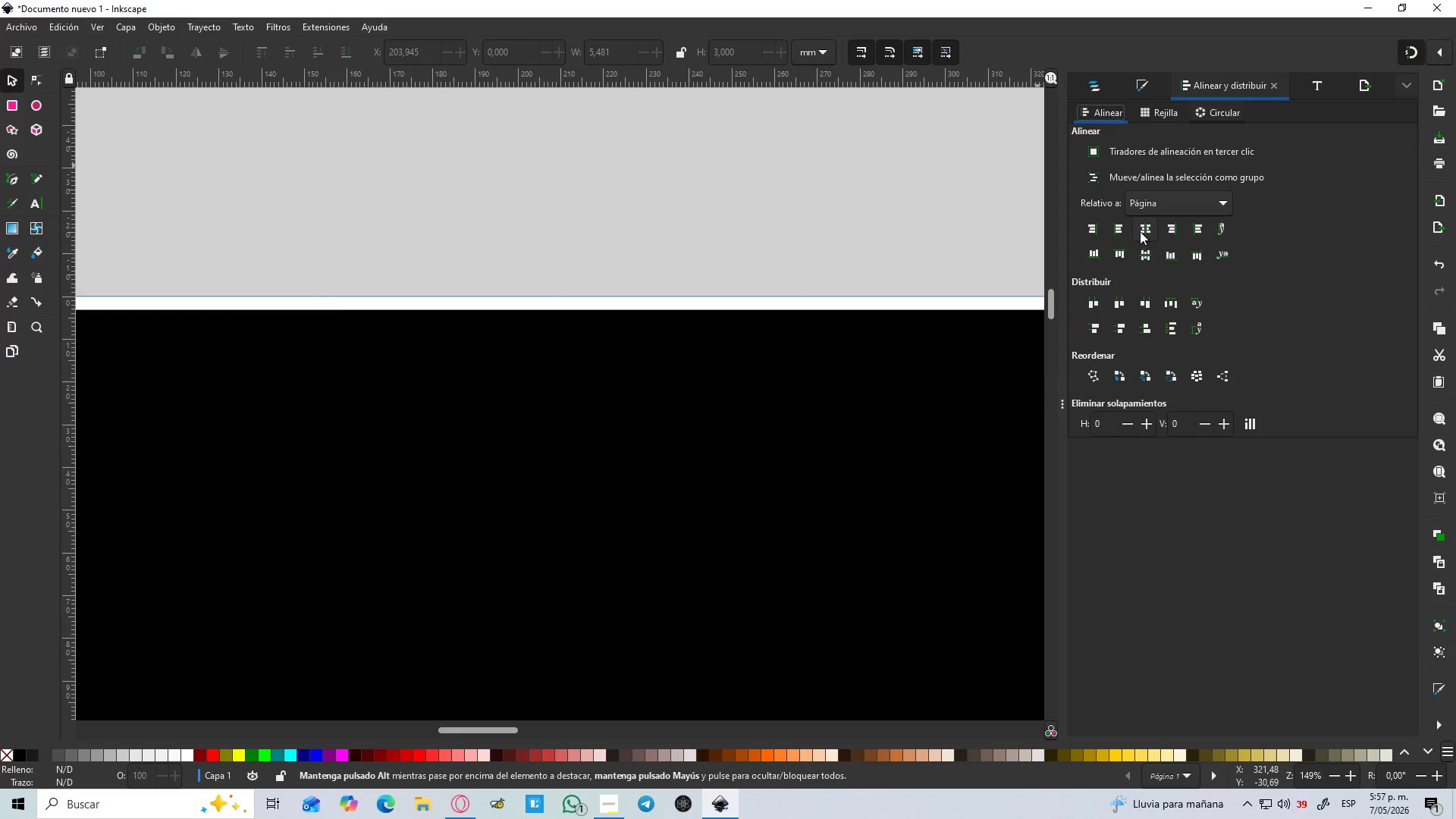 
double_click([1147, 259])
 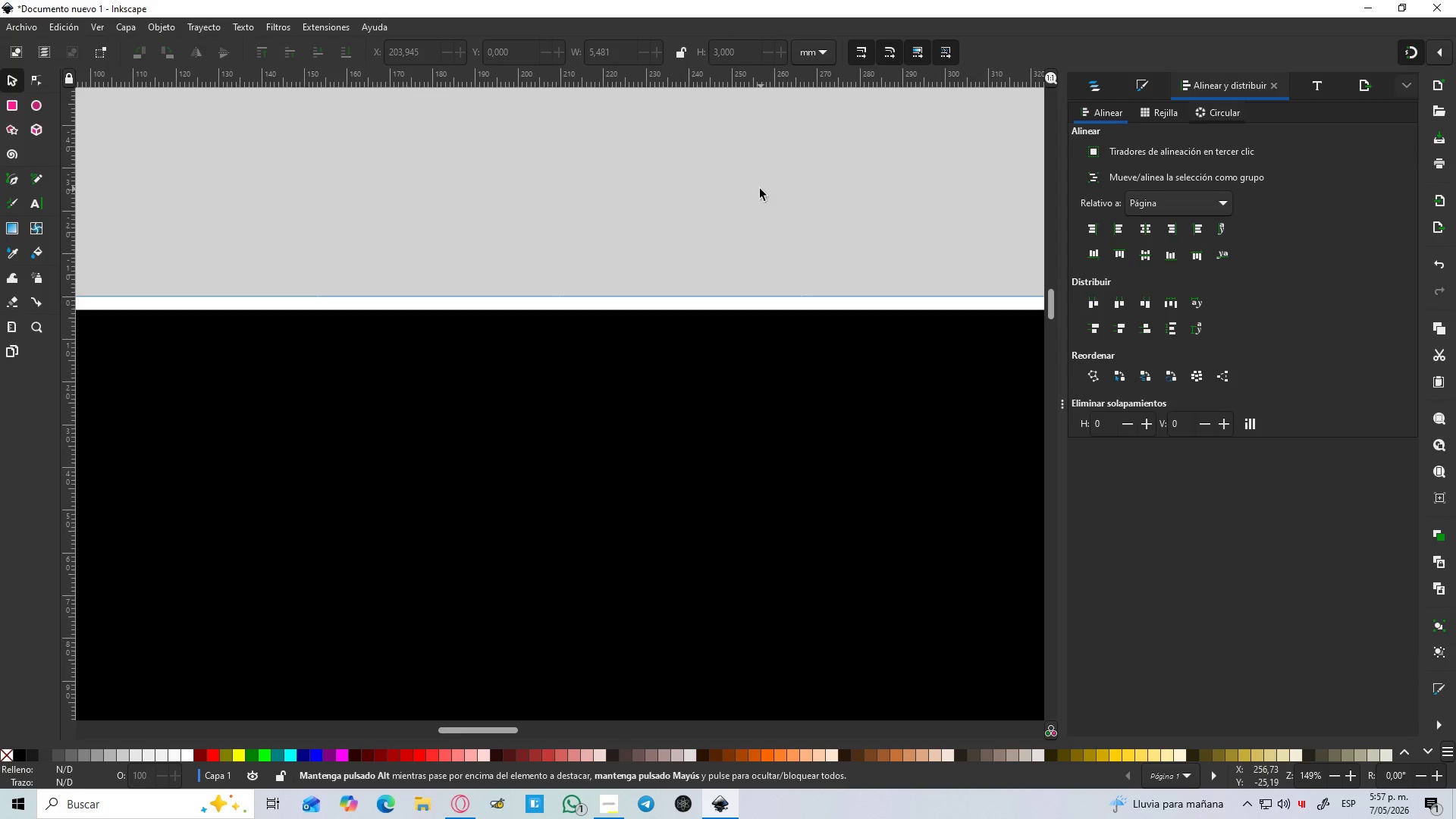 
double_click([677, 377])
 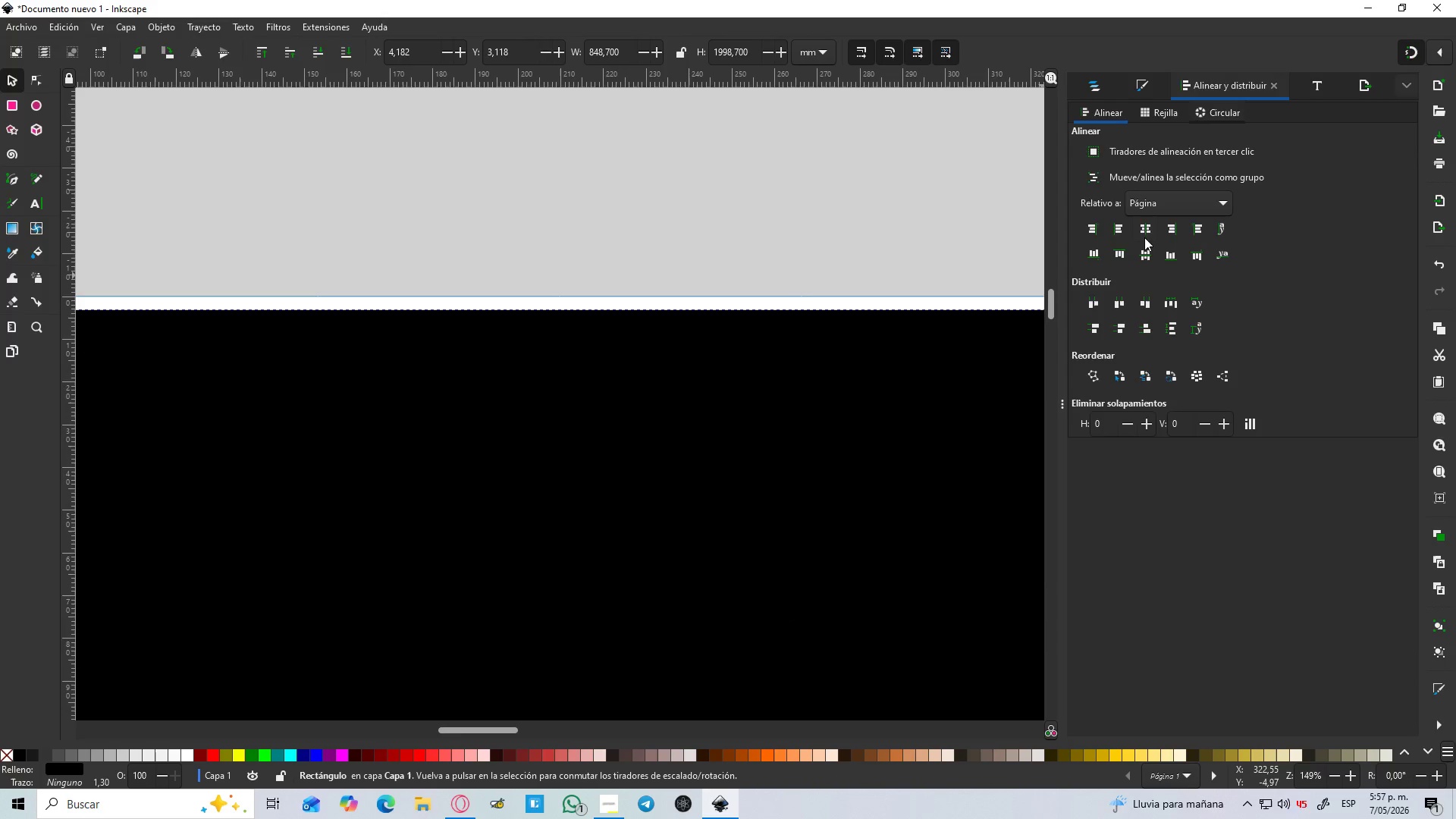 
left_click_drag(start_coordinate=[1153, 228], to_coordinate=[1152, 232])
 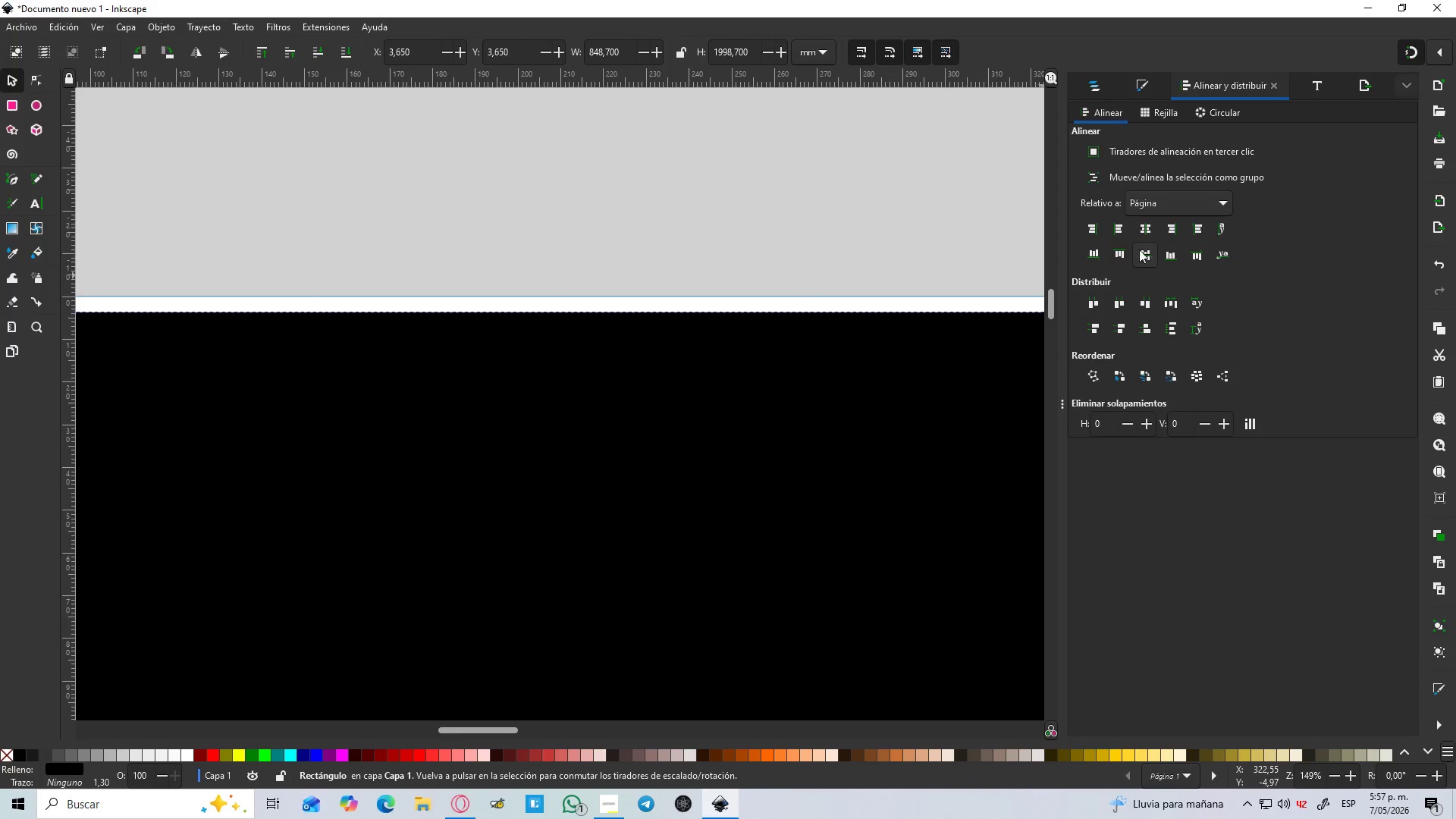 
double_click([761, 178])
 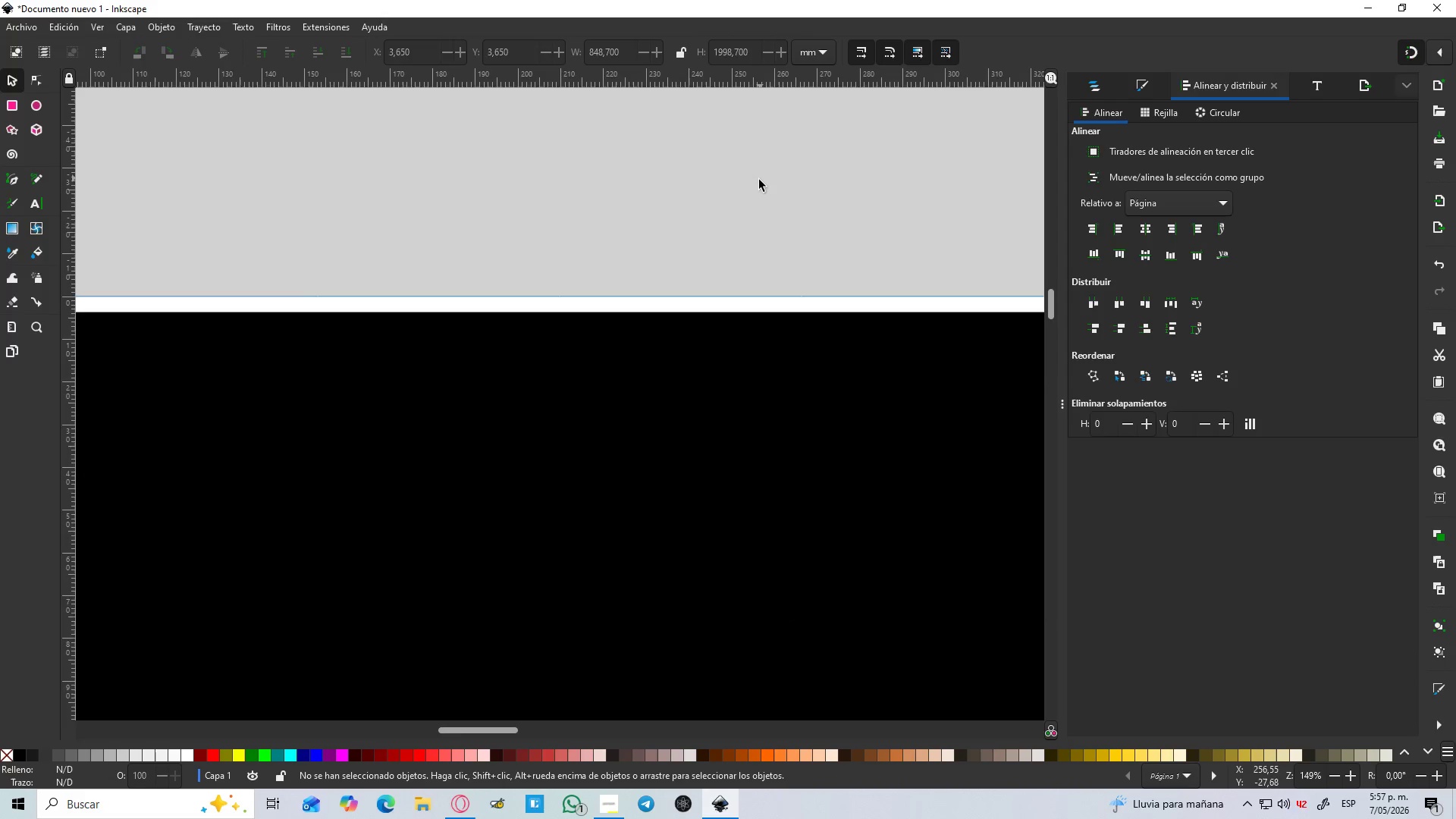 
hold_key(key=ControlLeft, duration=1.5)
scroll: coordinate [755, 190], scroll_direction: down, amount: 5.0
 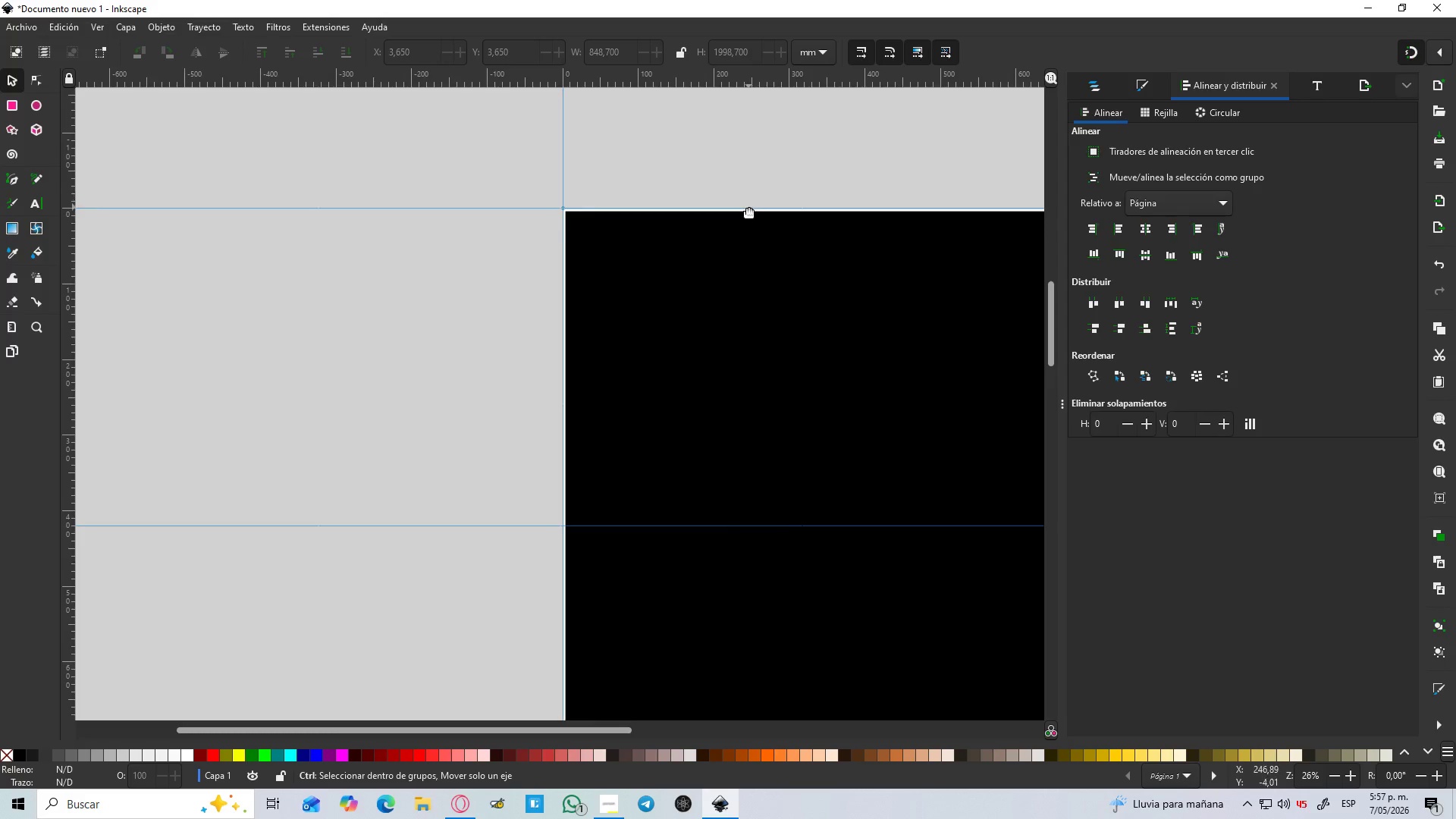 
key(Control+ControlLeft)
 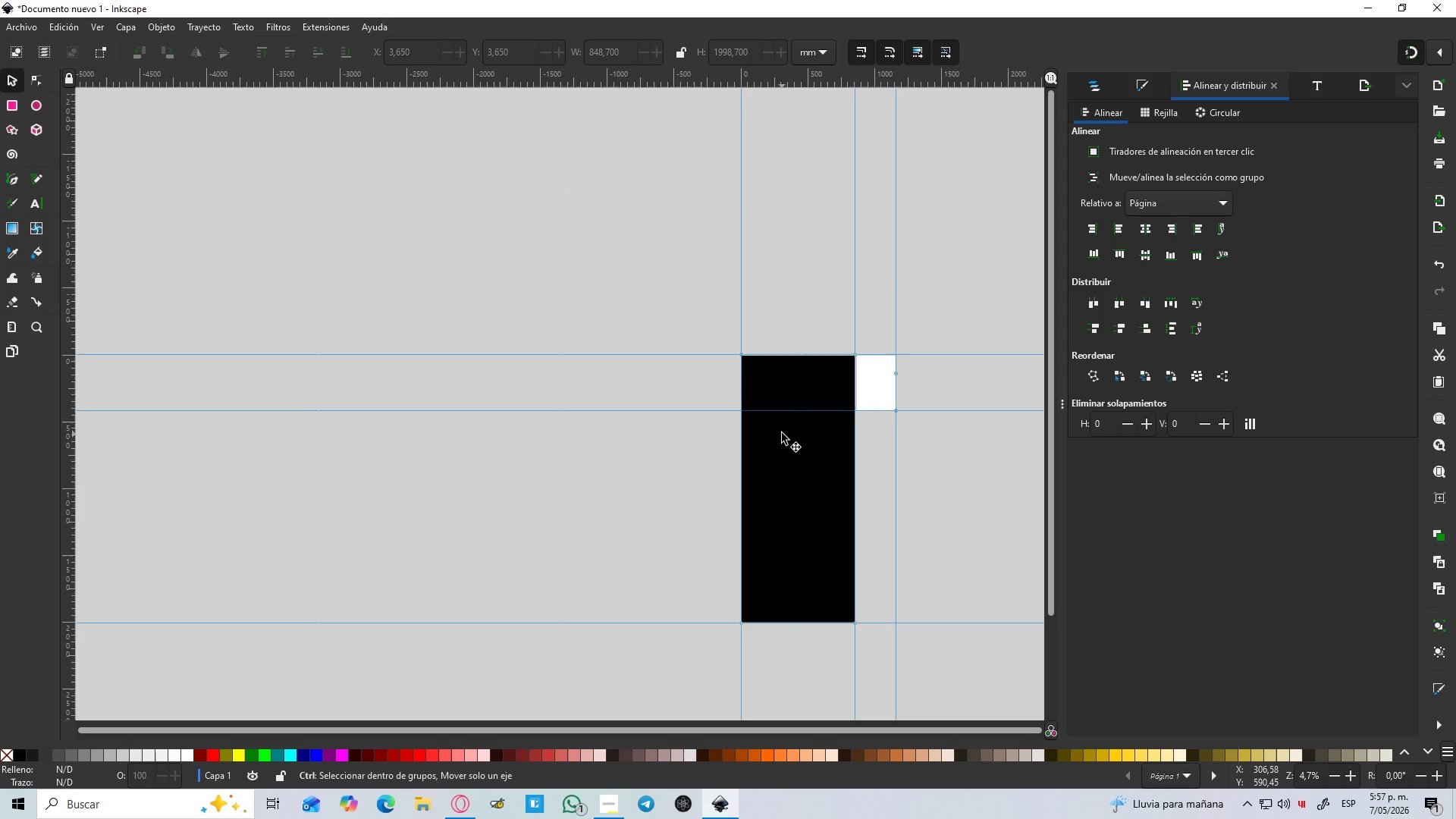 
key(Control+ControlLeft)
 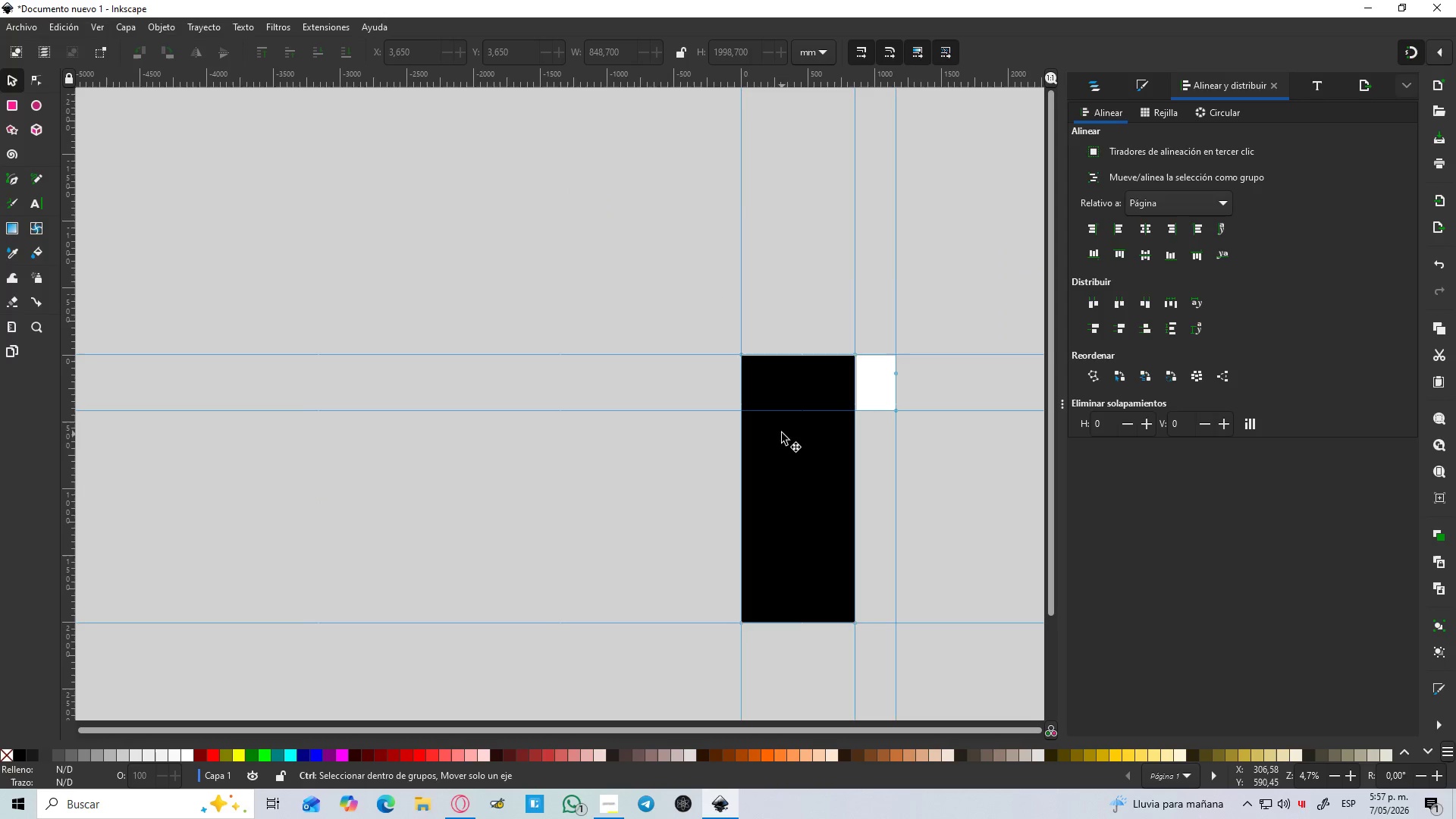 
key(Control+ControlLeft)
 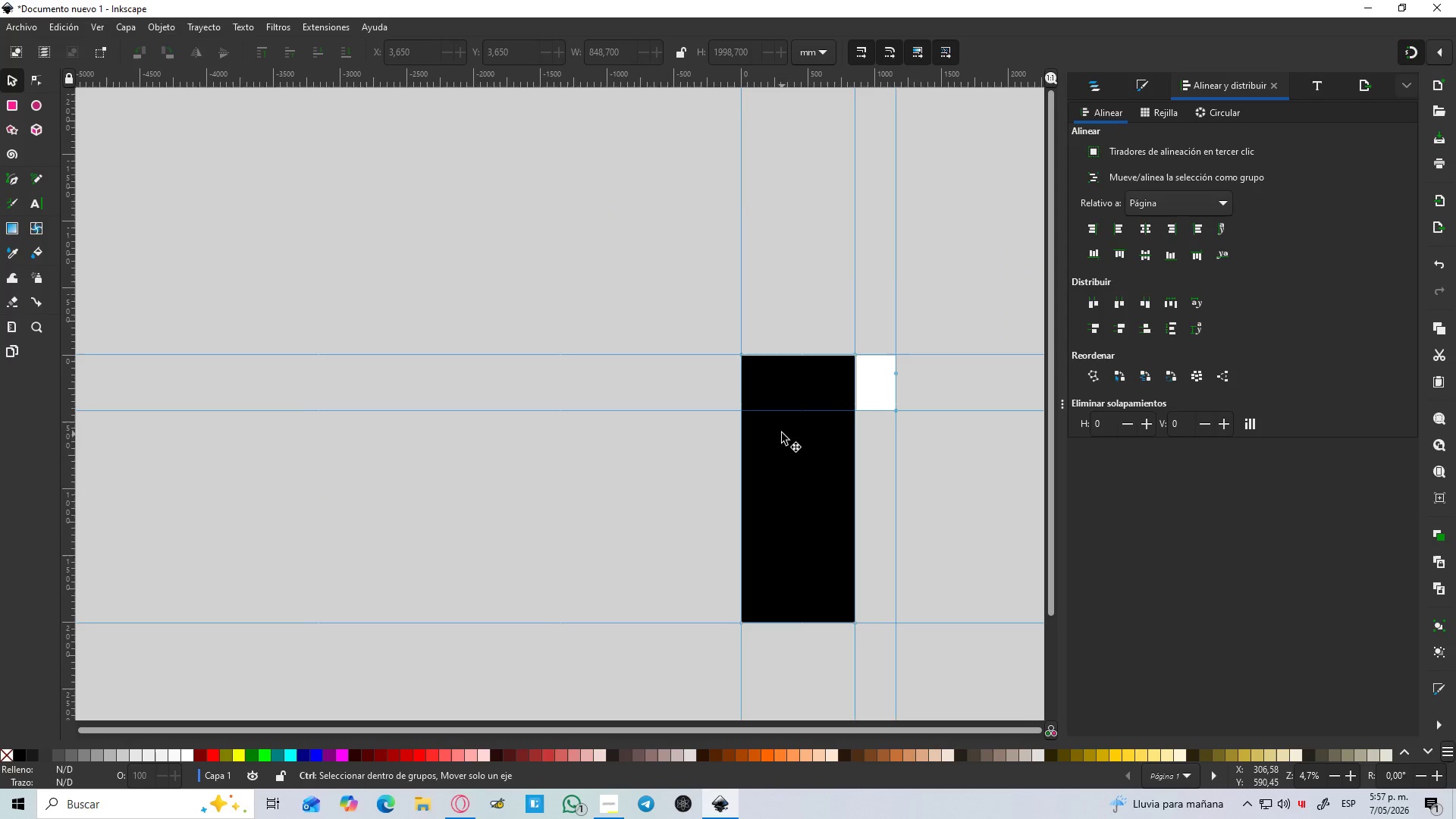 
key(Control+ControlLeft)
 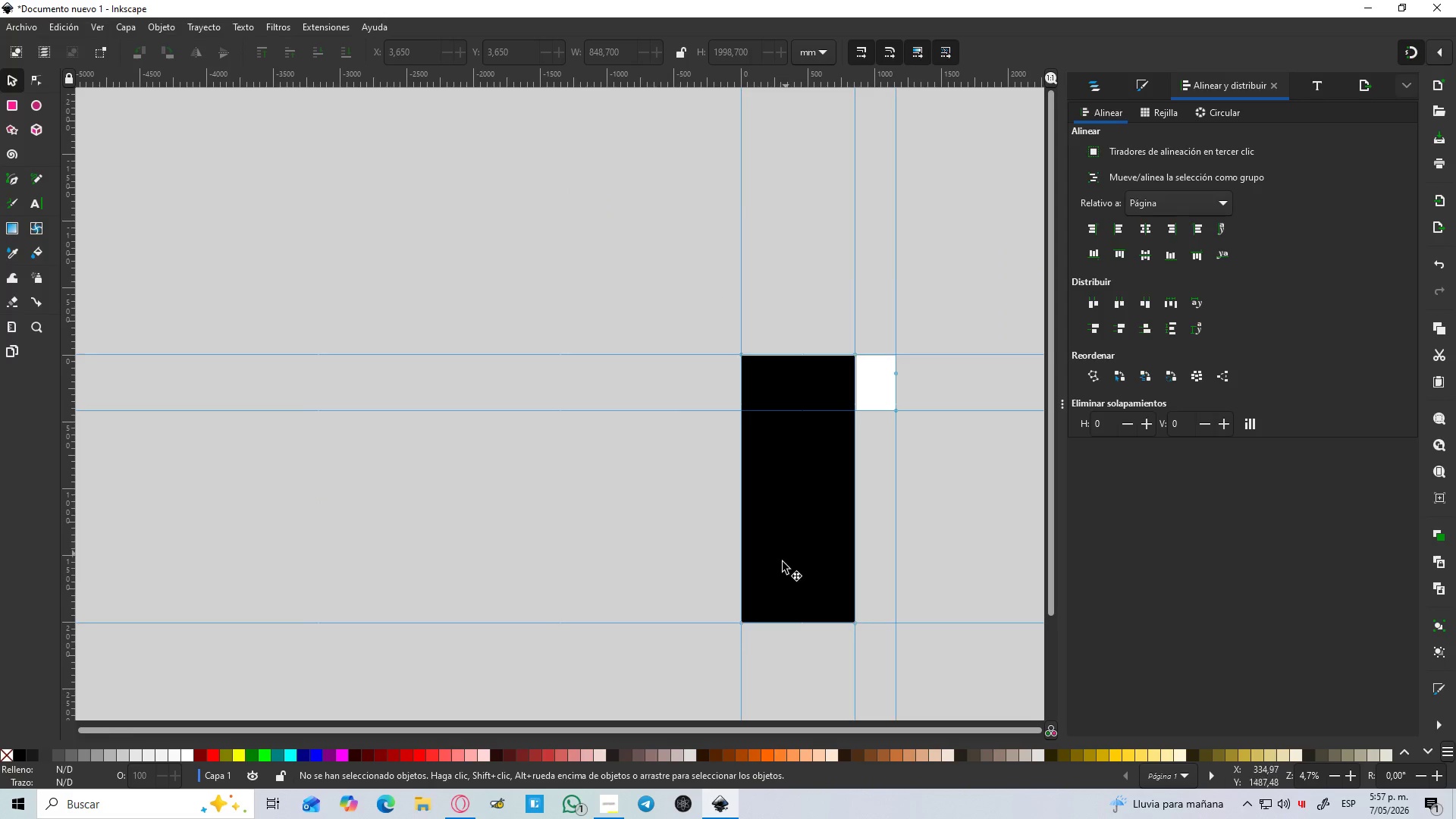 
hold_key(key=ControlLeft, duration=0.44)
 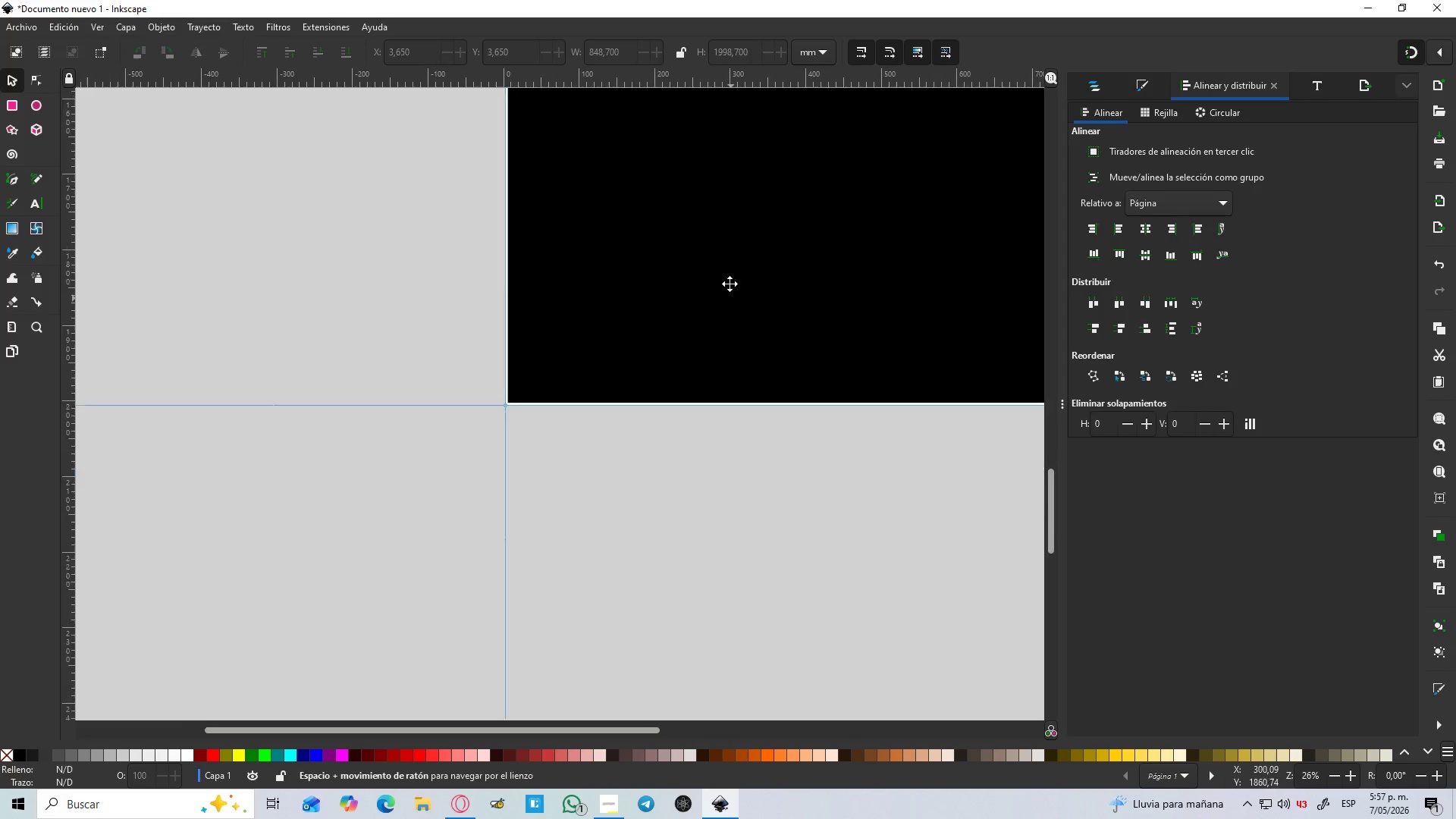 
scroll: coordinate [789, 435], scroll_direction: down, amount: 5.0
 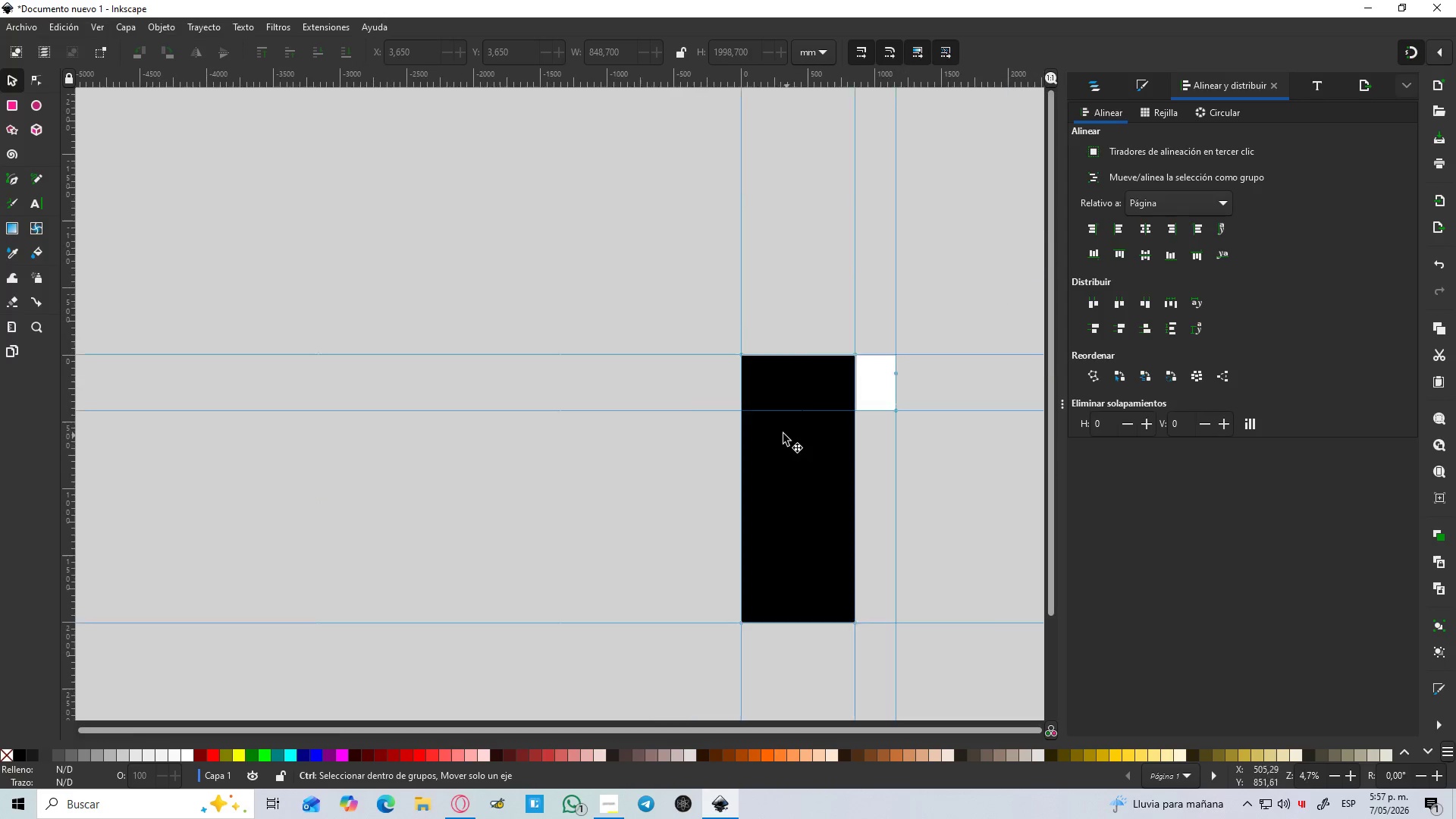 
hold_key(key=Space, duration=0.34)
 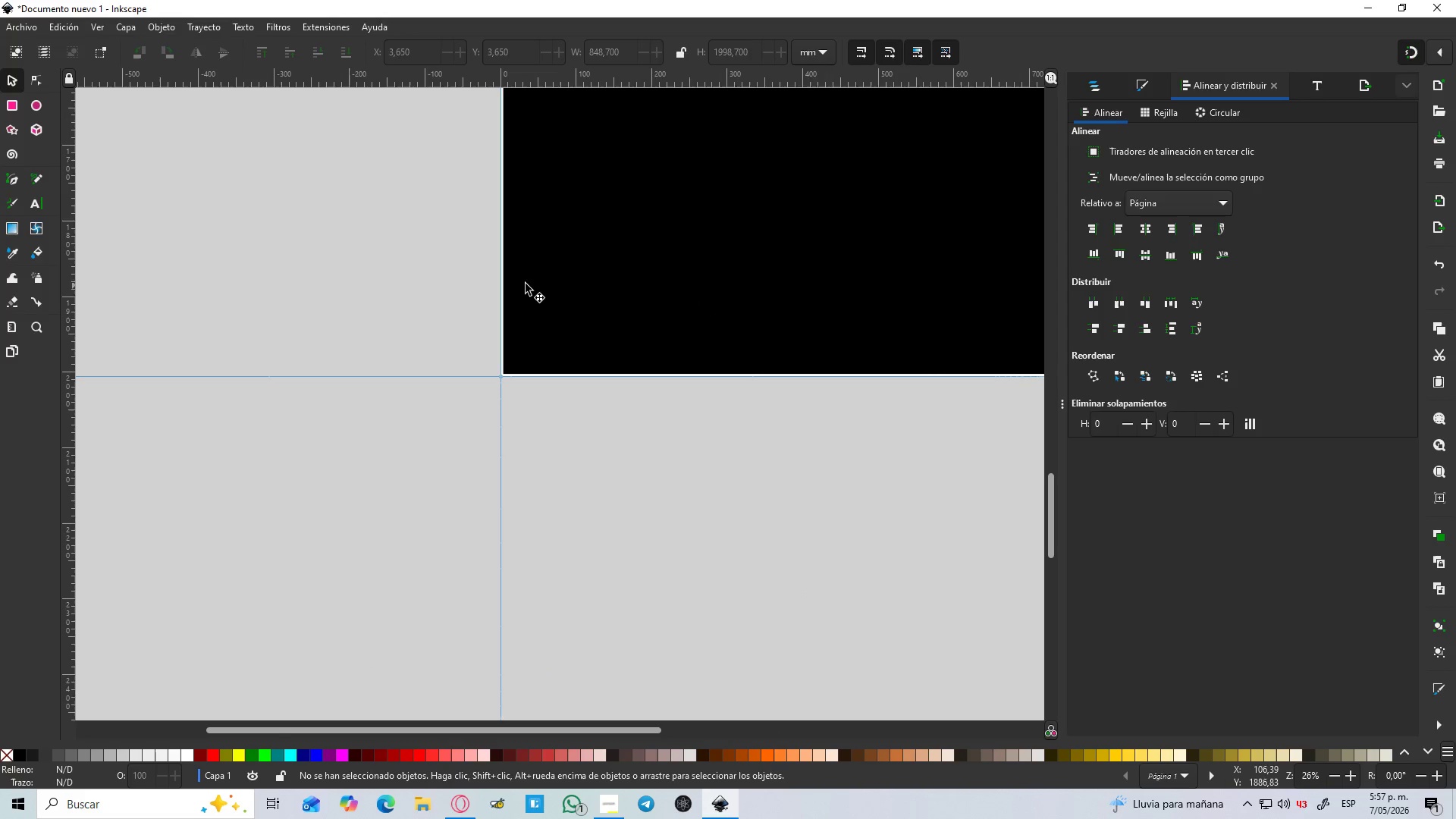 
scroll: coordinate [784, 631], scroll_direction: up, amount: 5.0
 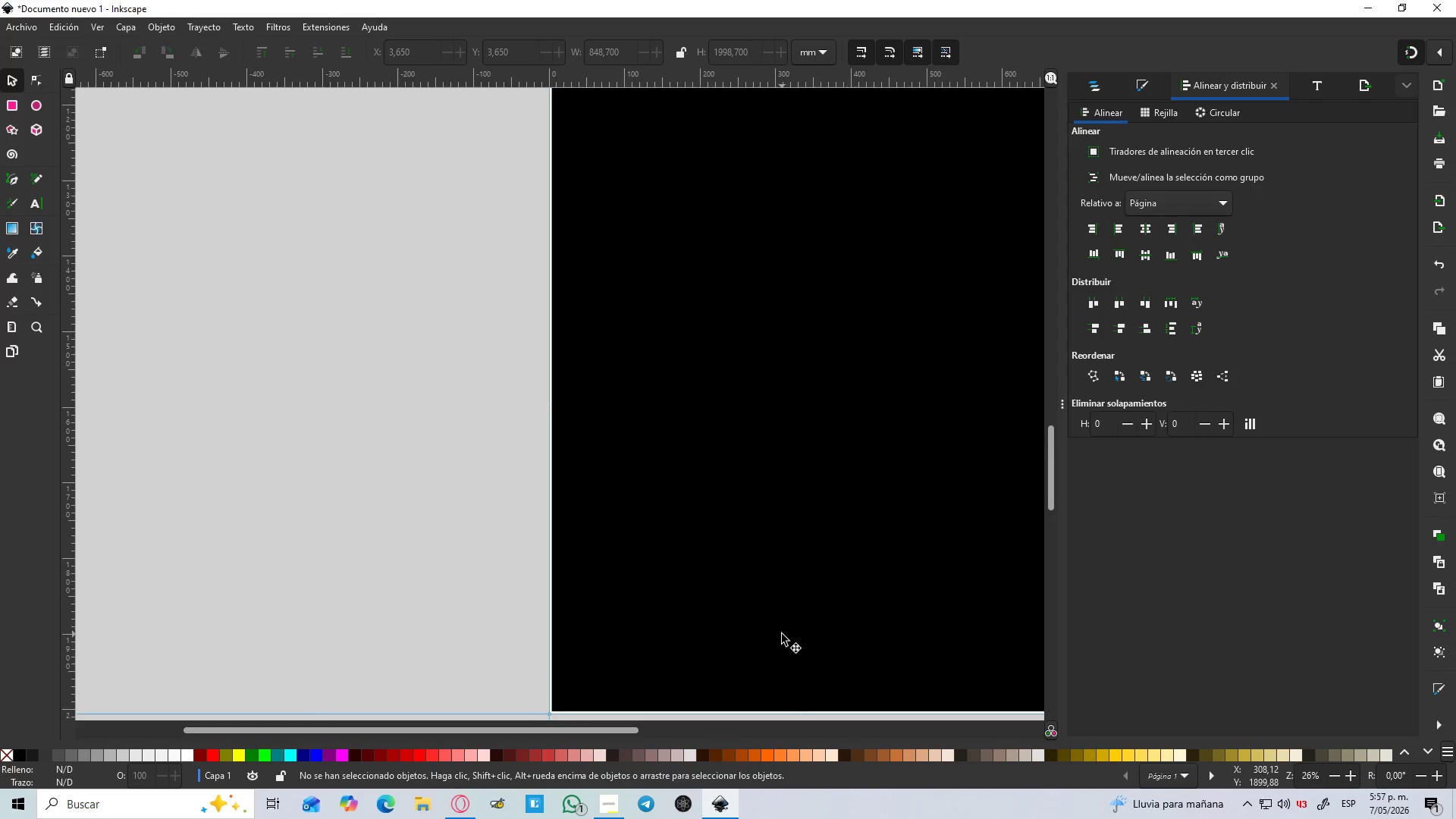 
hold_key(key=ControlLeft, duration=1.5)
scroll: coordinate [452, 292], scroll_direction: up, amount: 4.0
 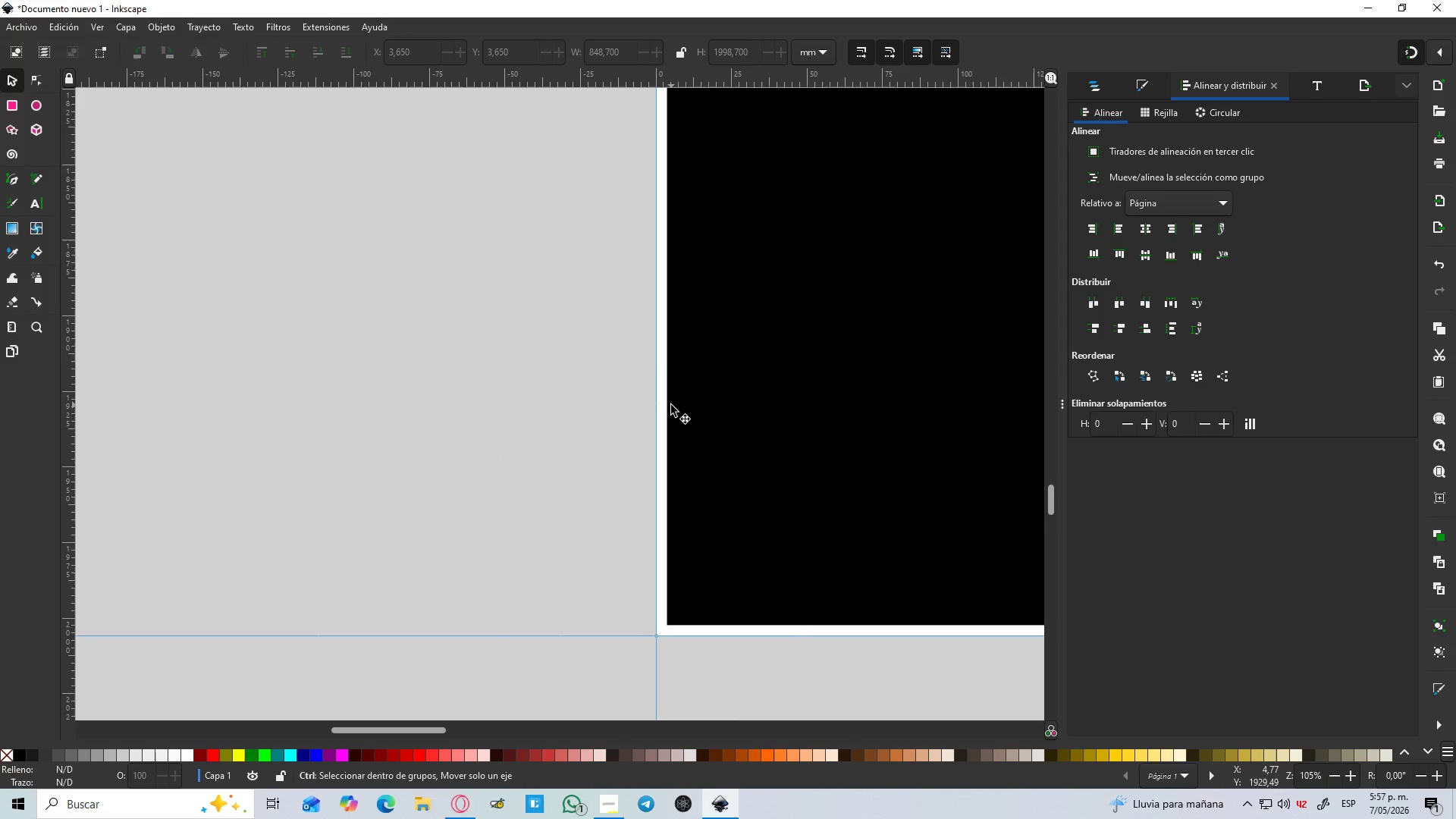 
hold_key(key=ControlLeft, duration=0.77)
scroll: coordinate [668, 379], scroll_direction: down, amount: 9.0
 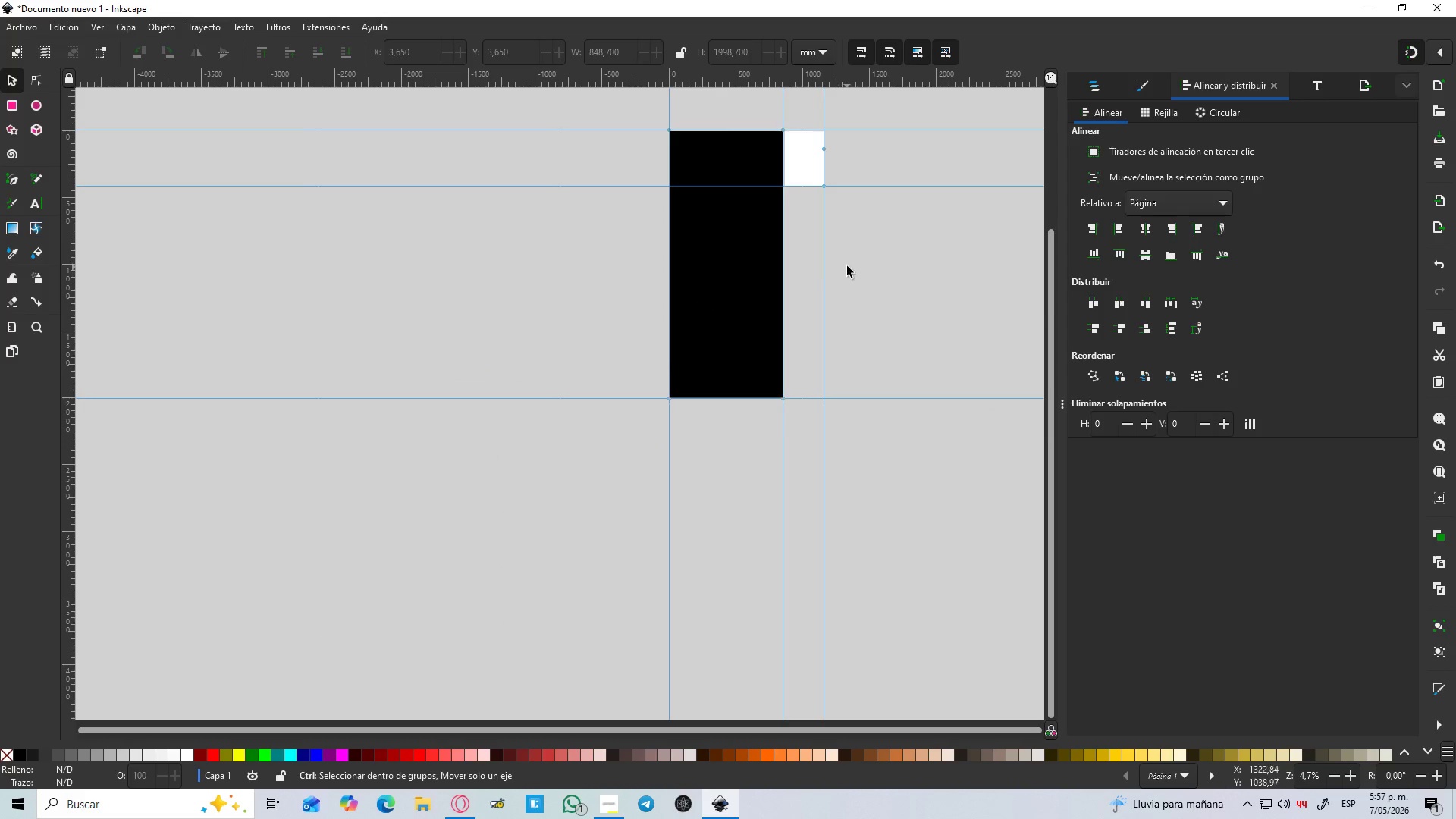 
hold_key(key=Space, duration=0.41)
 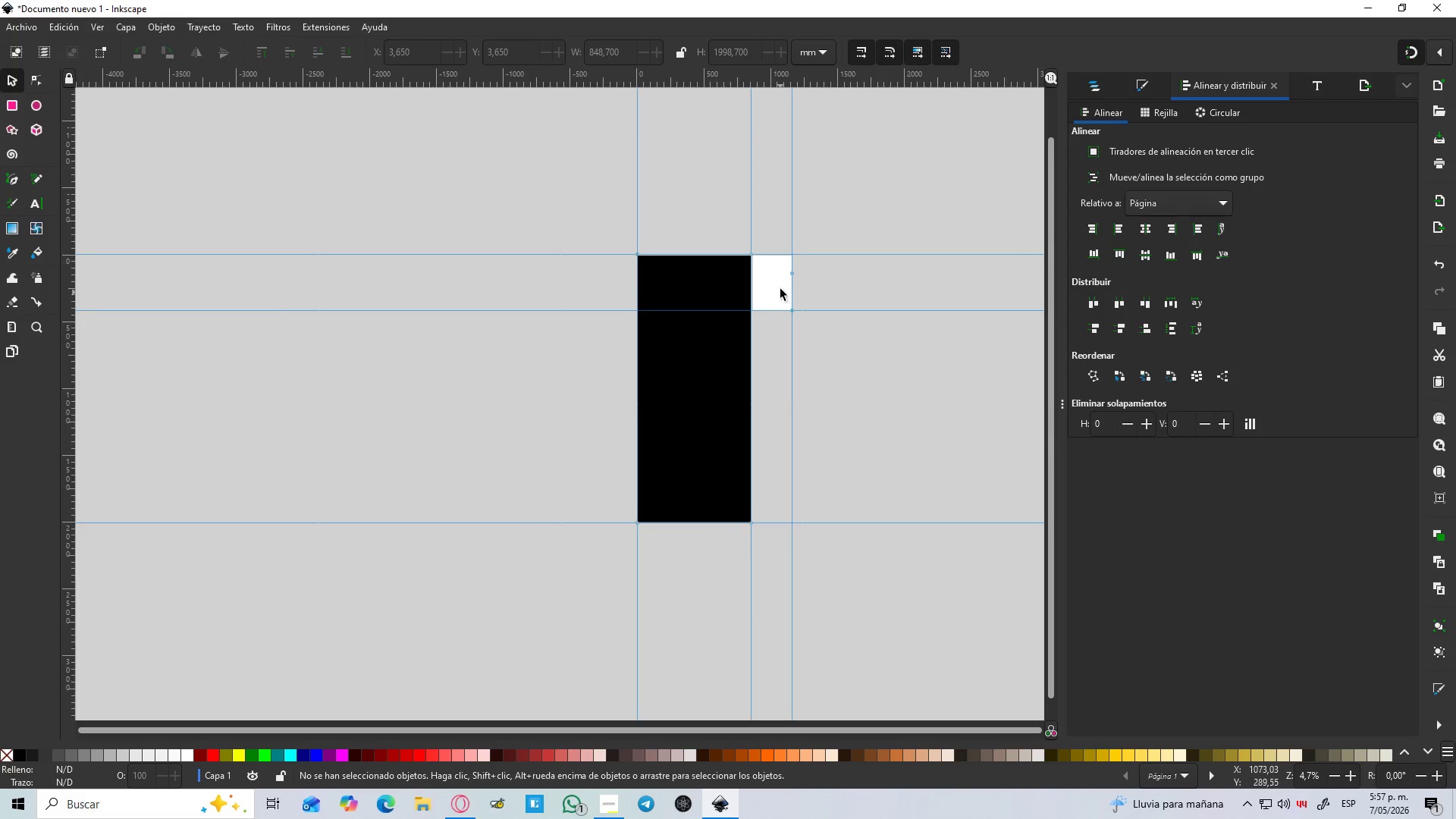 
hold_key(key=ControlLeft, duration=1.5)
scroll: coordinate [796, 261], scroll_direction: up, amount: 5.0
 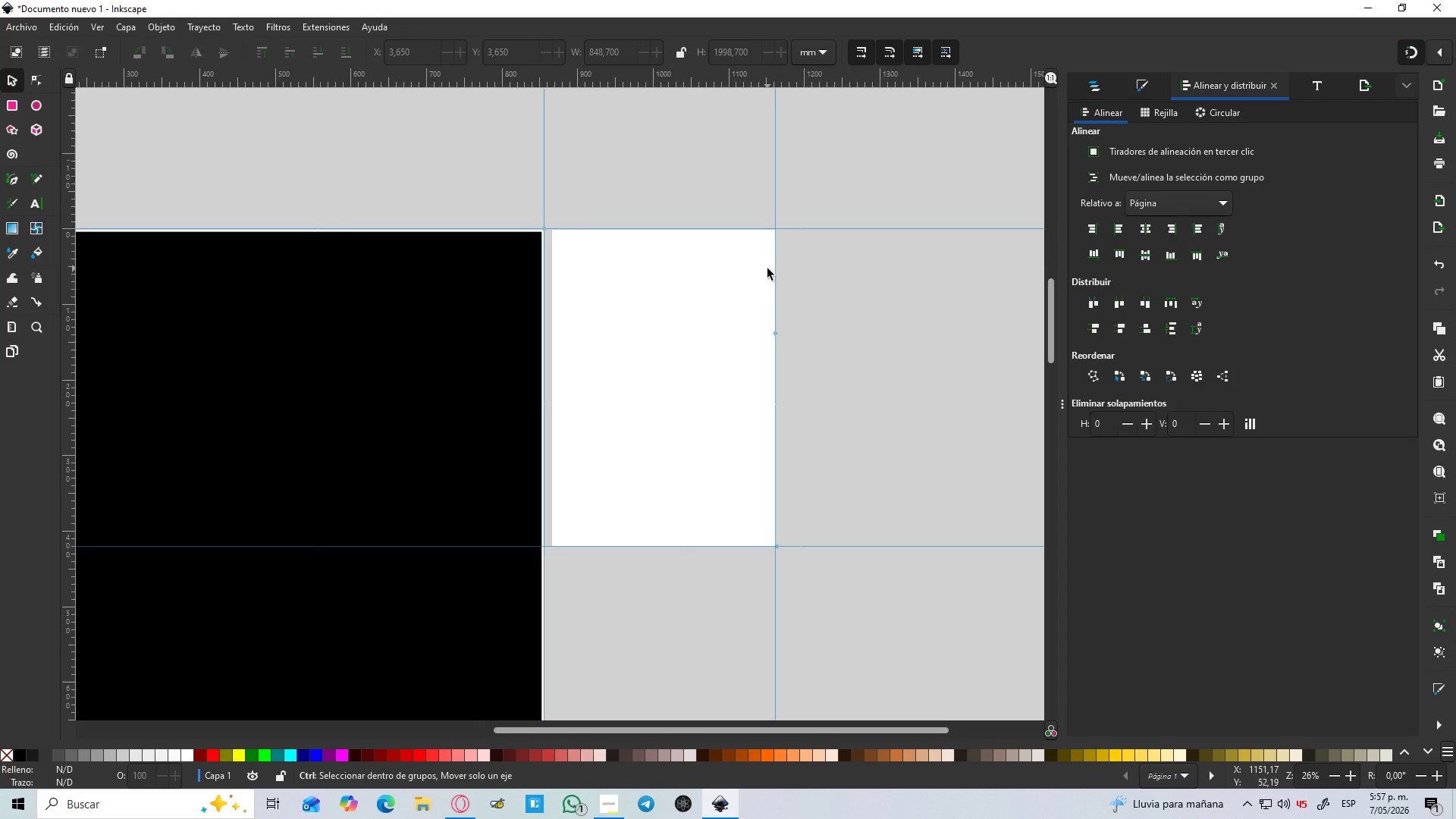 
key(Control+ControlLeft)
 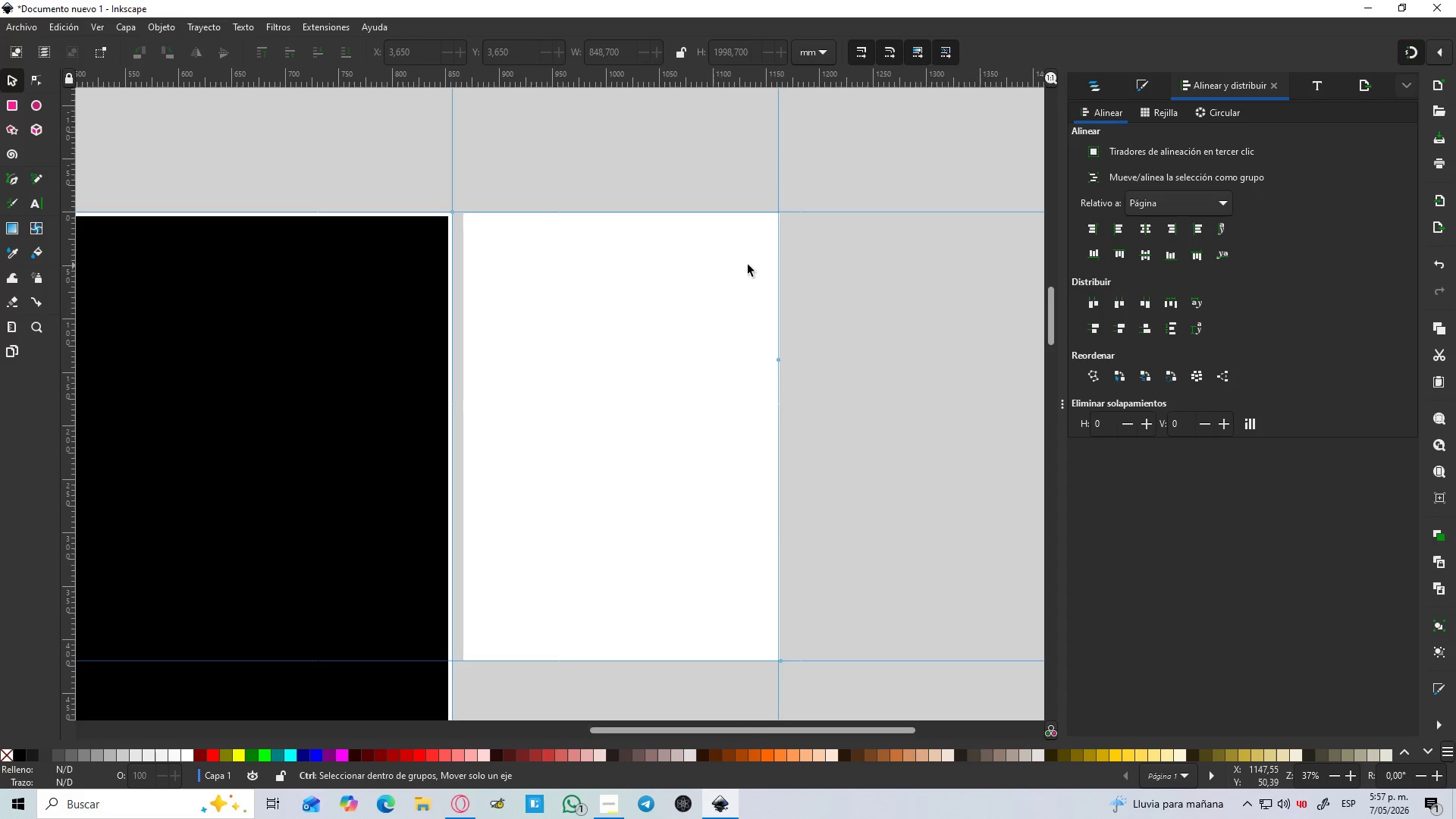 
key(Control+ControlLeft)
 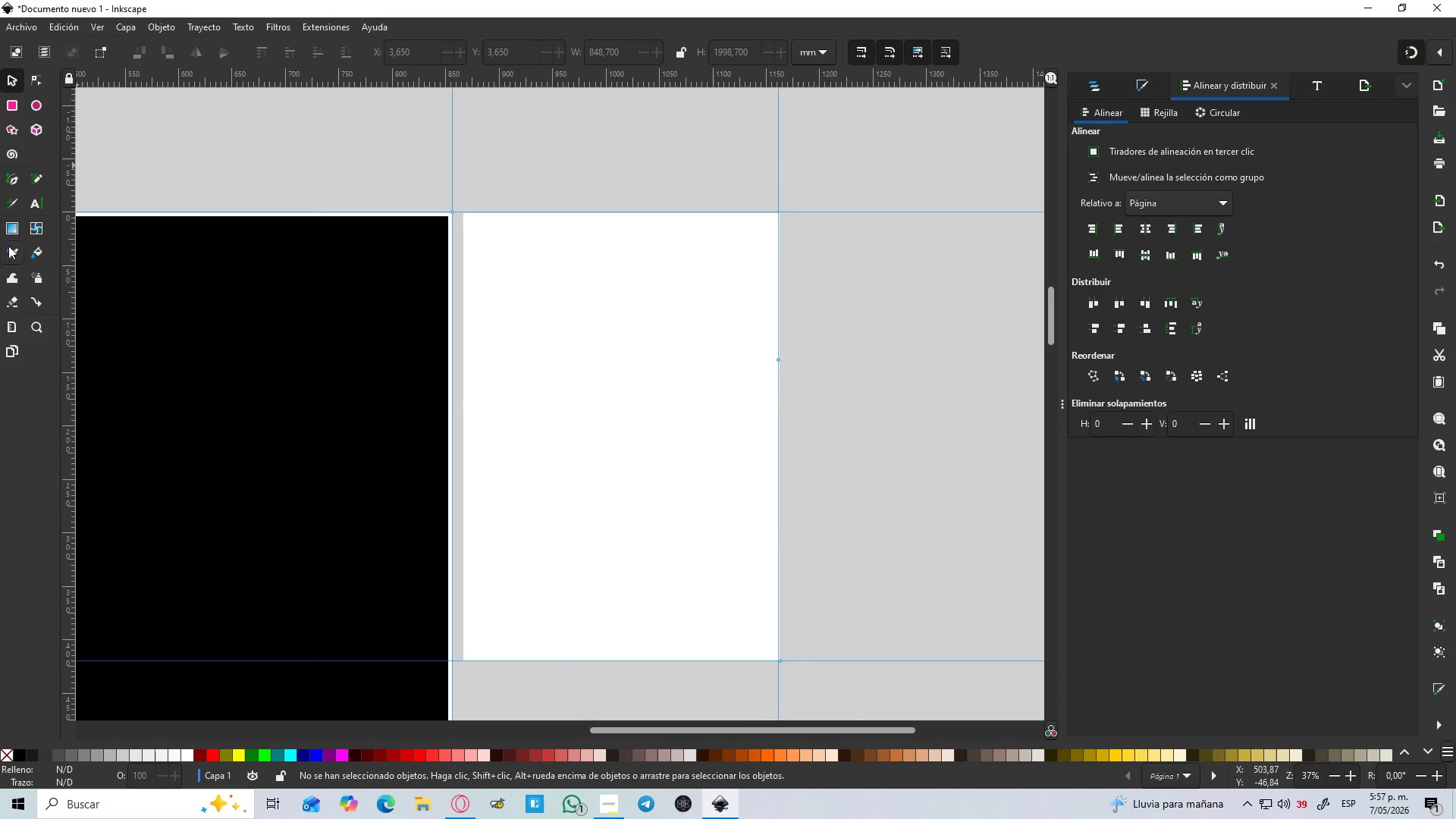 
scroll: coordinate [767, 268], scroll_direction: up, amount: 1.0
 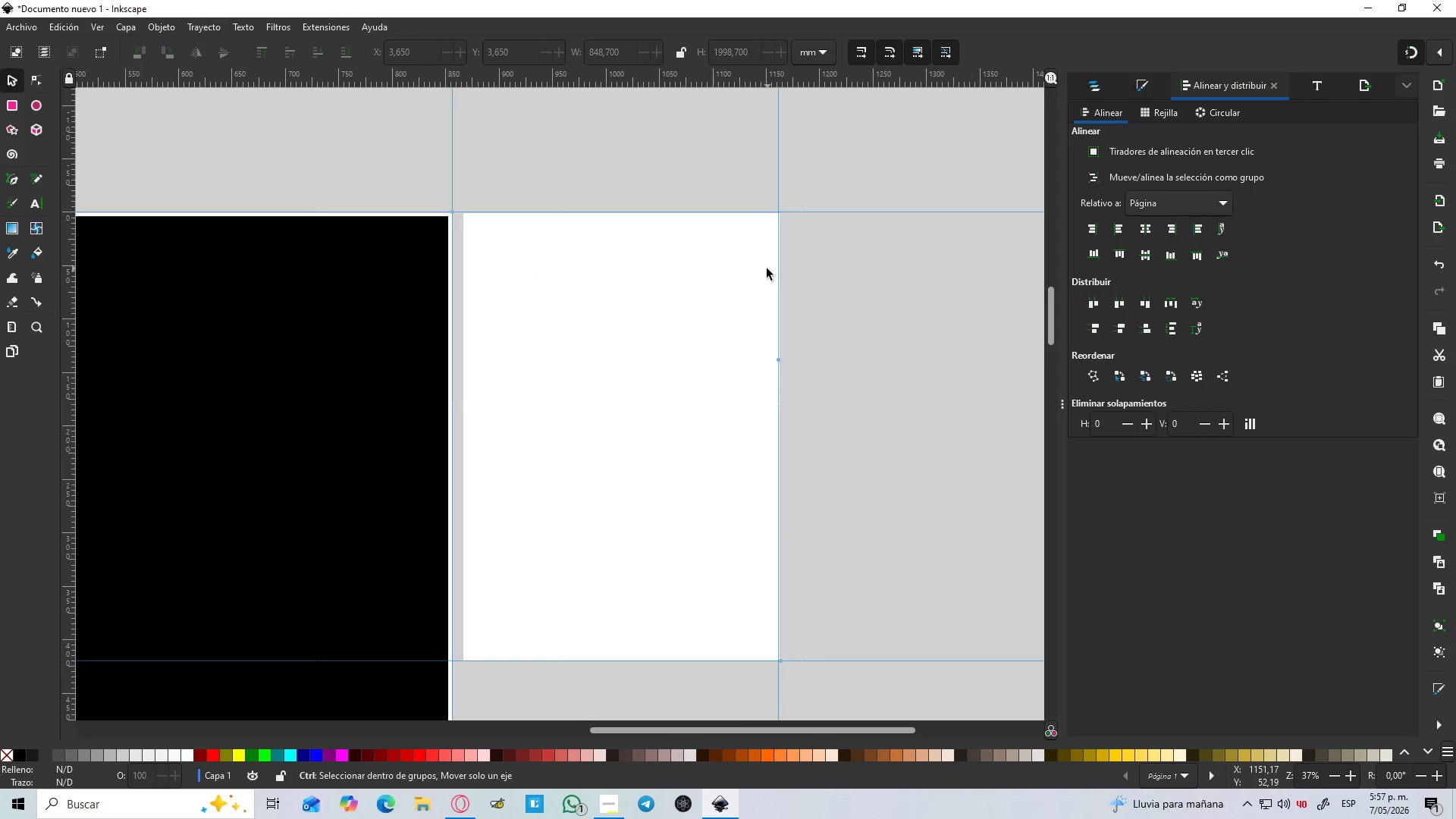 
left_click([17, 100])
 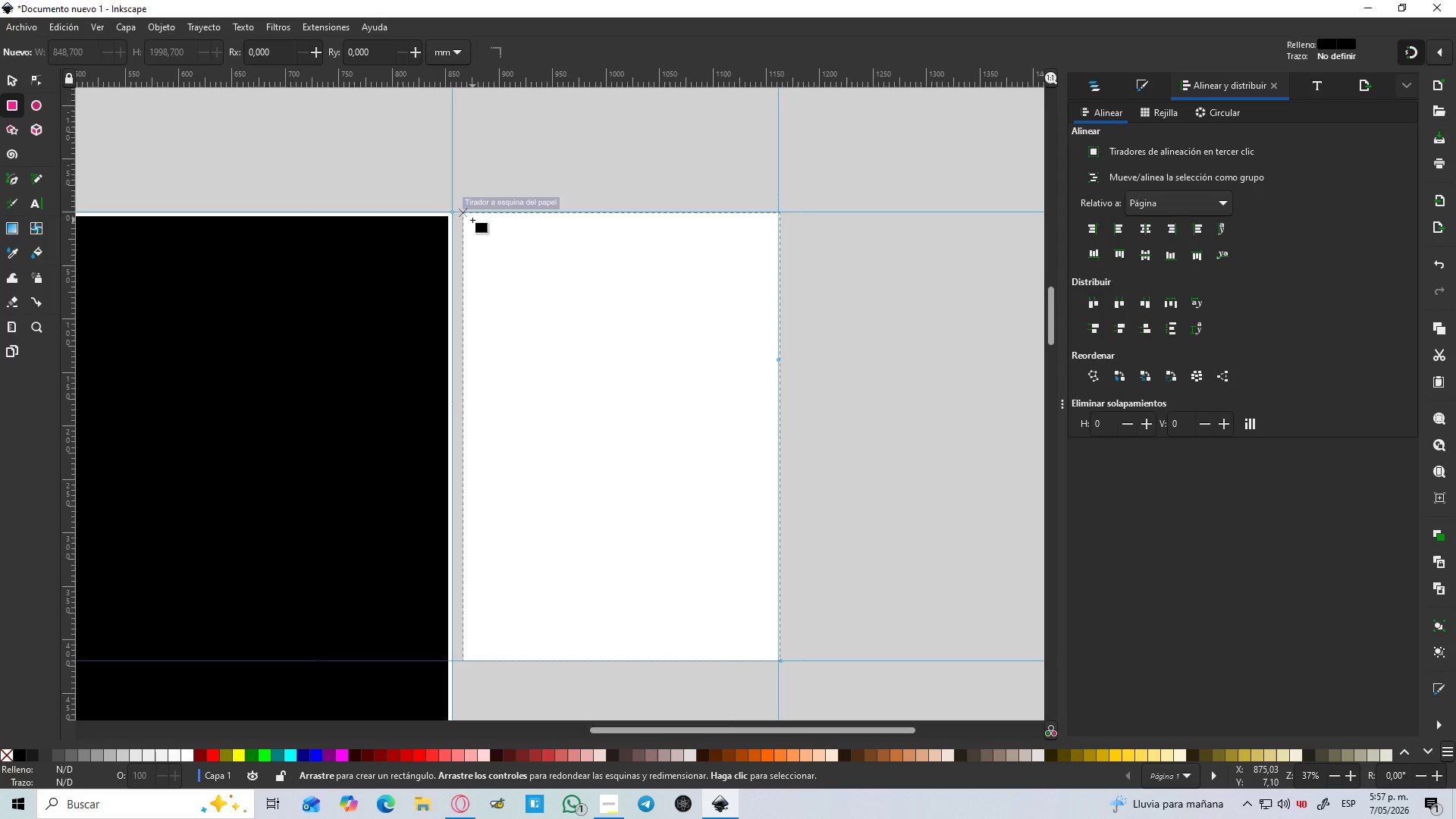 
left_click_drag(start_coordinate=[472, 220], to_coordinate=[778, 661])
 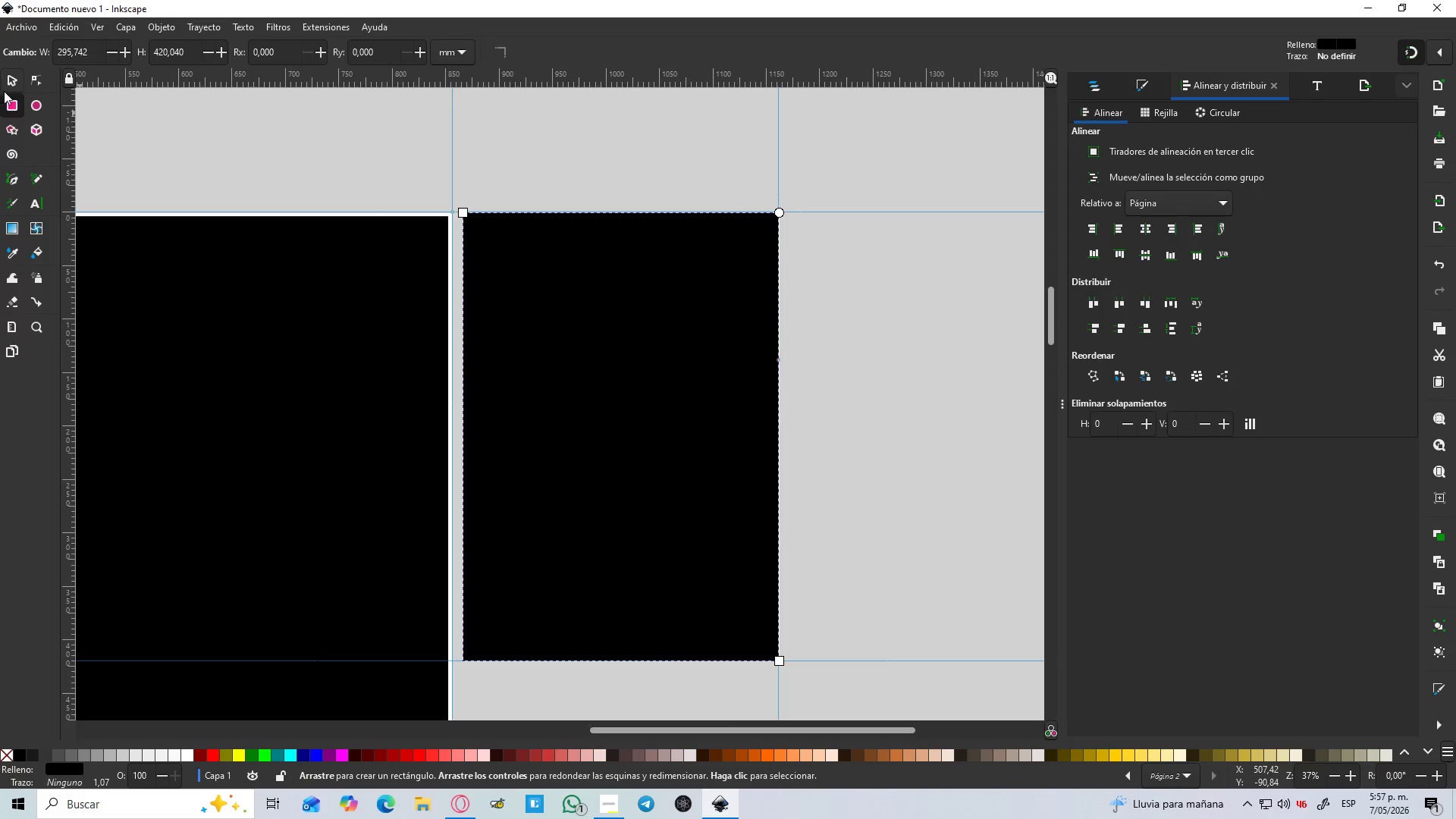 
left_click([14, 90])
 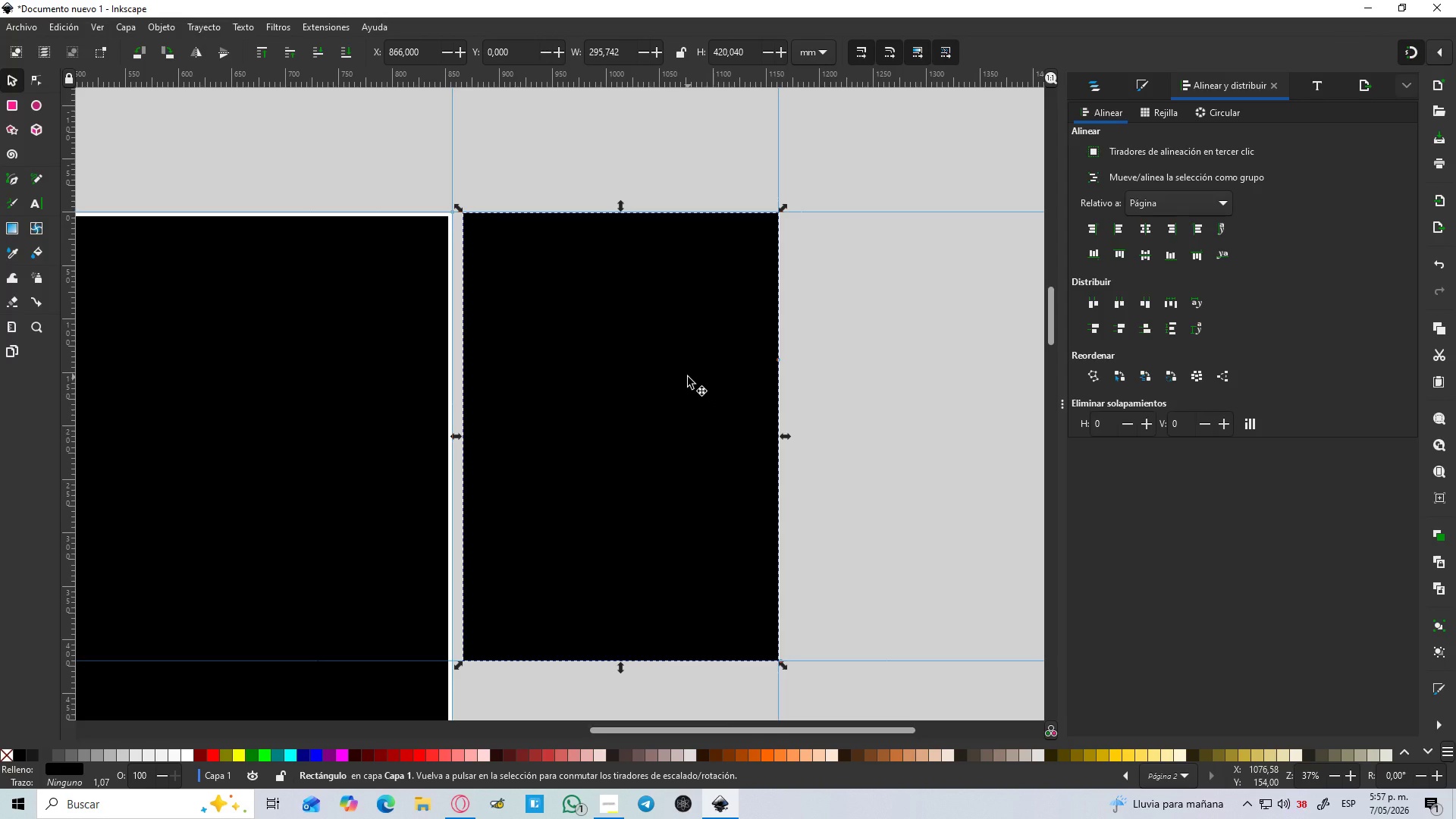 
hold_key(key=ControlLeft, duration=1.5)
 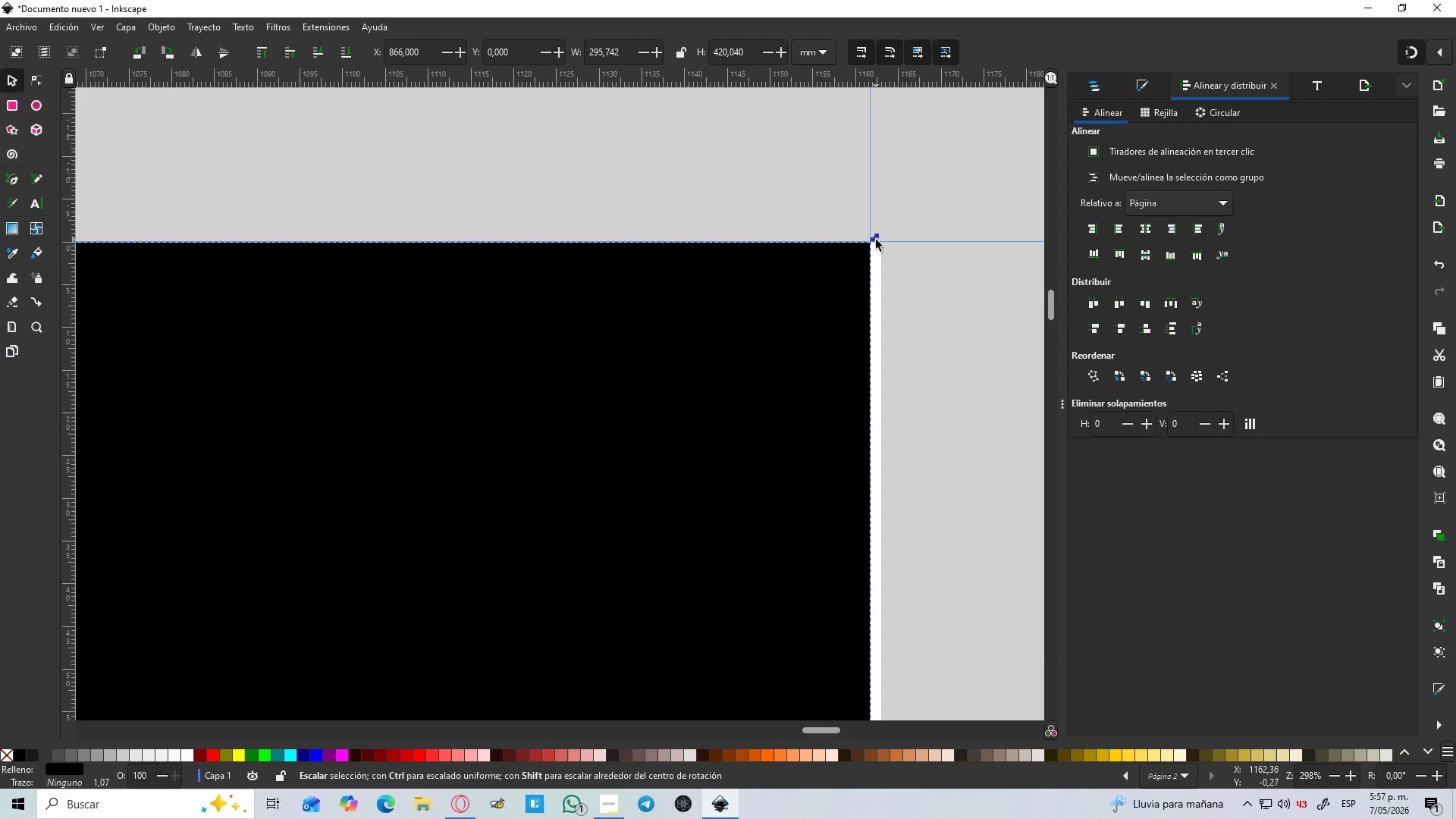 
key(Control+ControlLeft)
 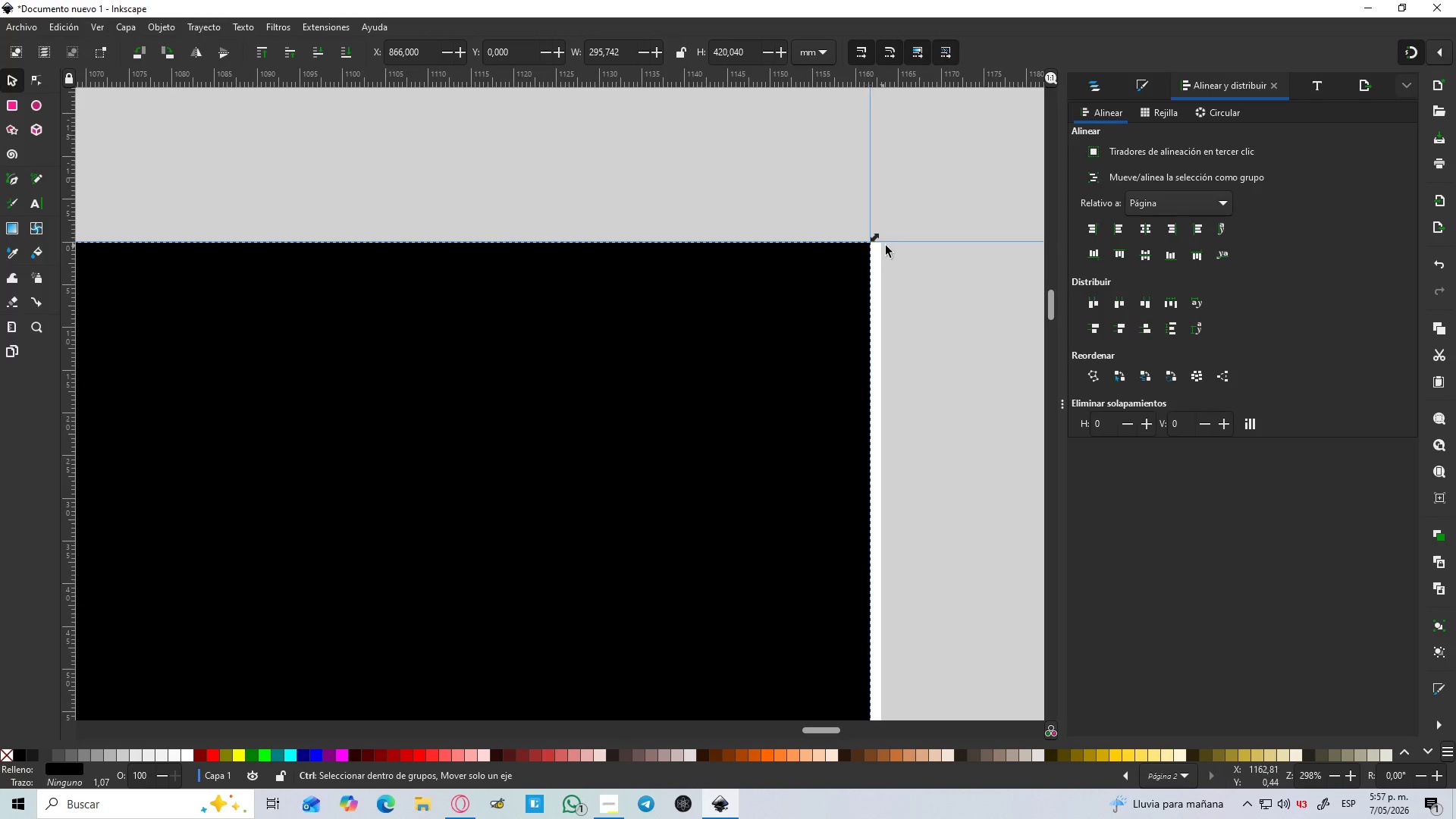 
key(Control+ControlLeft)
 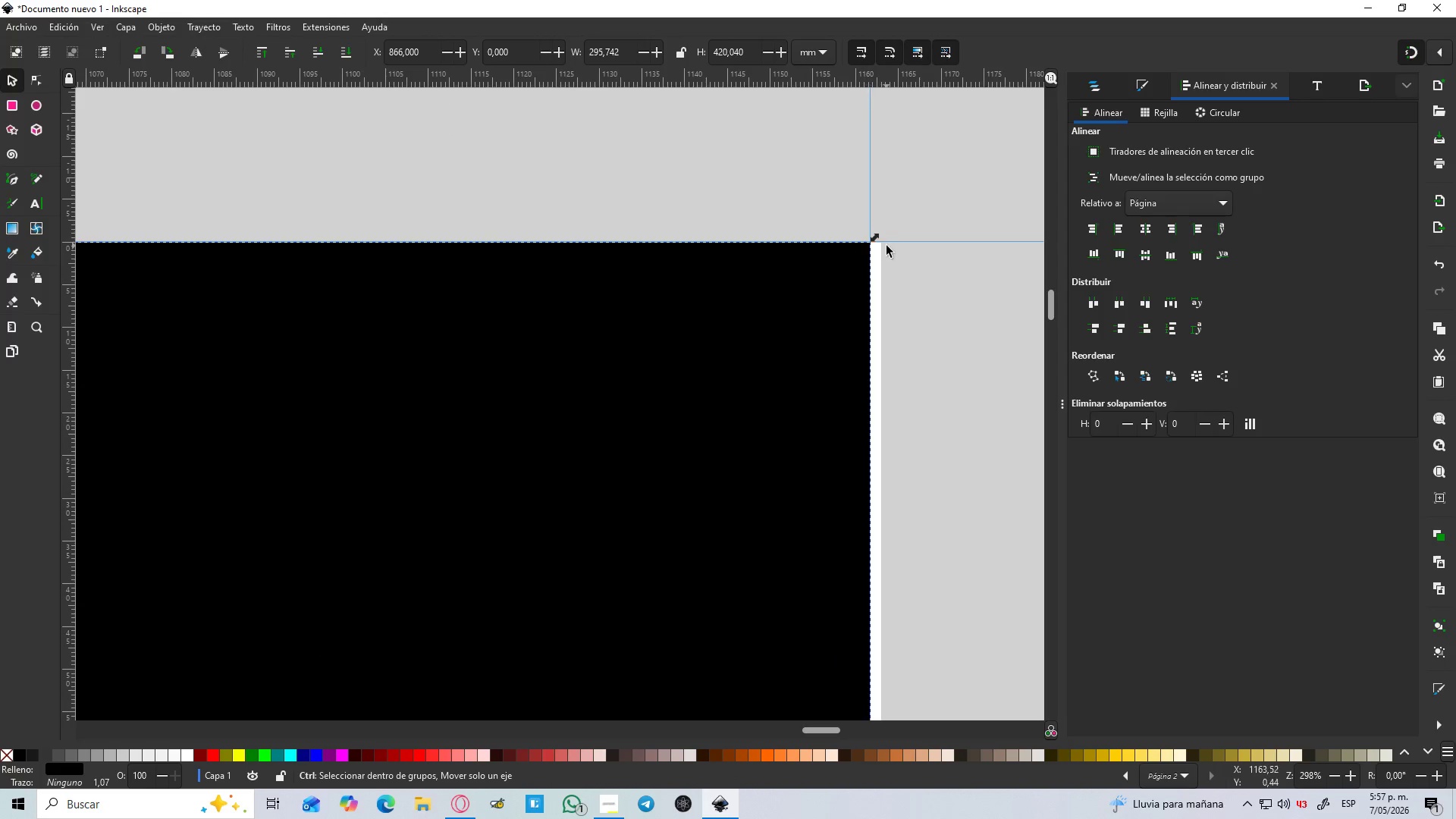 
key(Control+ControlLeft)
 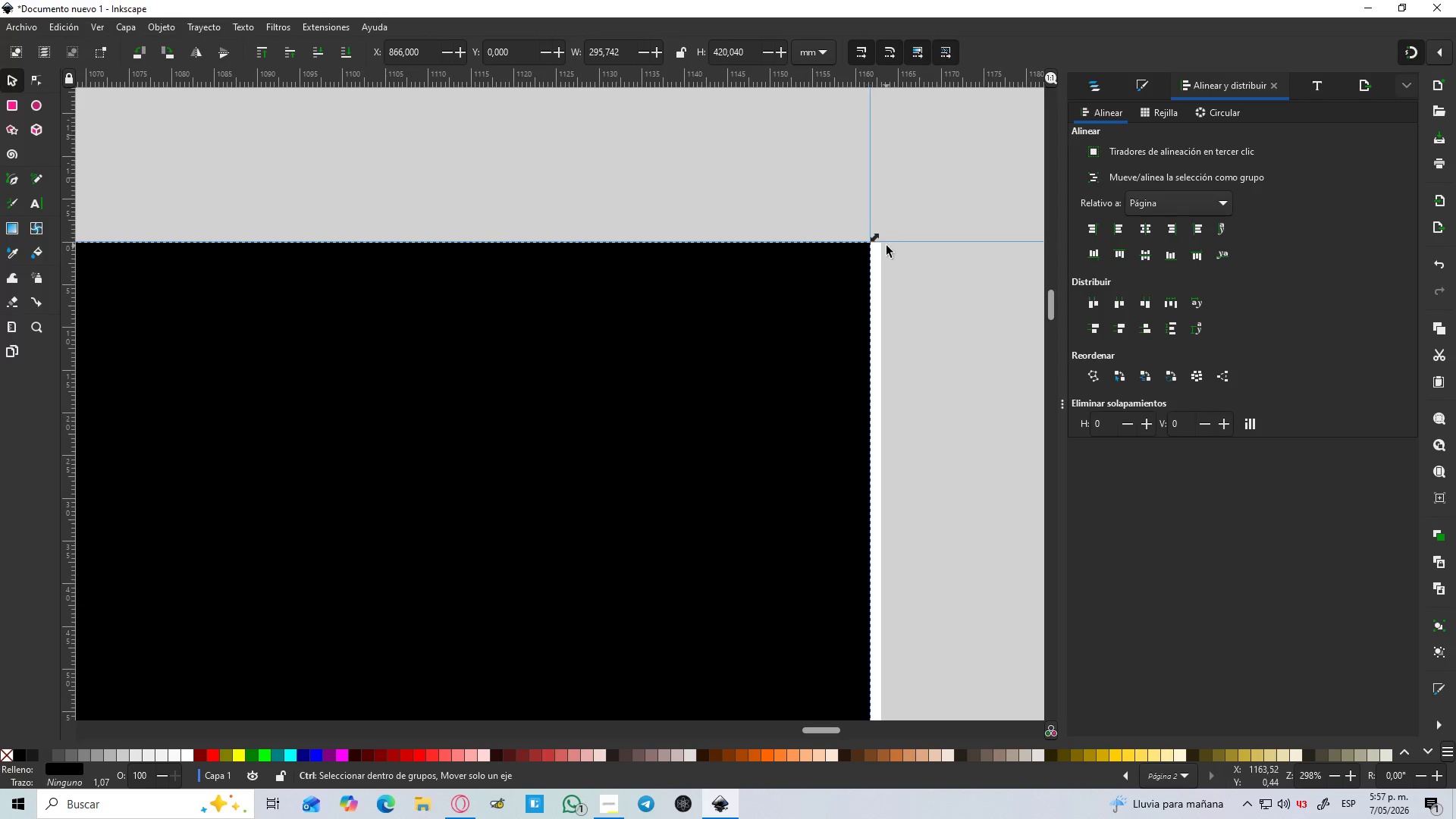 
key(Control+ControlLeft)
 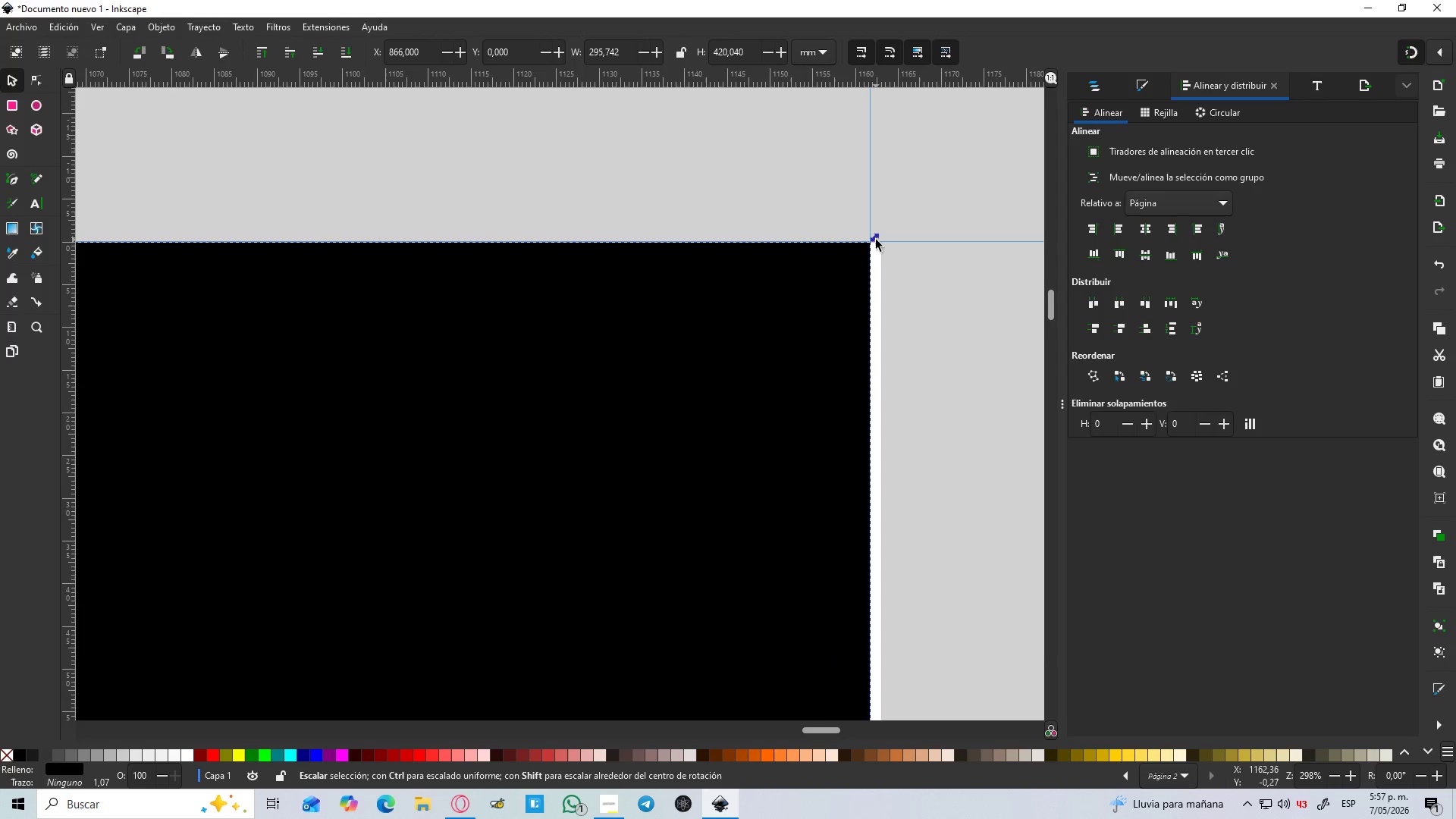 
scroll: coordinate [793, 236], scroll_direction: up, amount: 6.0
 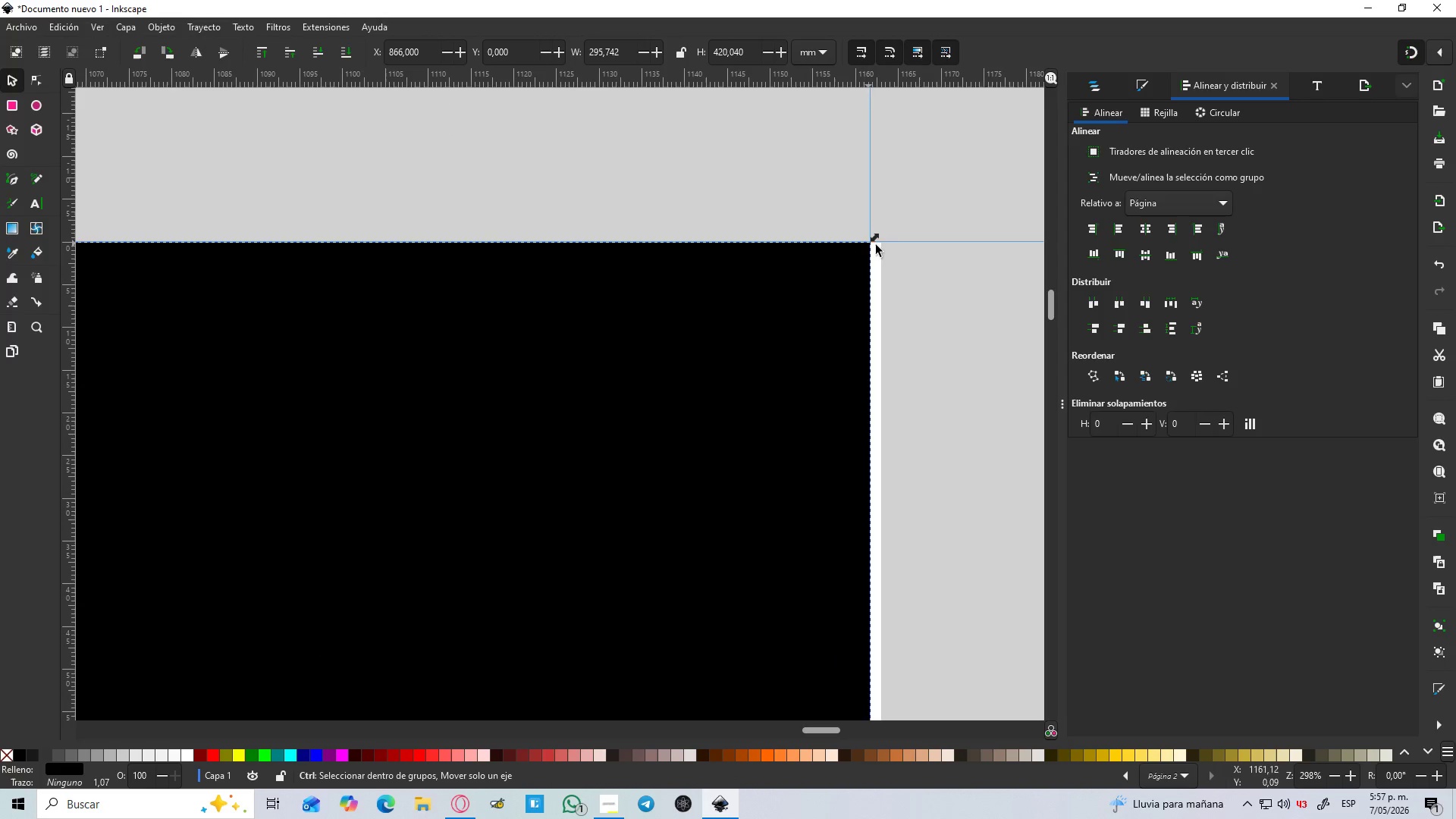 
left_click_drag(start_coordinate=[876, 240], to_coordinate=[888, 242])
 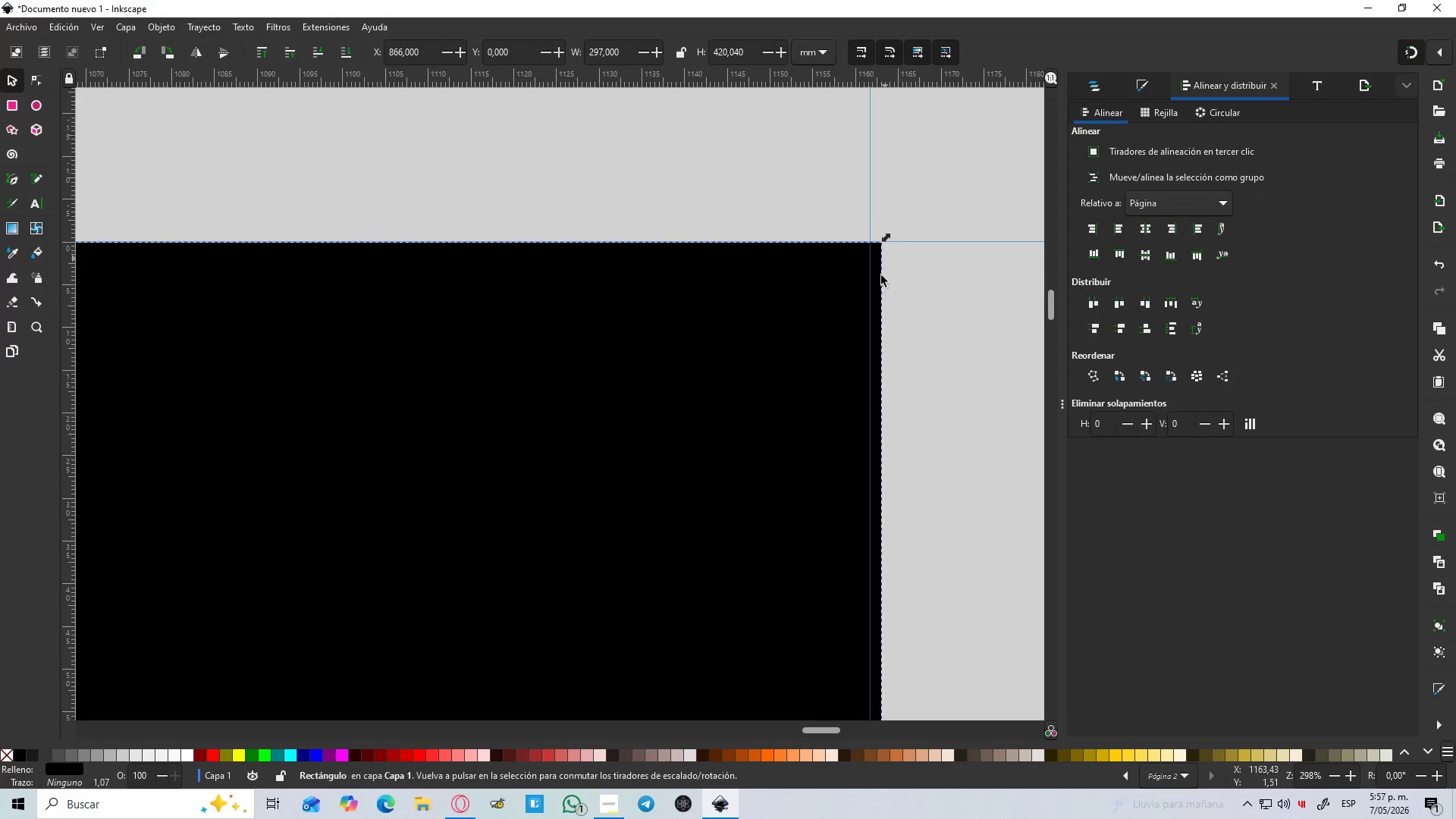 
key(Control+ControlLeft)
 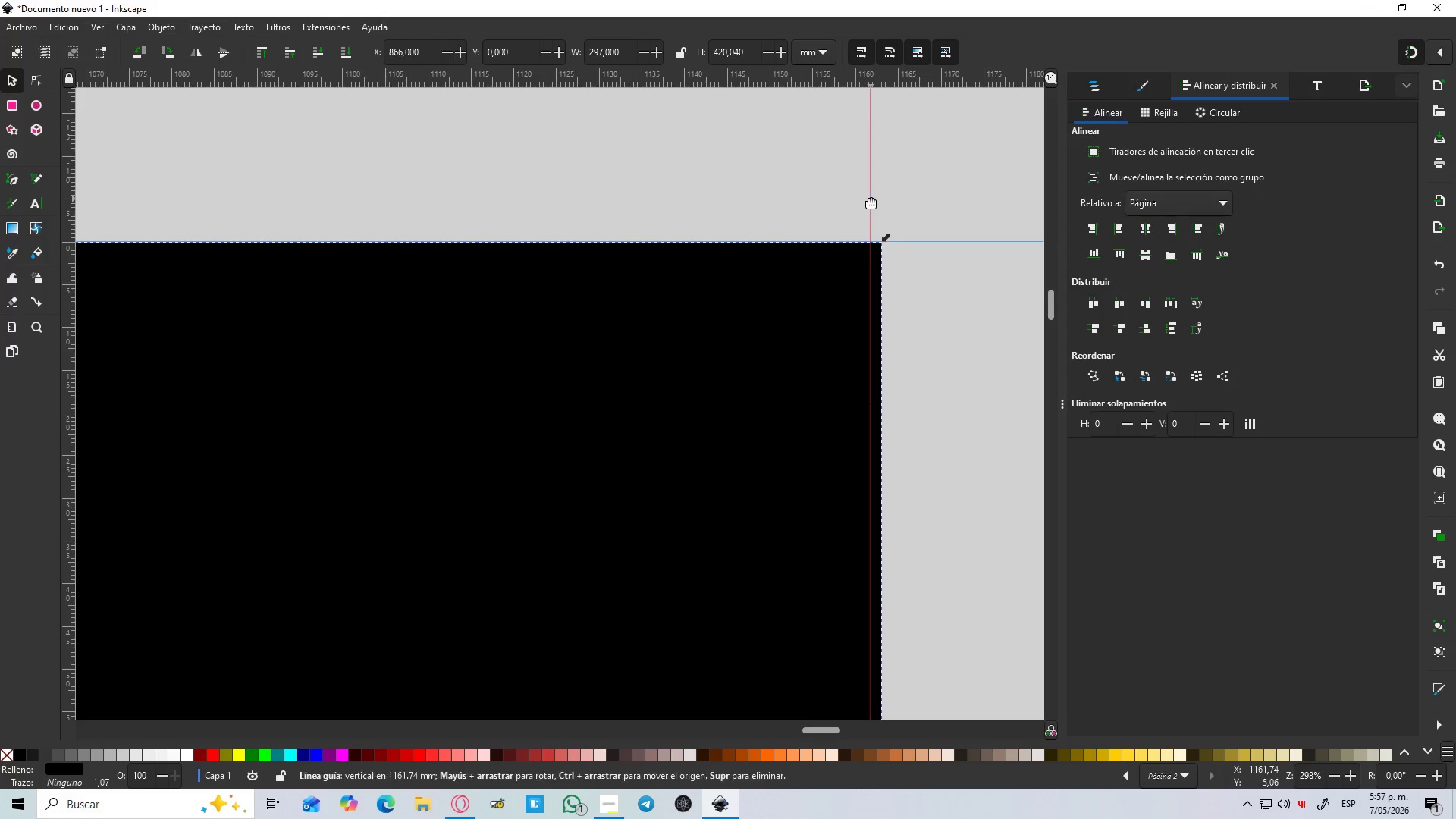 
left_click([871, 199])
 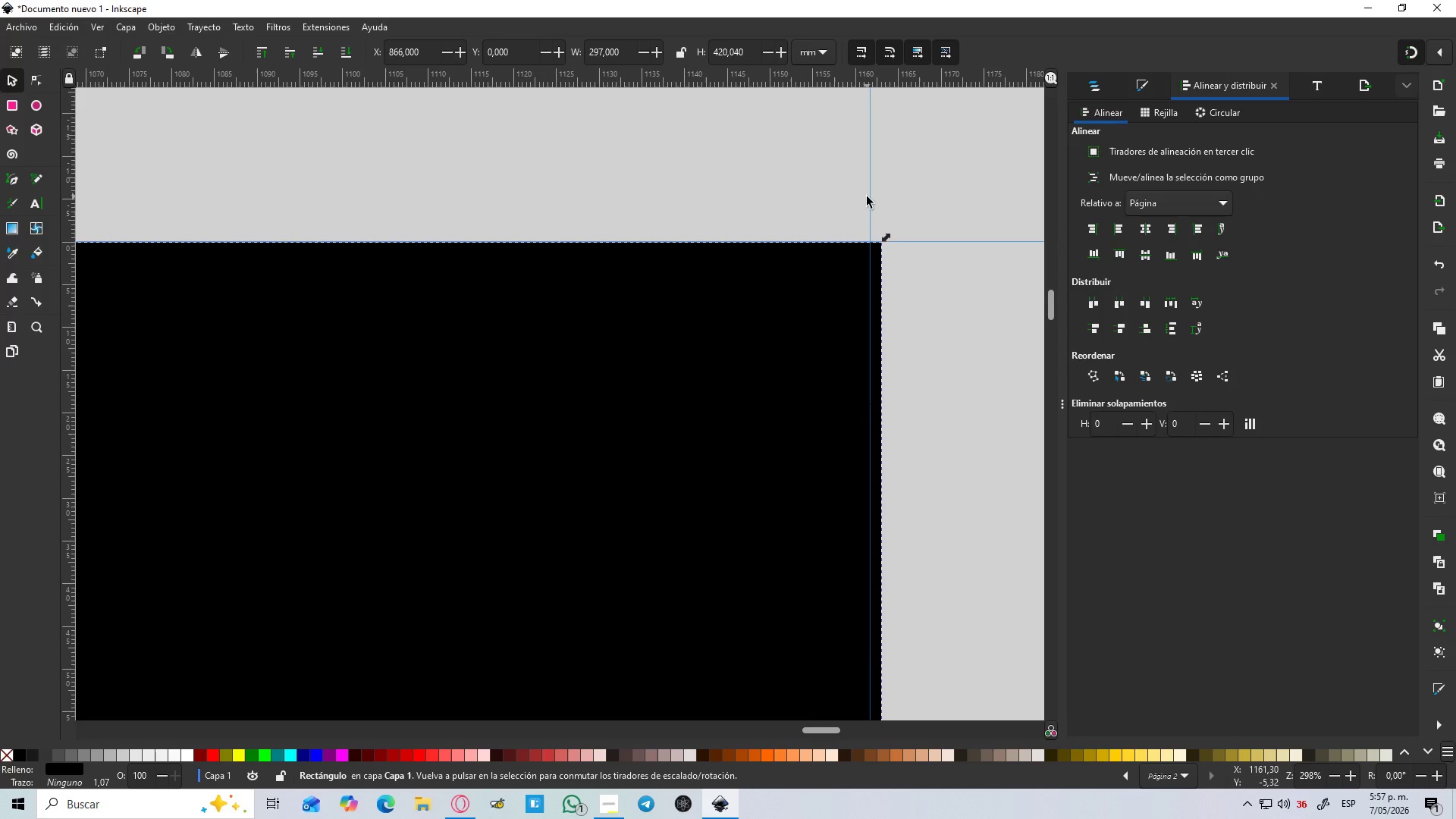 
left_click([871, 196])
 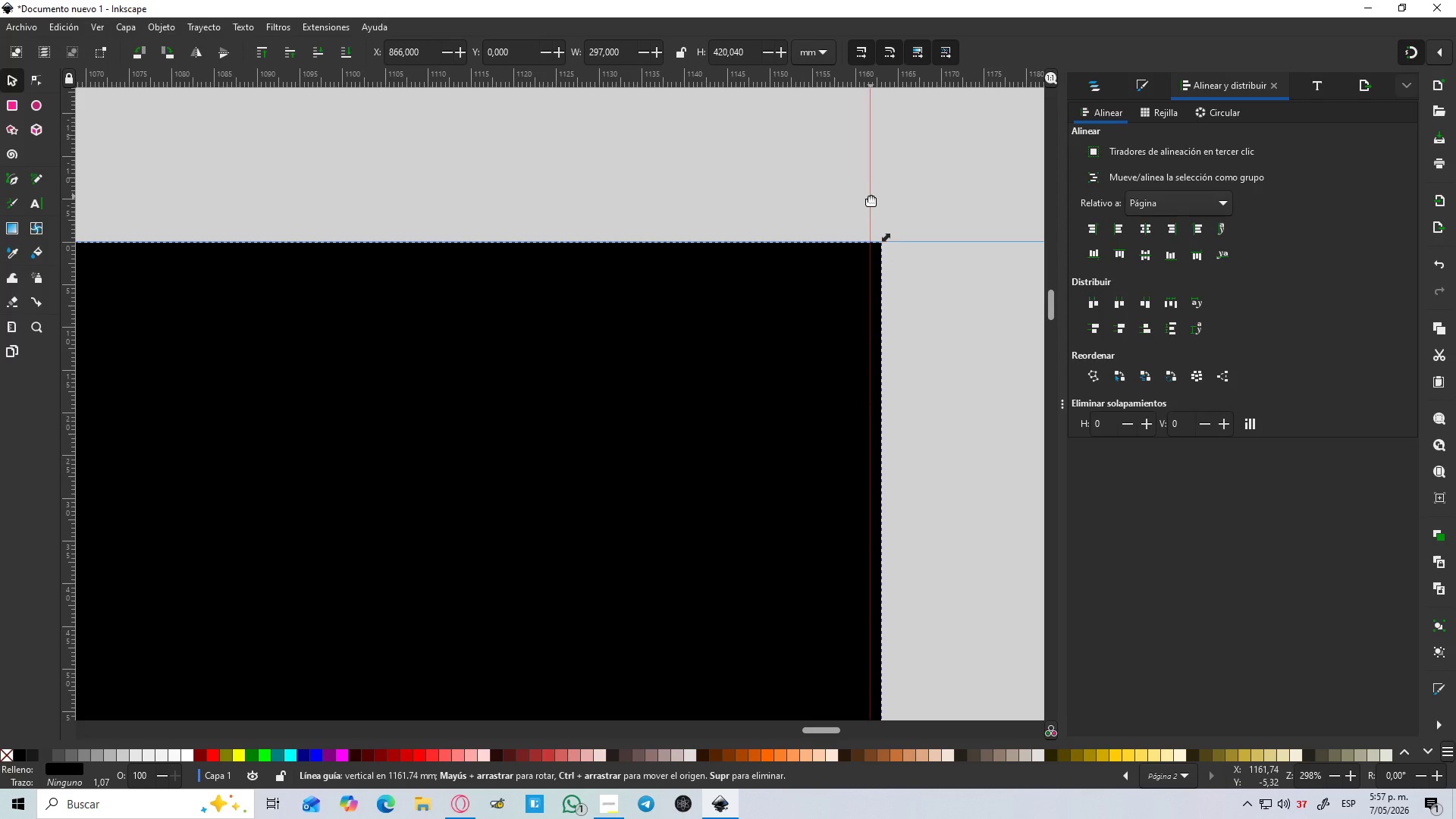 
key(Delete)
 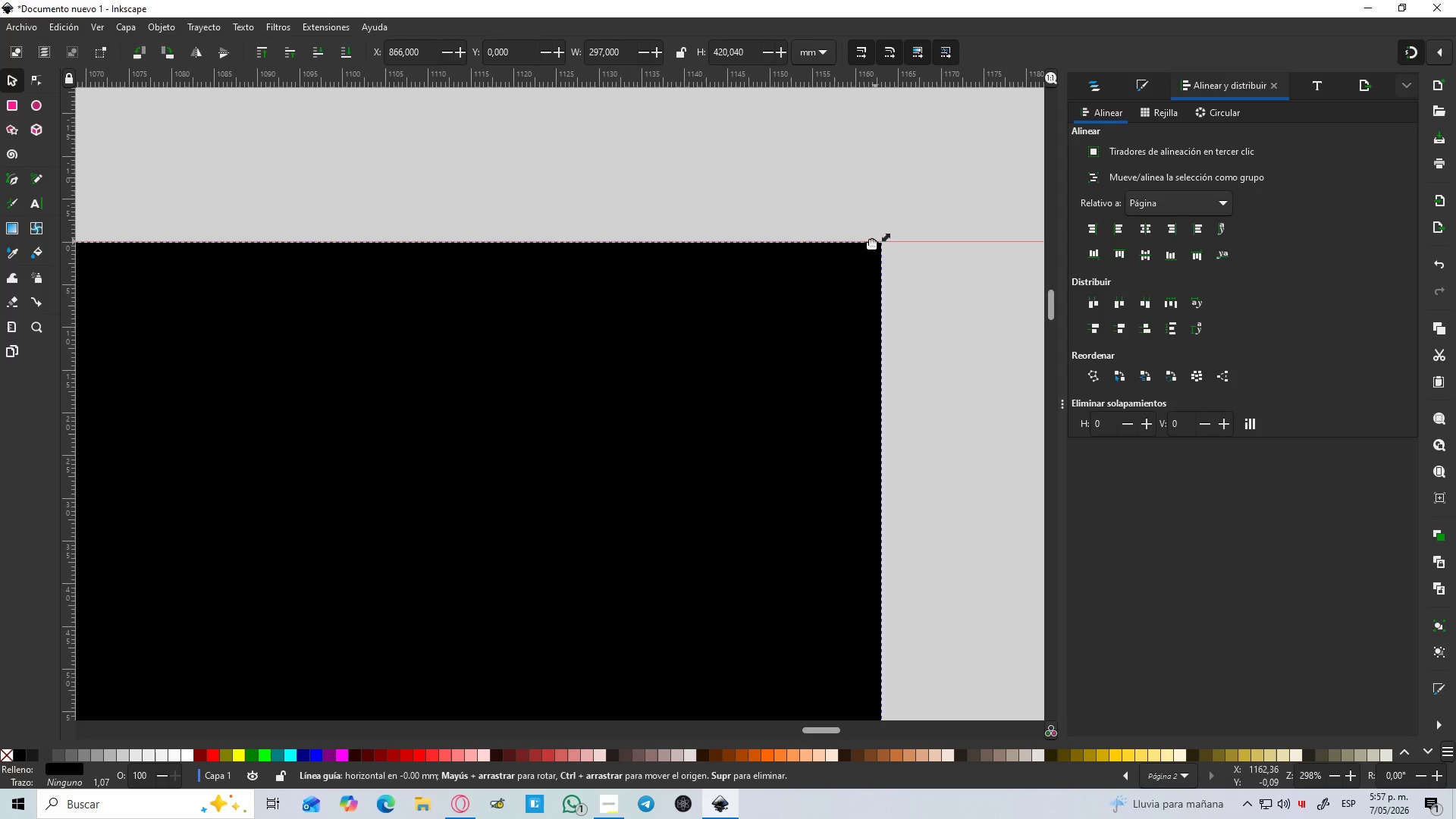 
hold_key(key=ControlLeft, duration=0.86)
scroll: coordinate [843, 284], scroll_direction: down, amount: 7.0
 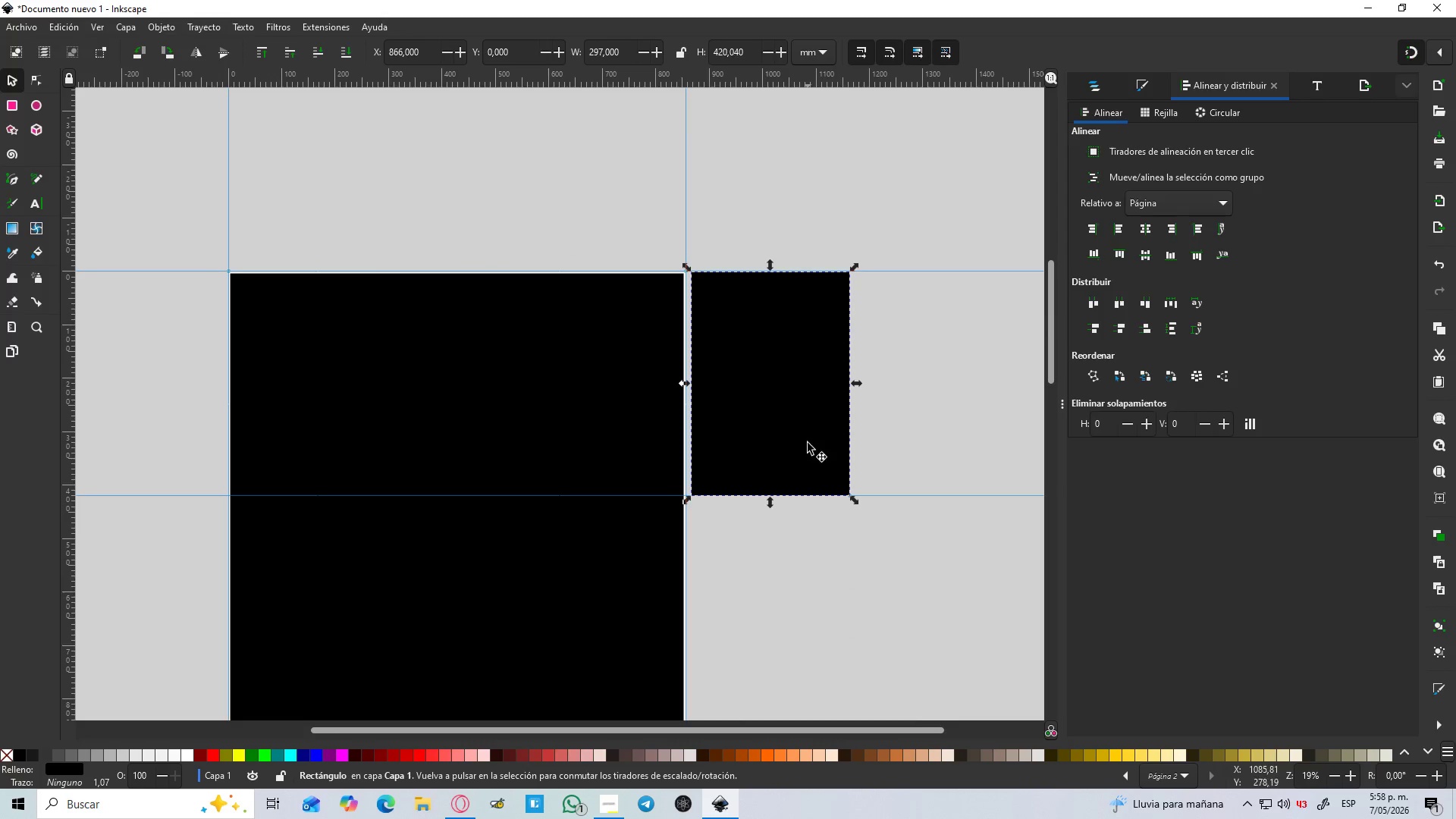 
hold_key(key=ControlLeft, duration=0.52)
scroll: coordinate [796, 512], scroll_direction: up, amount: 3.0
 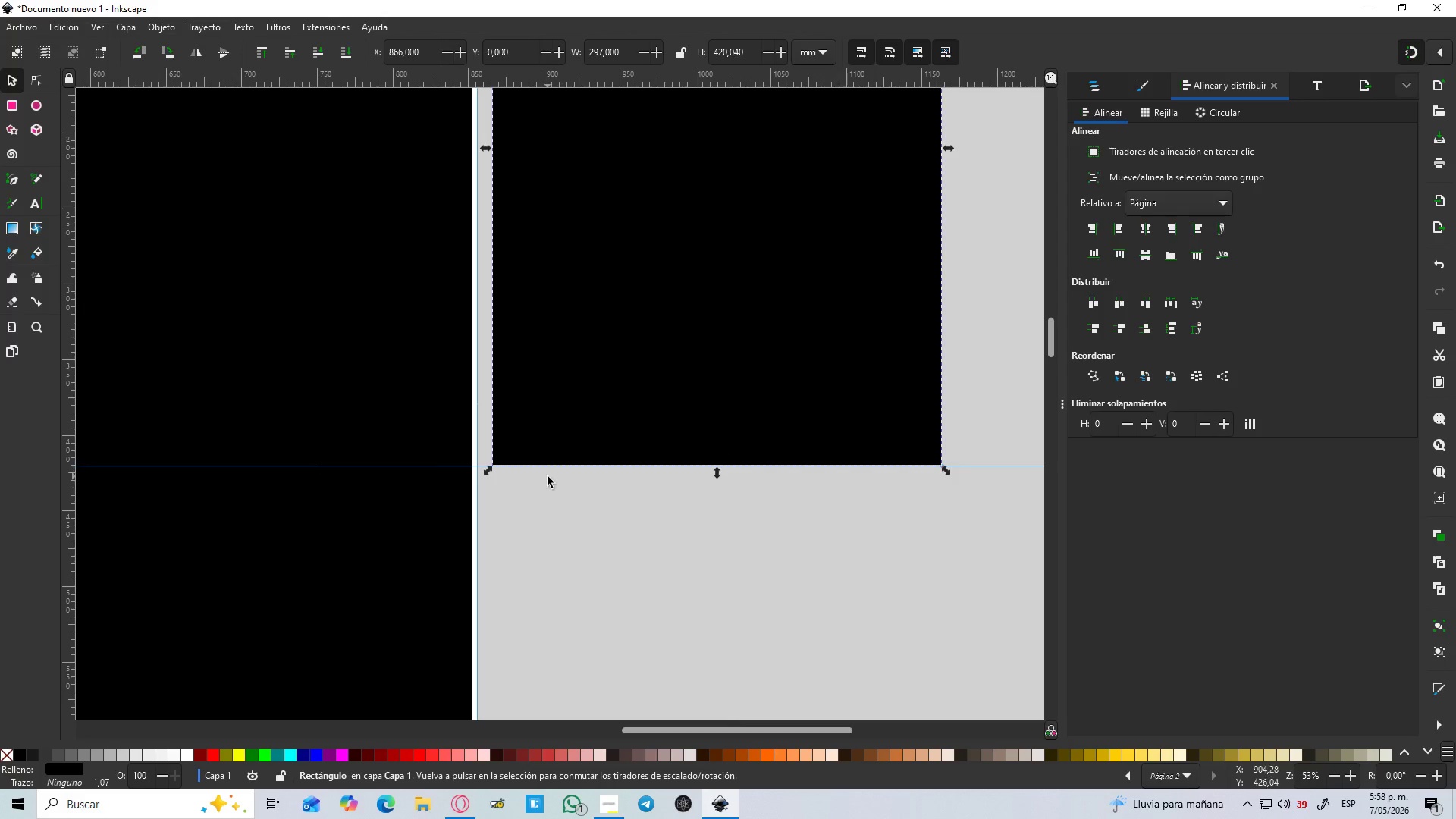 
hold_key(key=ControlLeft, duration=0.34)
 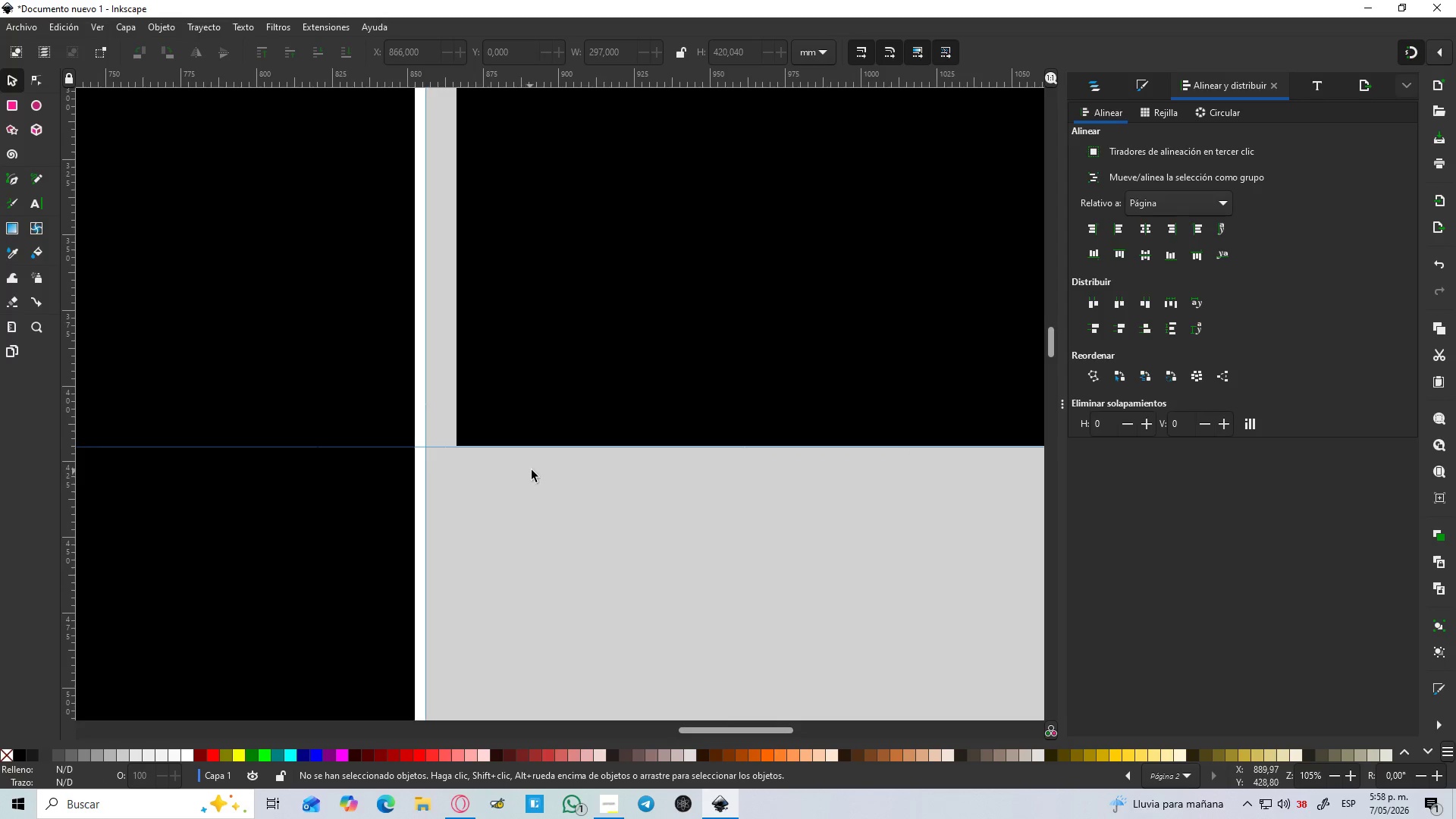 
left_click([527, 488])
 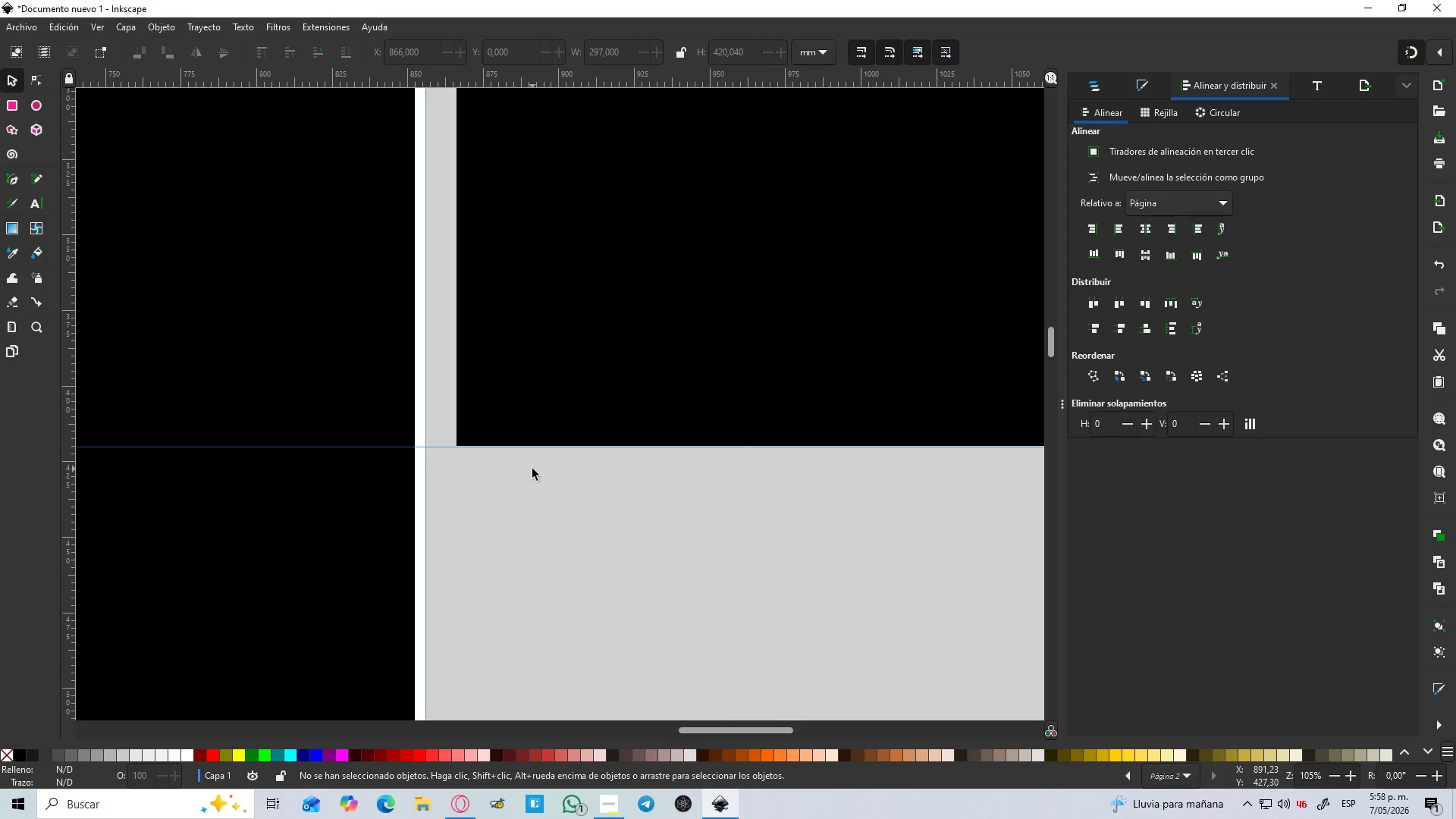 
scroll: coordinate [529, 485], scroll_direction: up, amount: 2.0
 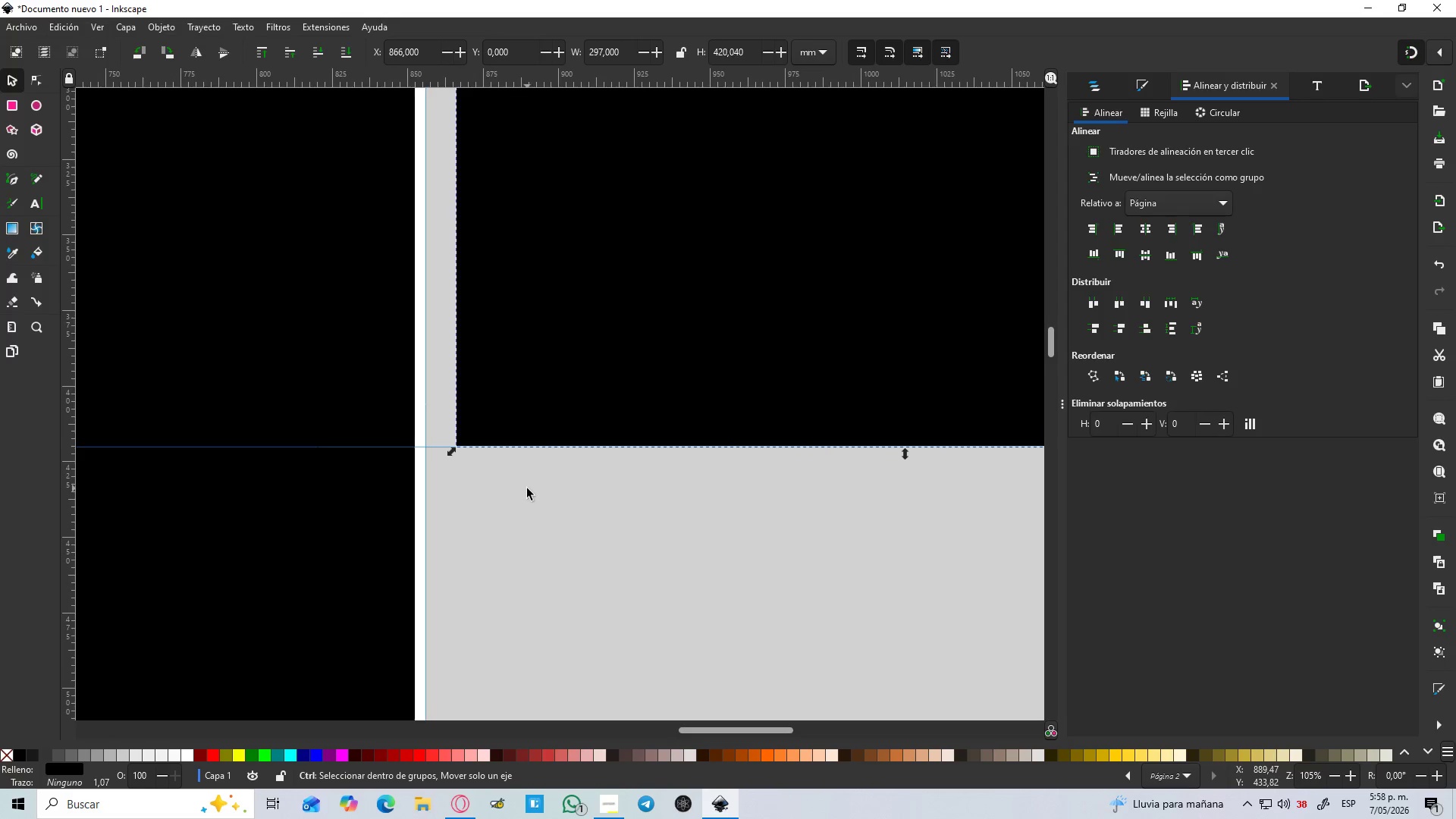 
left_click([529, 423])
 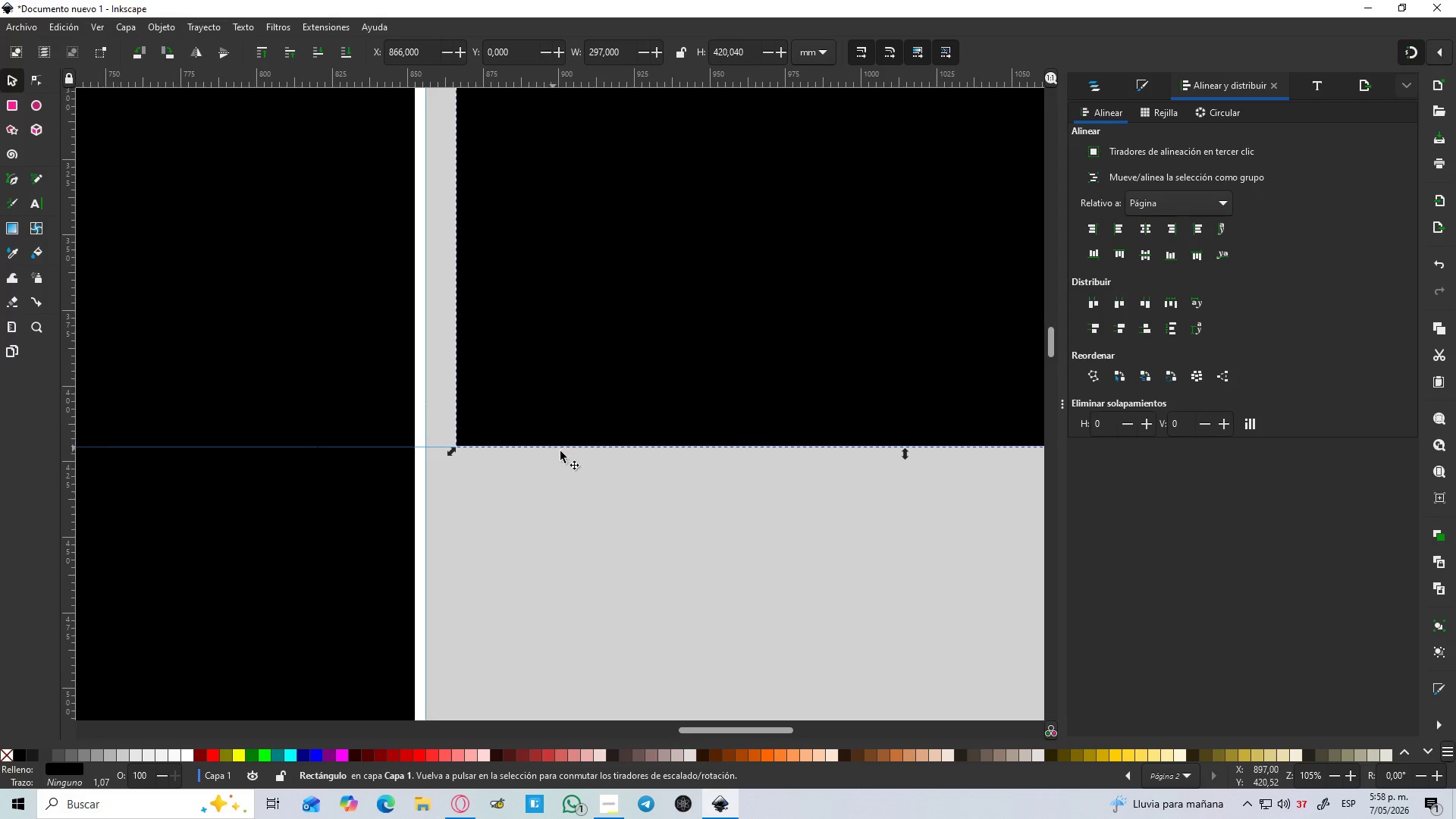 
hold_key(key=ControlLeft, duration=1.27)
 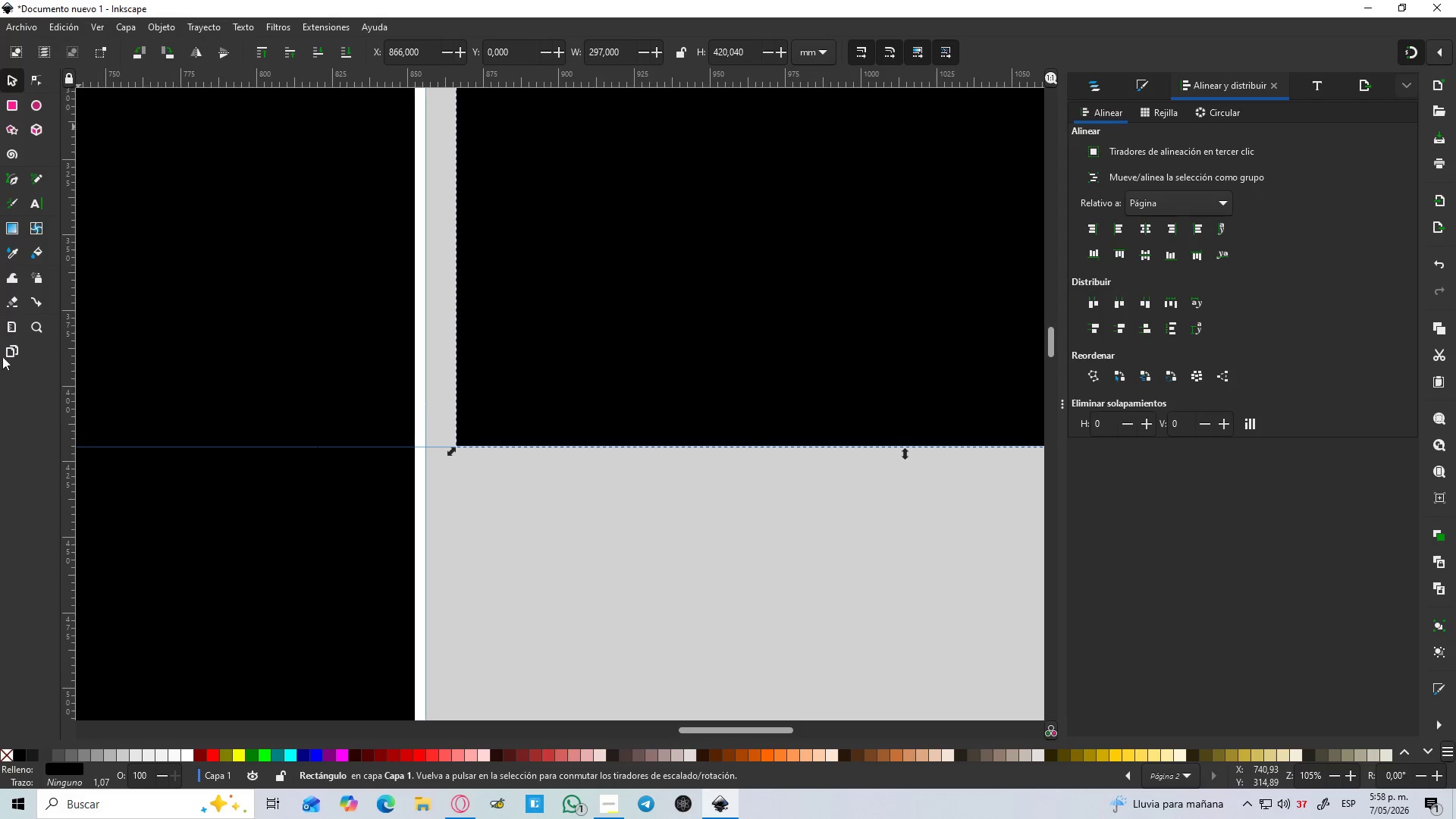 
left_click([5, 350])
 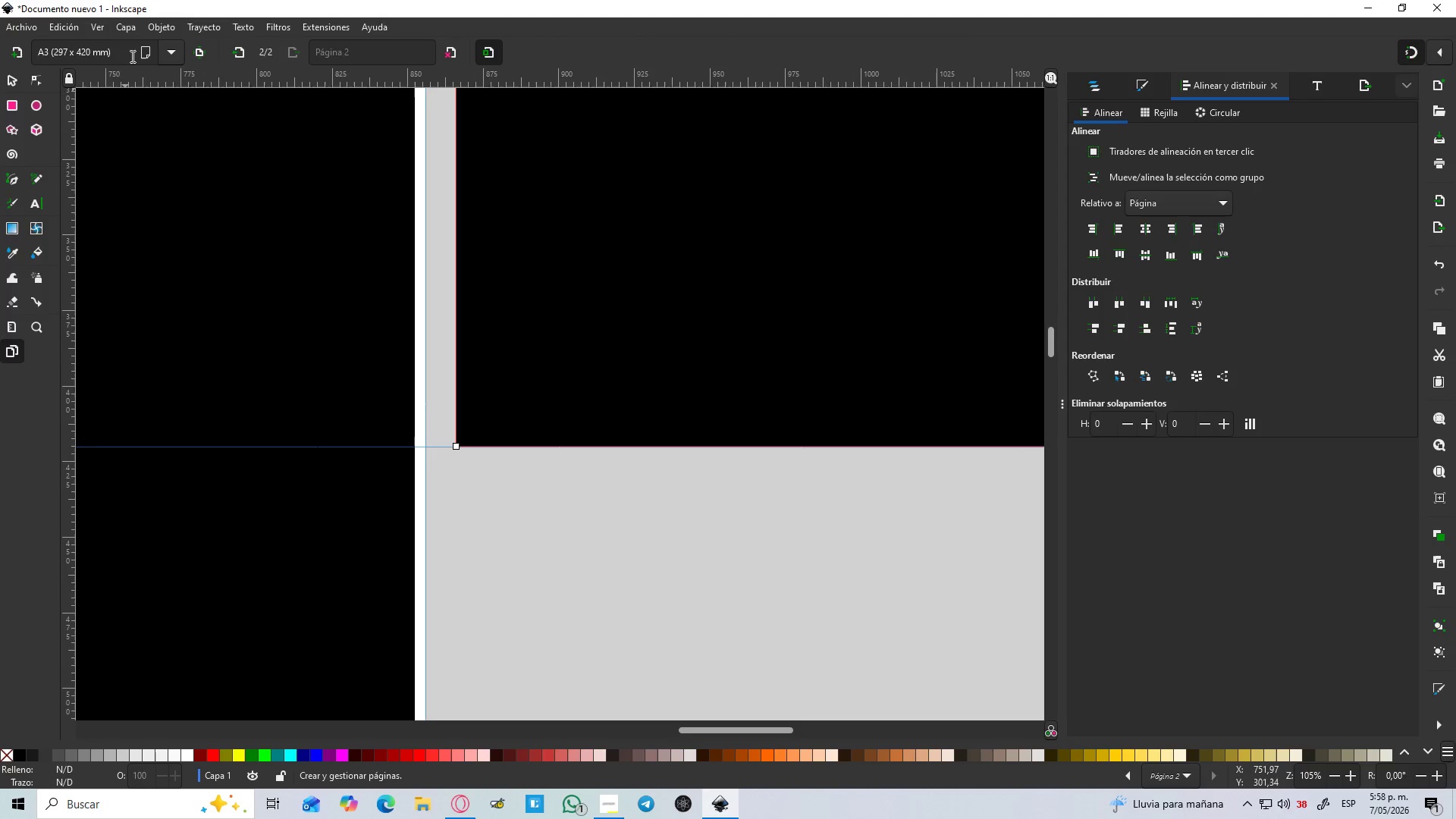 
mouse_move([106, 79])
 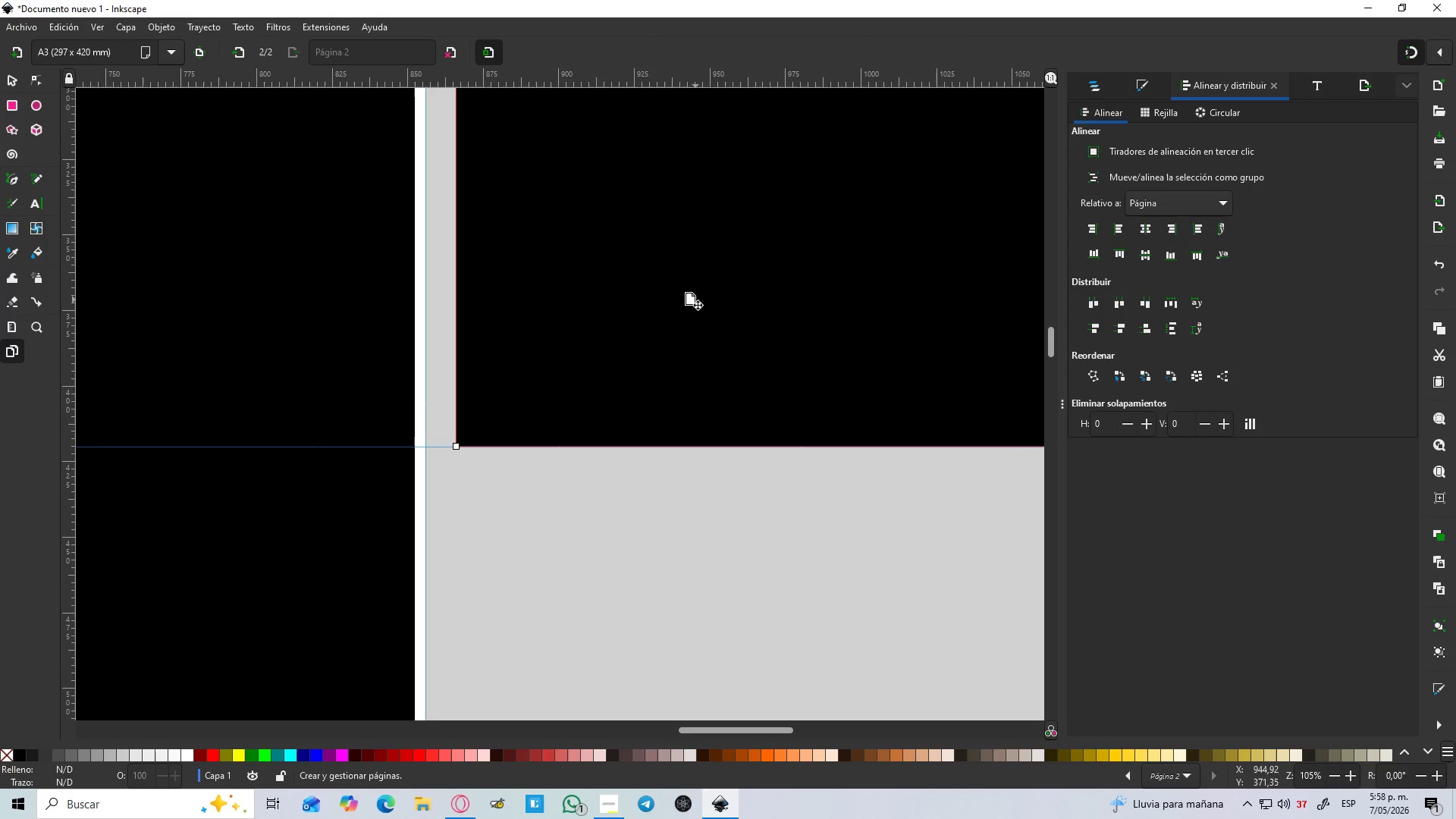 
key(Escape)
 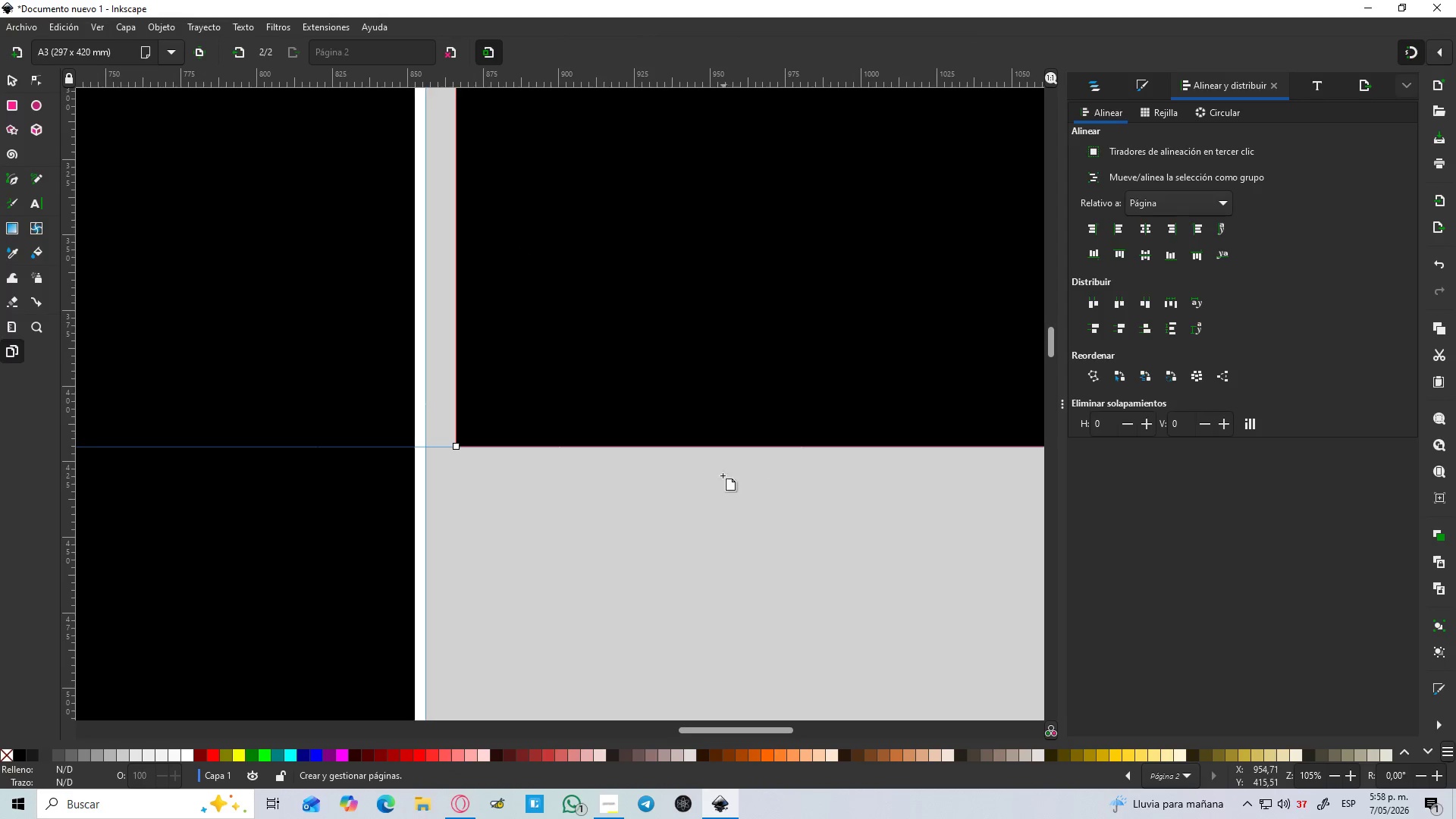 
left_click([723, 494])
 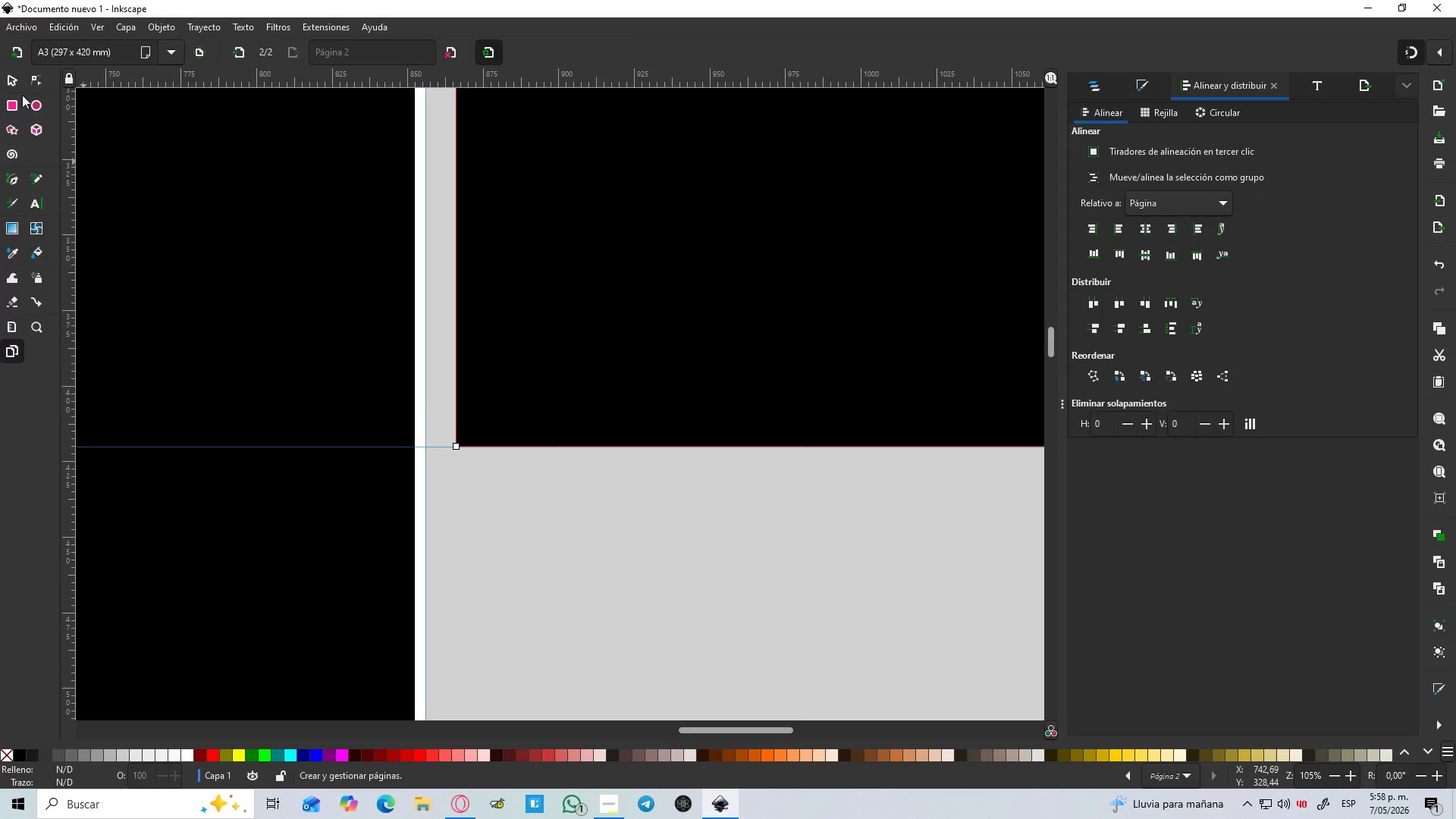 
left_click([16, 74])
 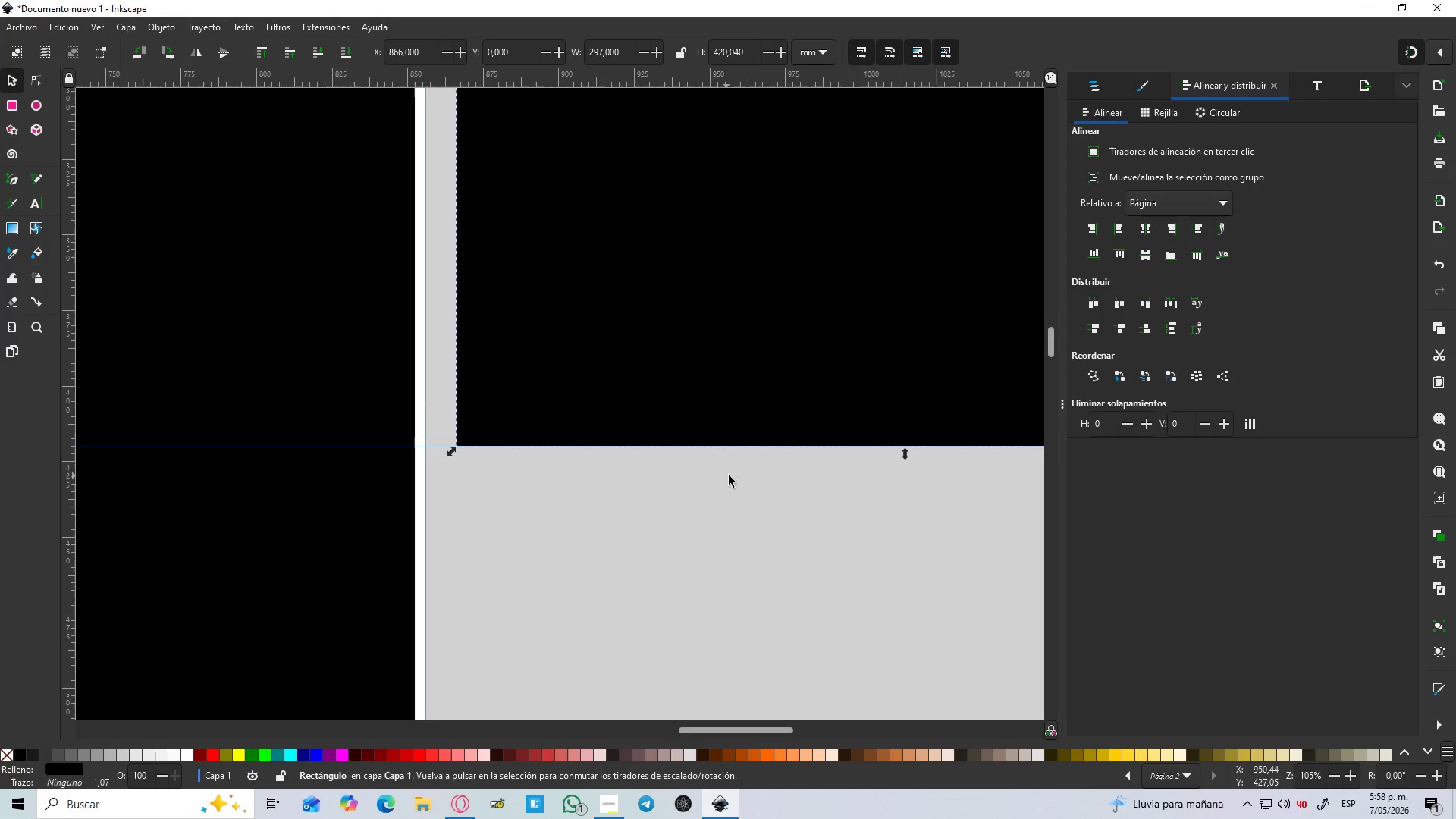 
left_click([716, 344])
 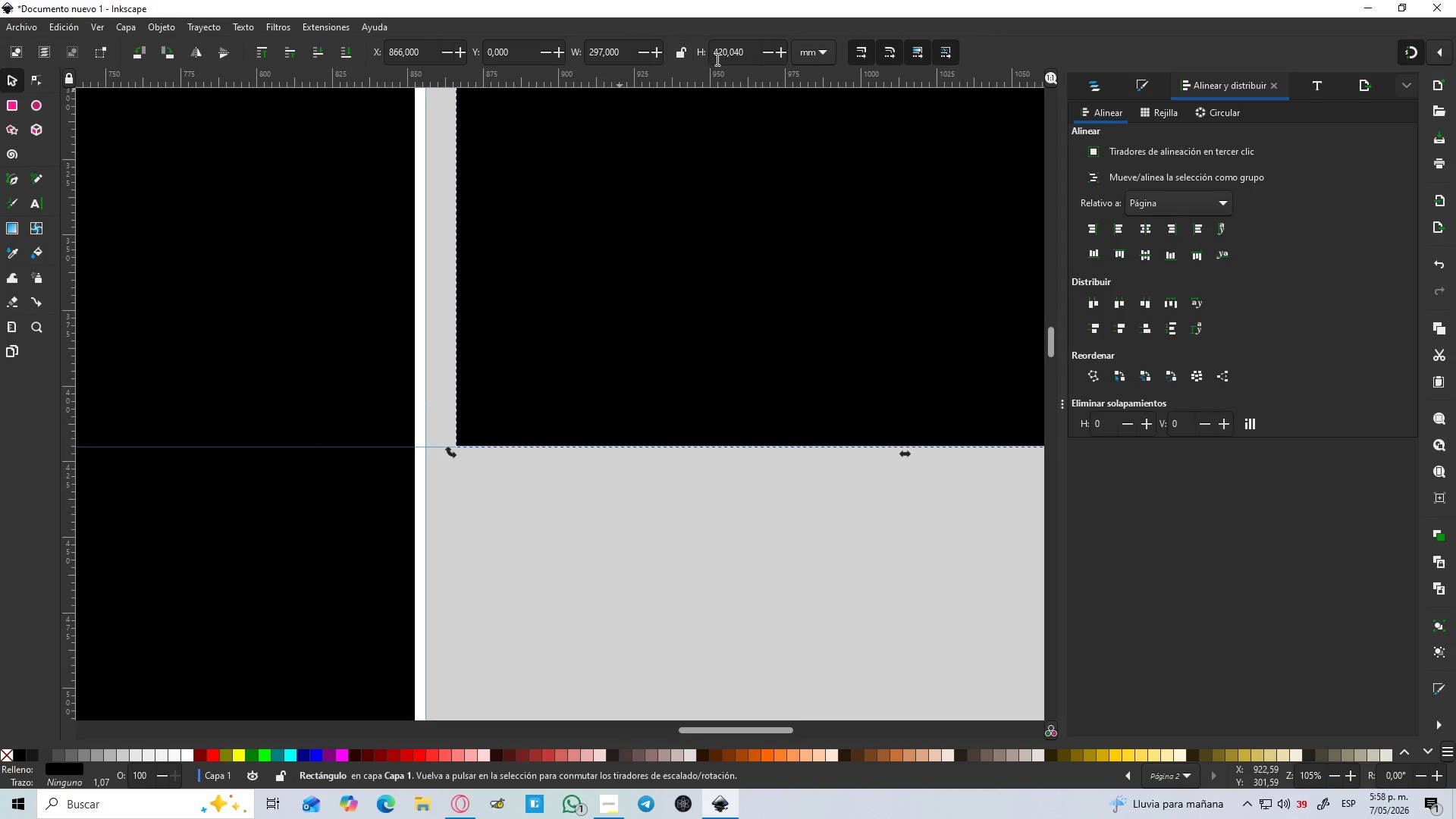 
mouse_move([756, 70])
 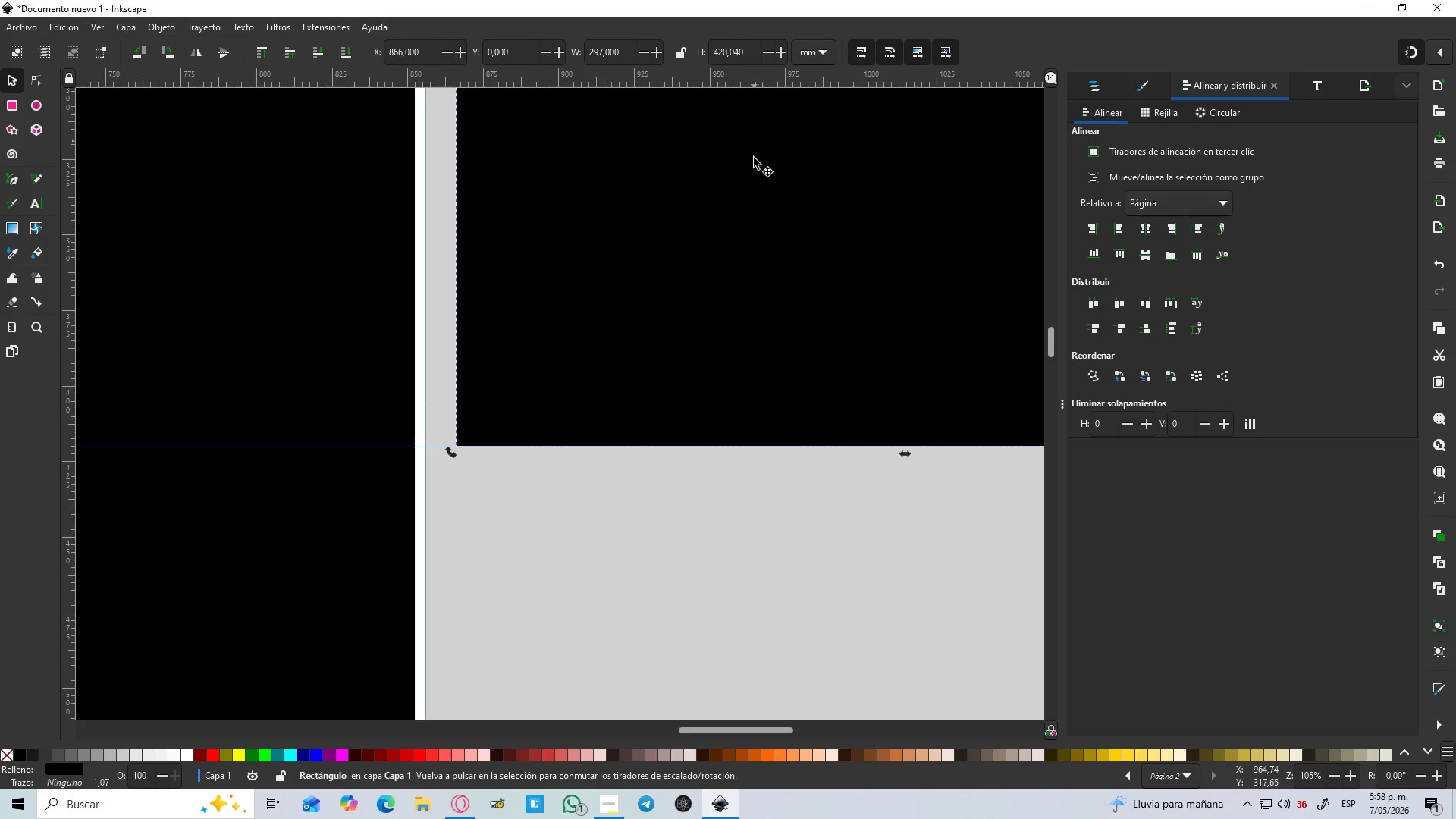 
hold_key(key=ControlLeft, duration=1.11)
scroll: coordinate [767, 292], scroll_direction: down, amount: 2.0
 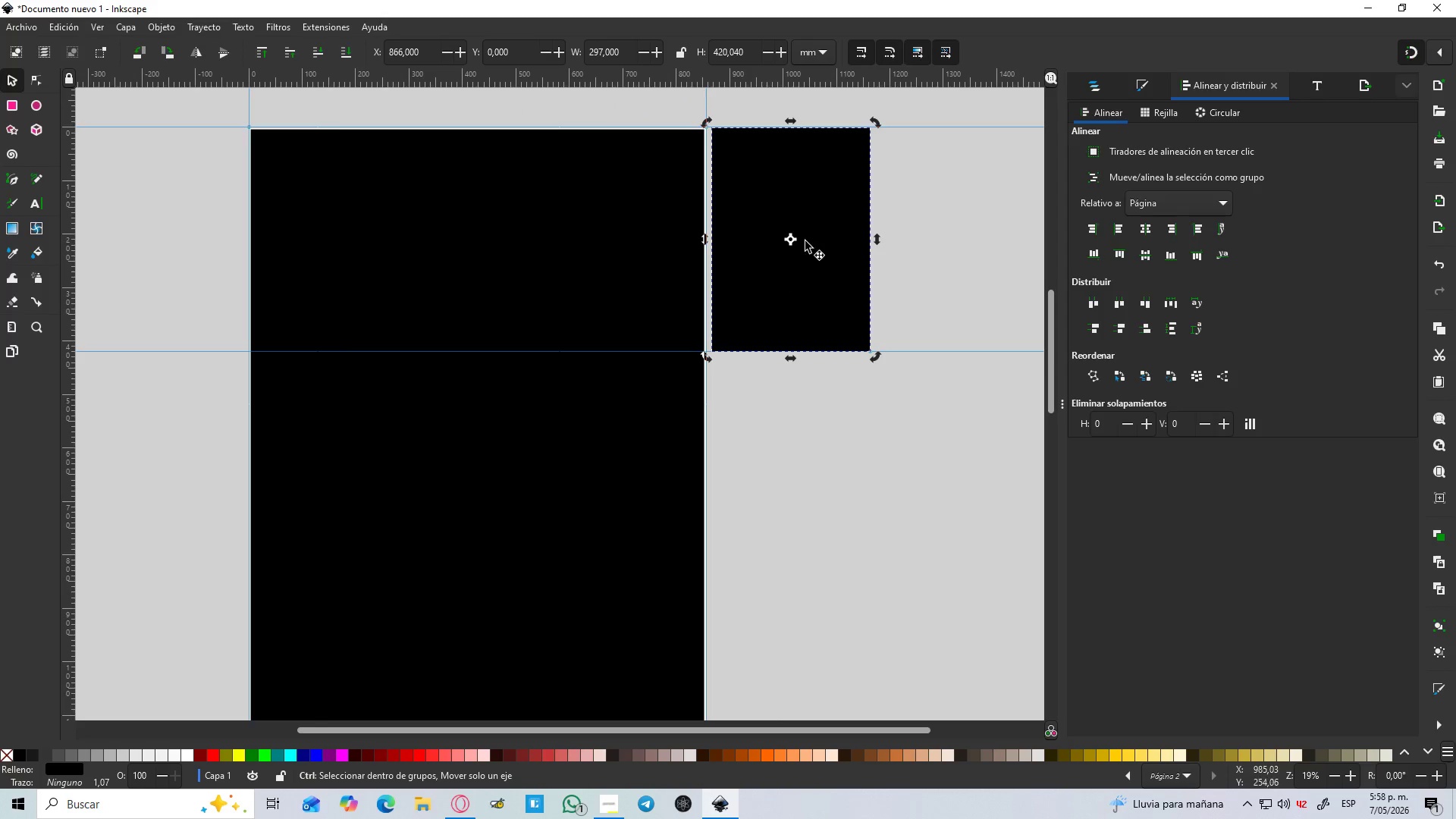 
scroll: coordinate [880, 224], scroll_direction: up, amount: 2.0
 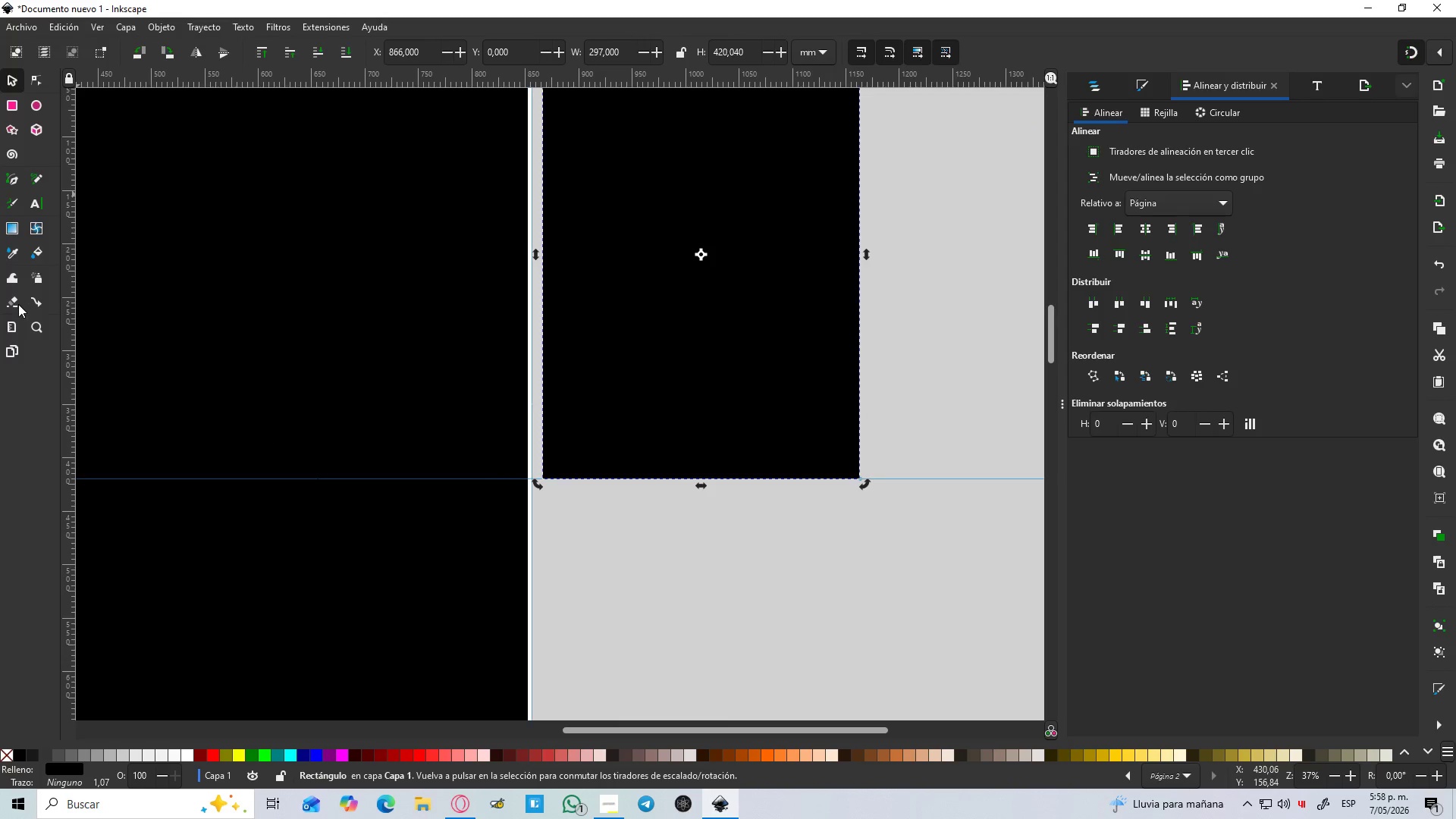 
left_click([8, 357])
 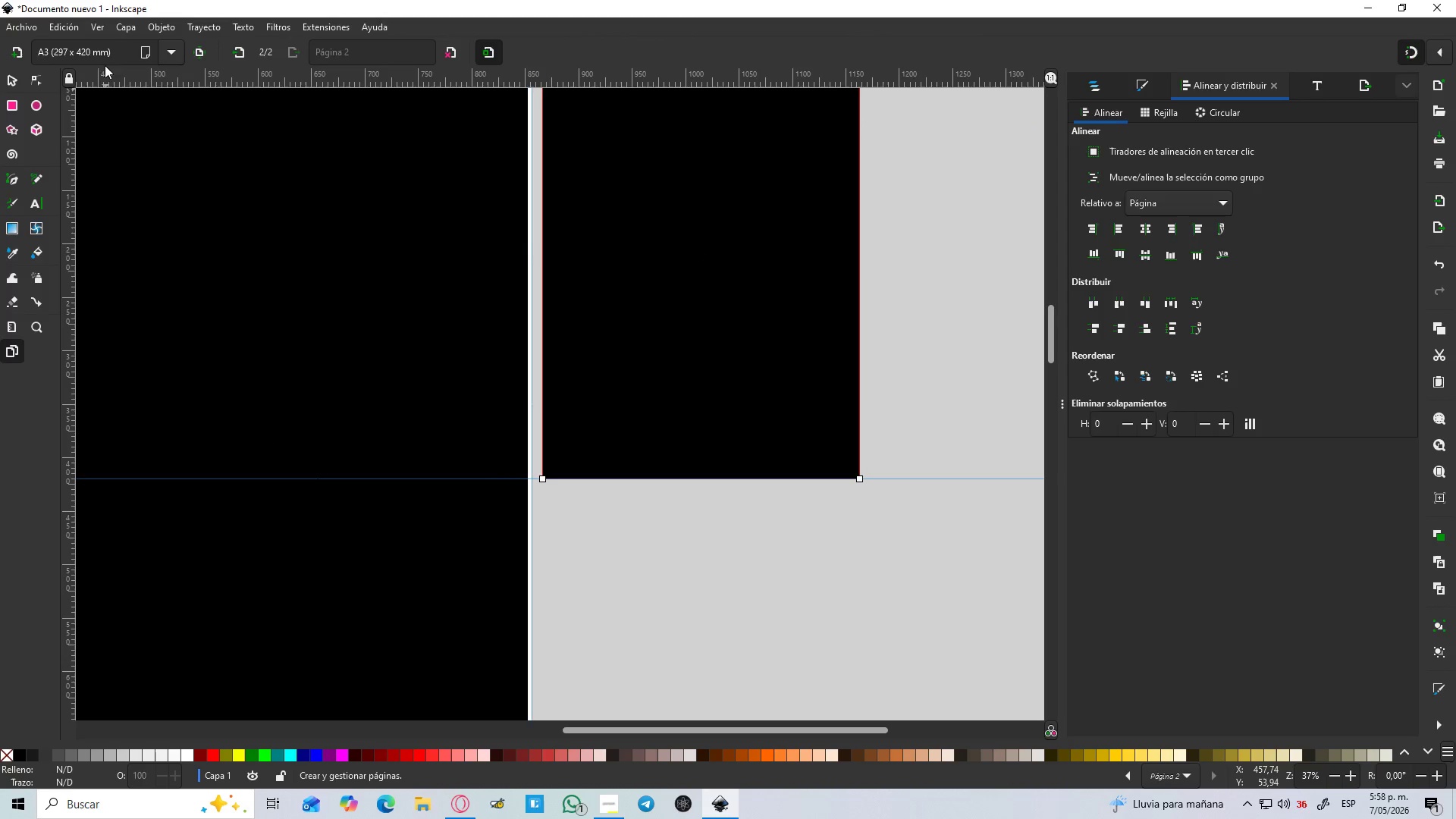 
key(Escape)
 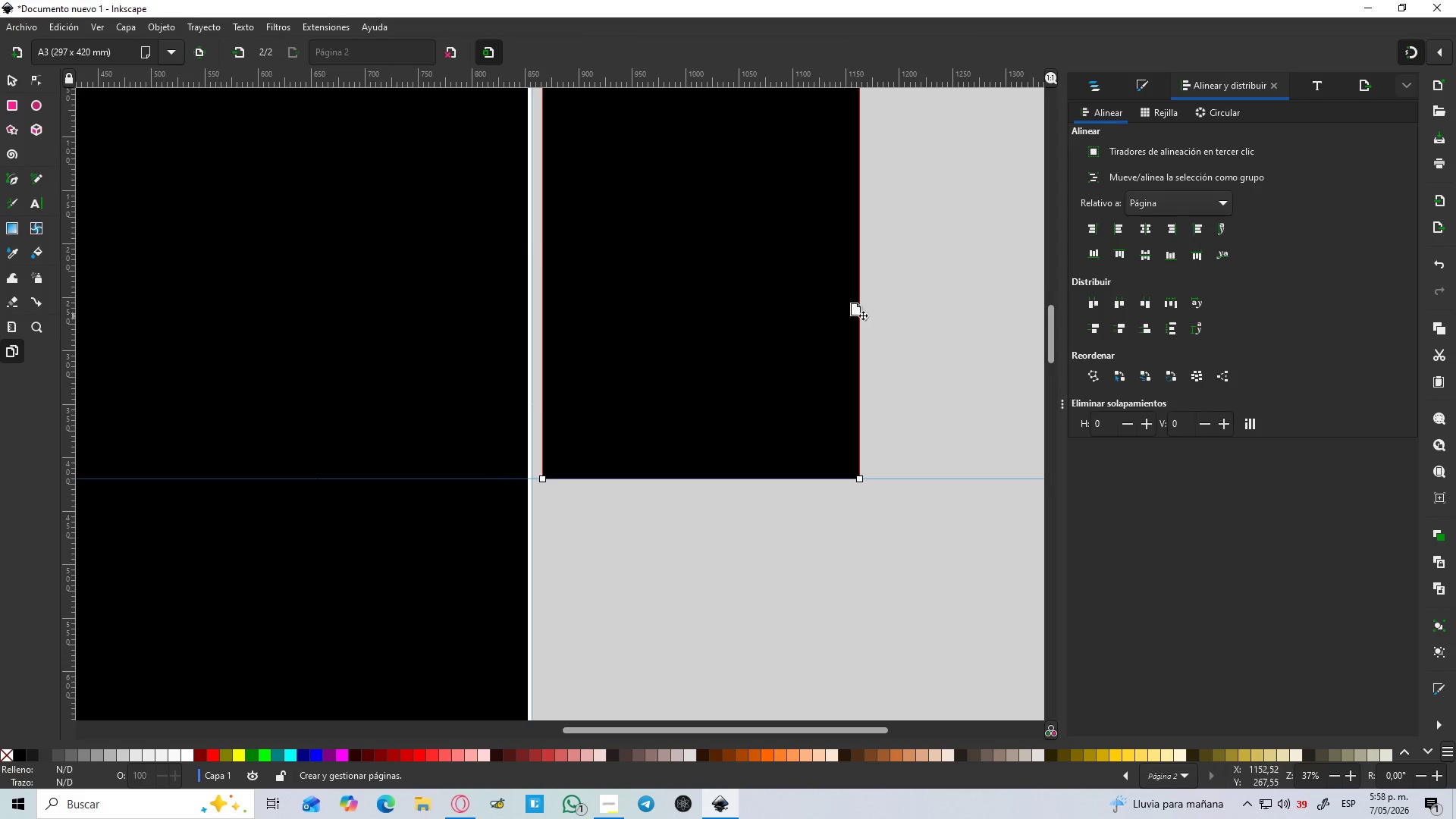 
left_click([944, 303])
 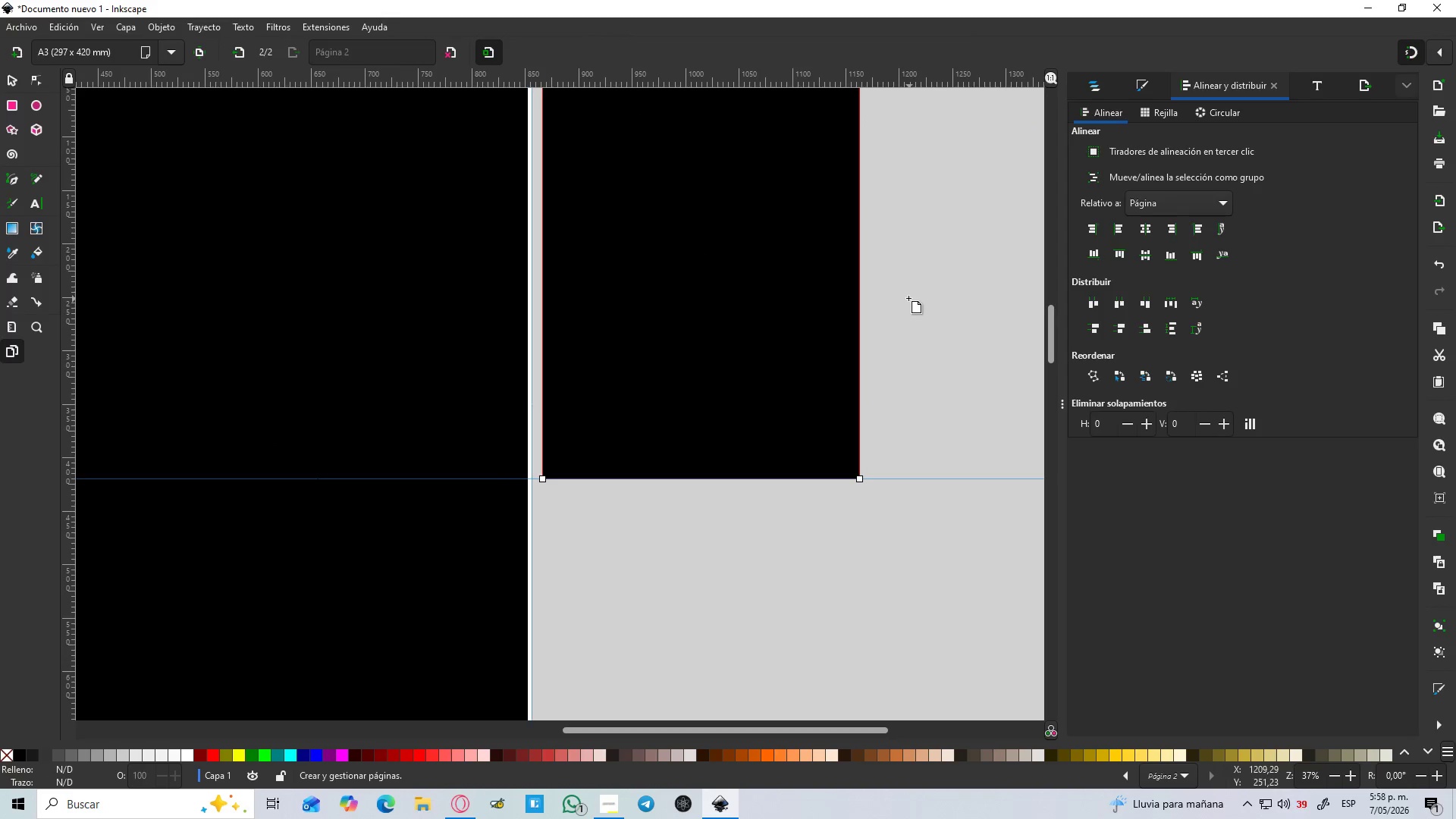 
double_click([909, 299])
 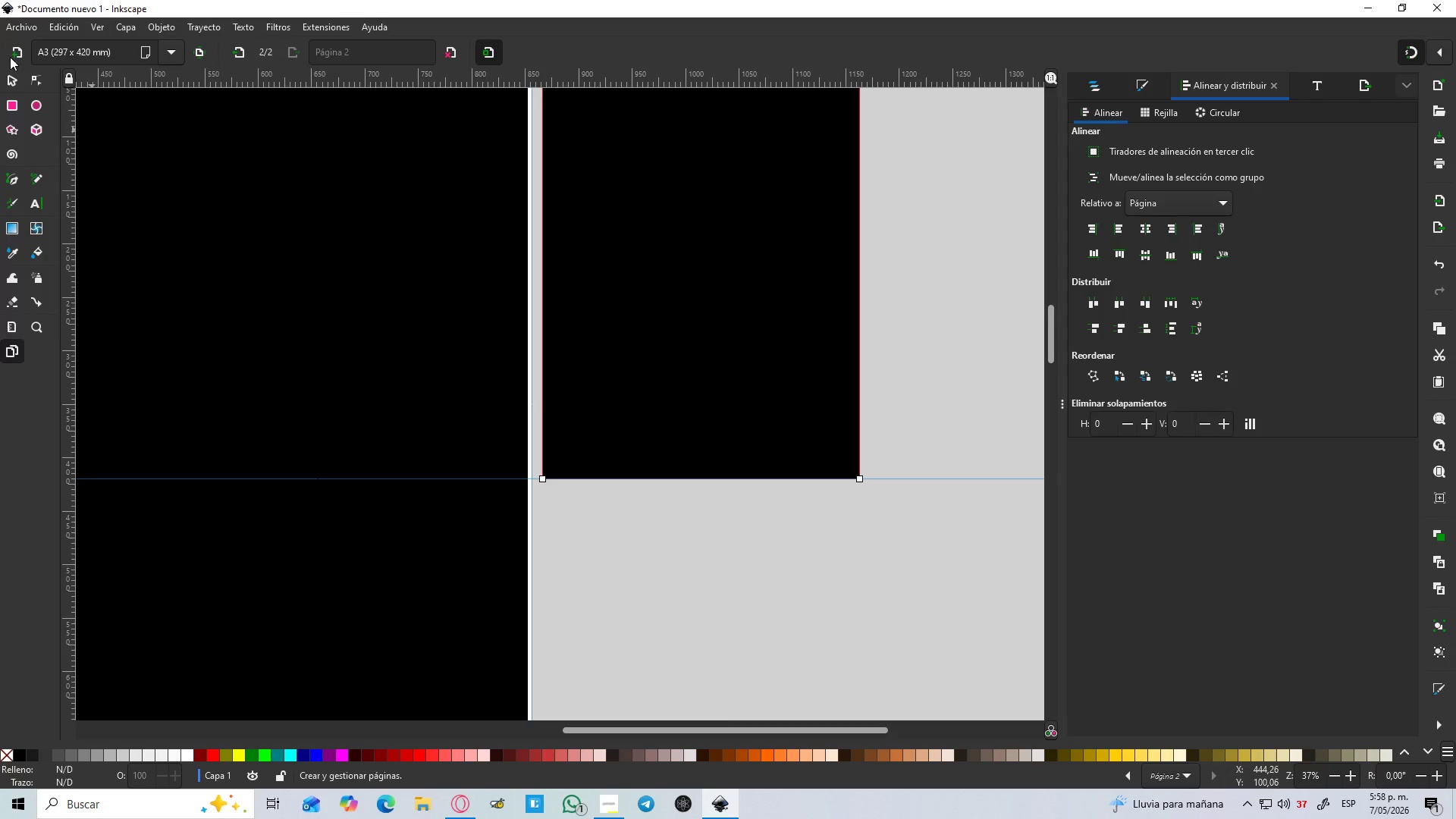 
left_click([9, 75])
 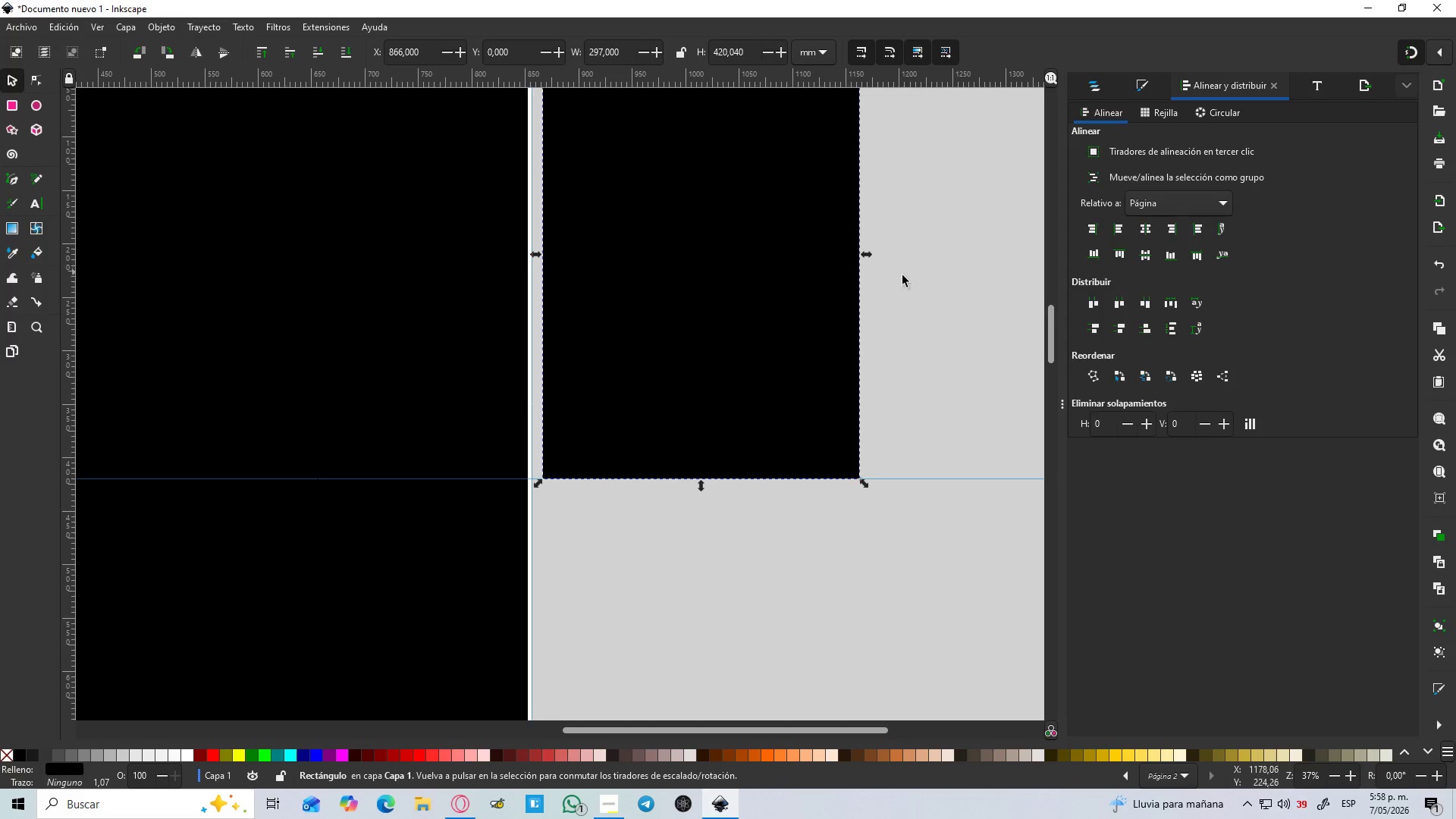 
left_click([945, 277])
 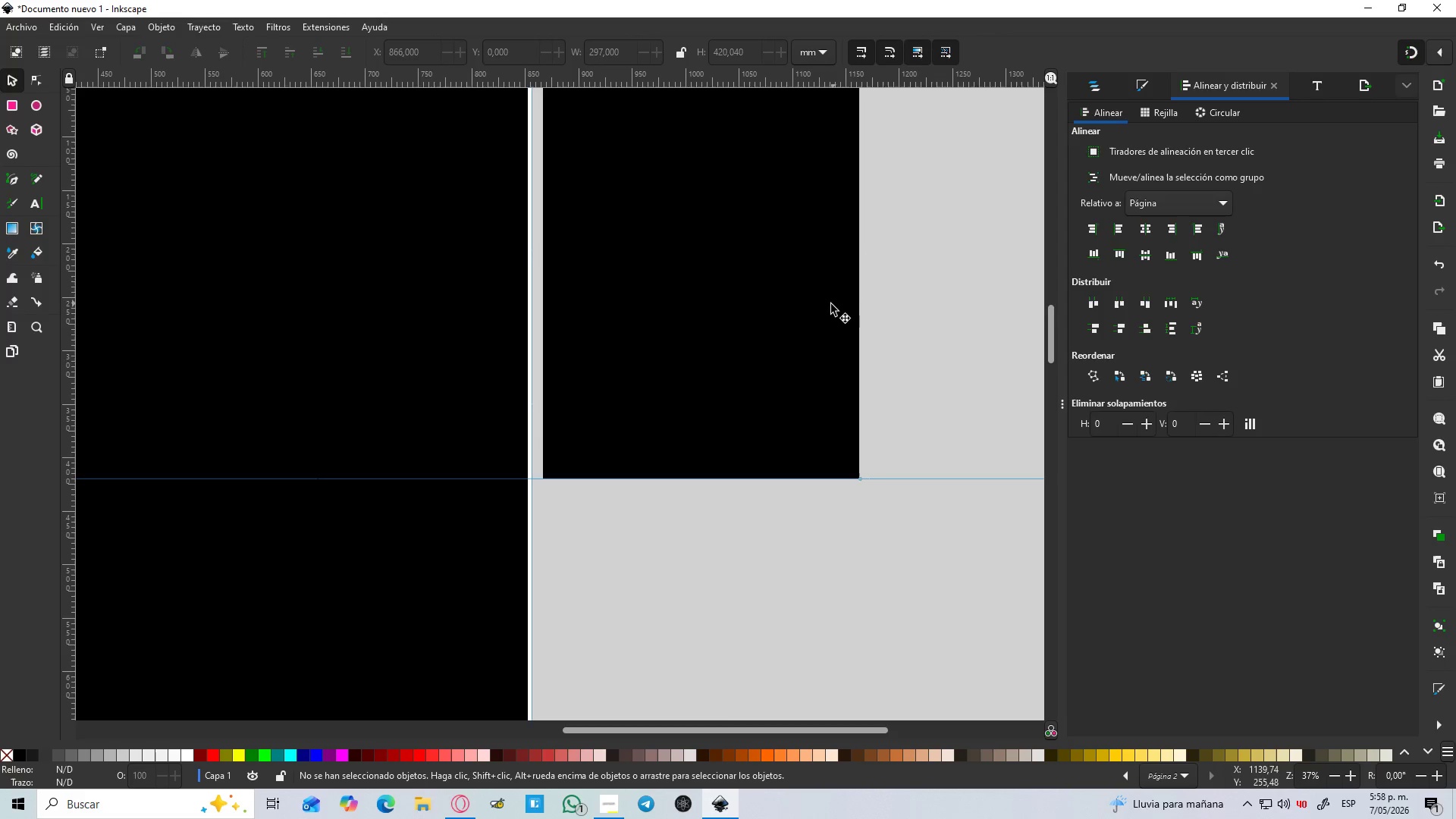 
left_click([829, 304])
 